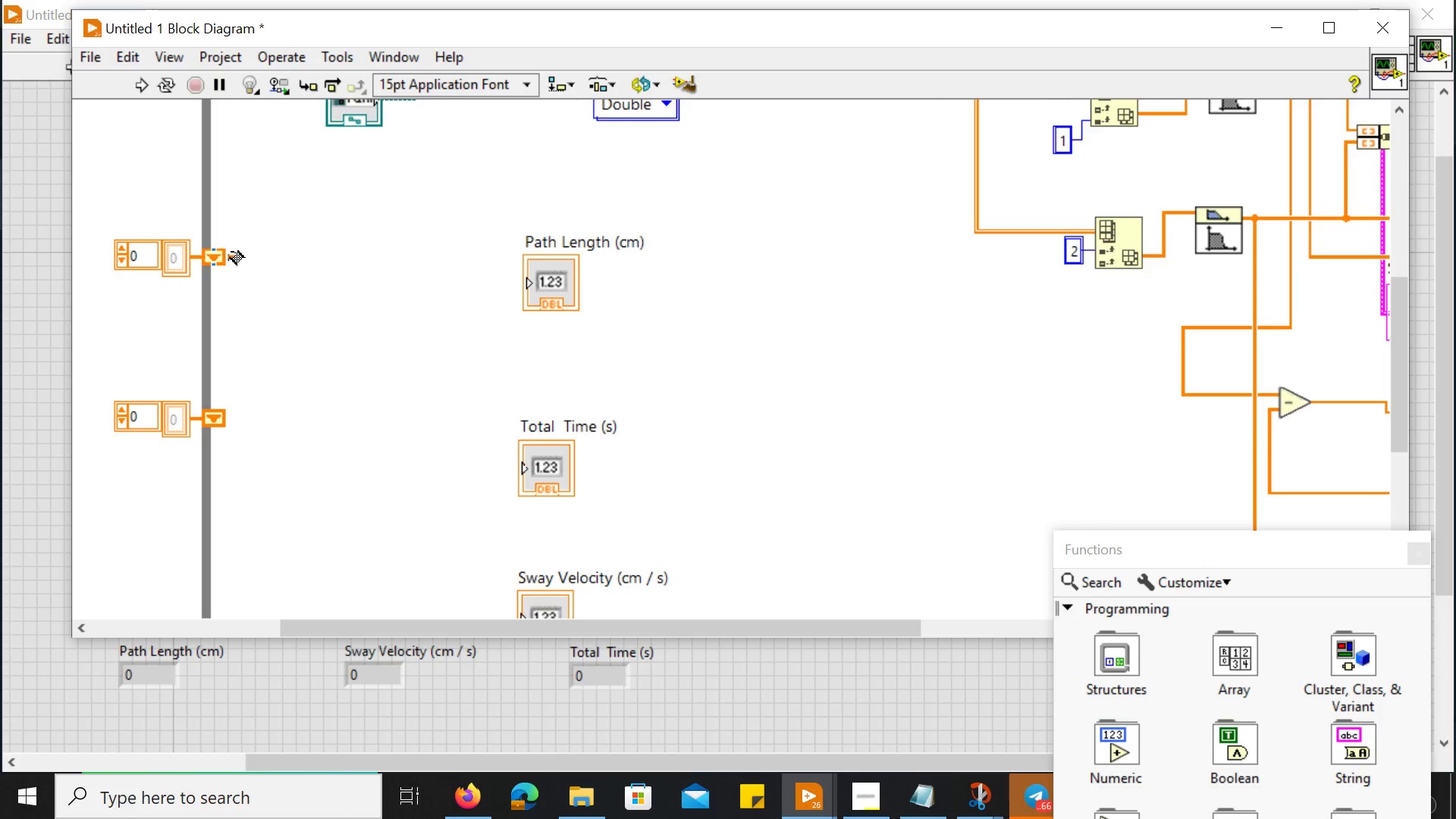 
scroll: coordinate [237, 264], scroll_direction: up, amount: 11.0
 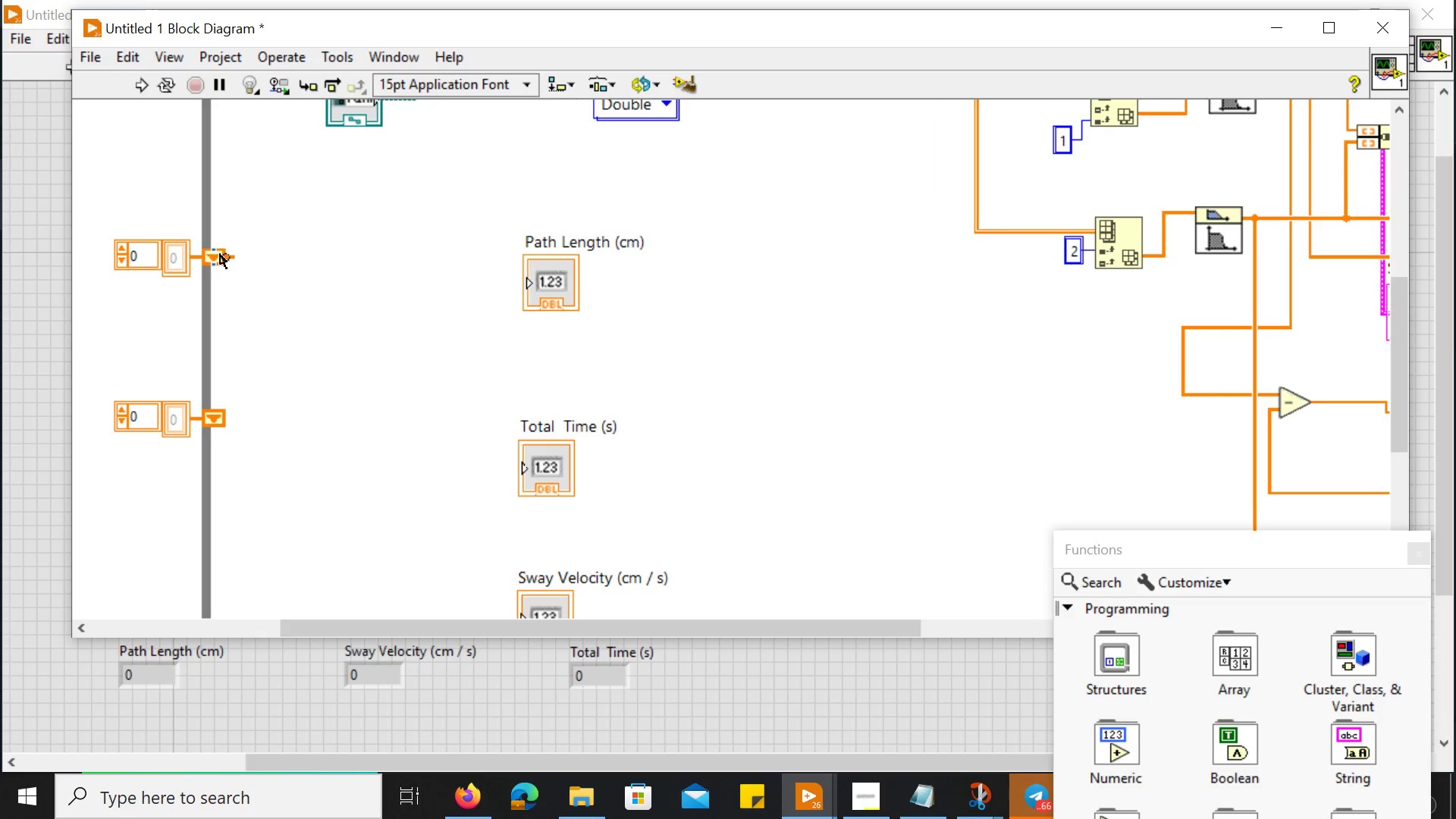 
left_click_drag(start_coordinate=[231, 252], to_coordinate=[519, 279])
 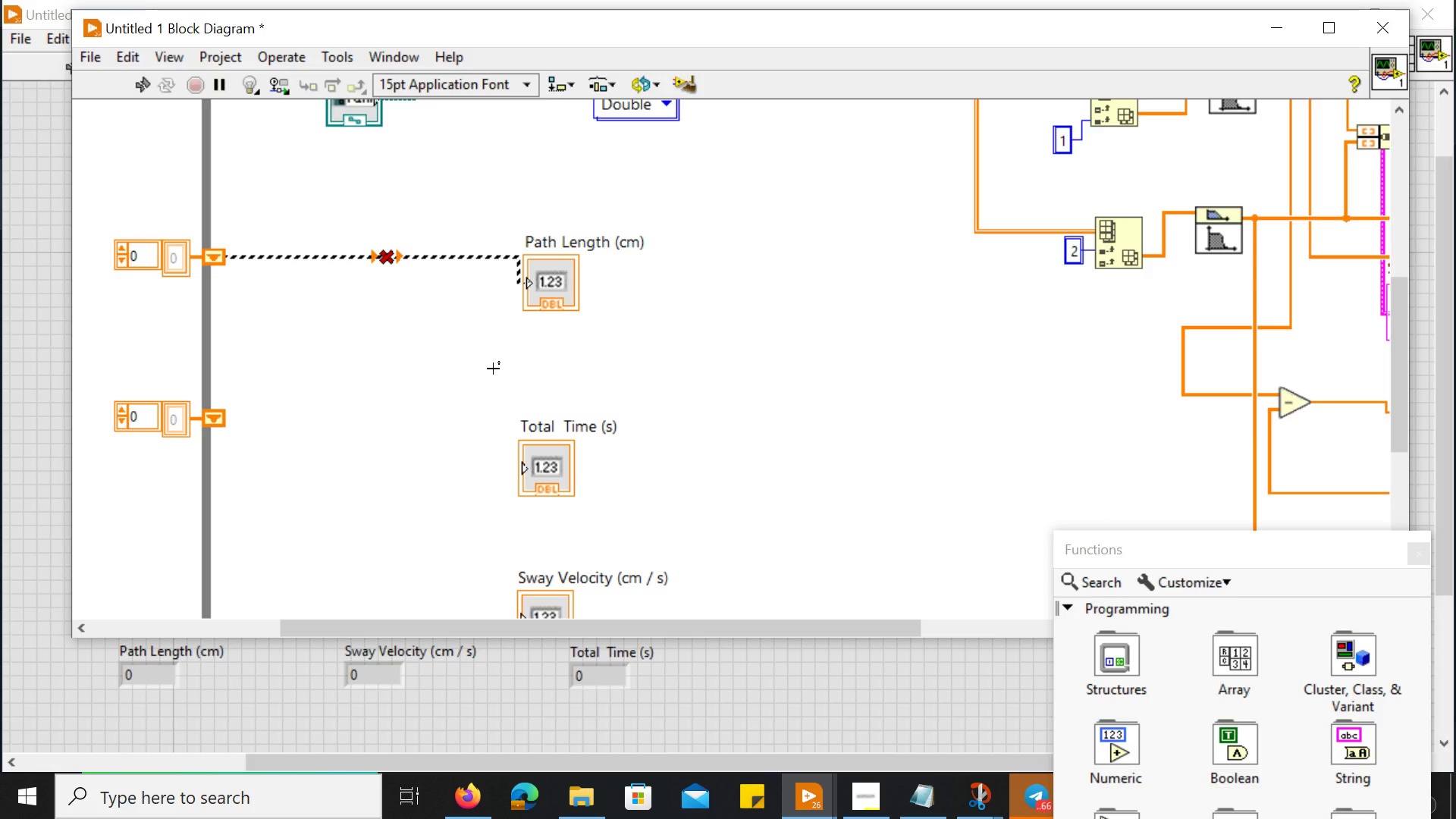 
key(Control+Z)
 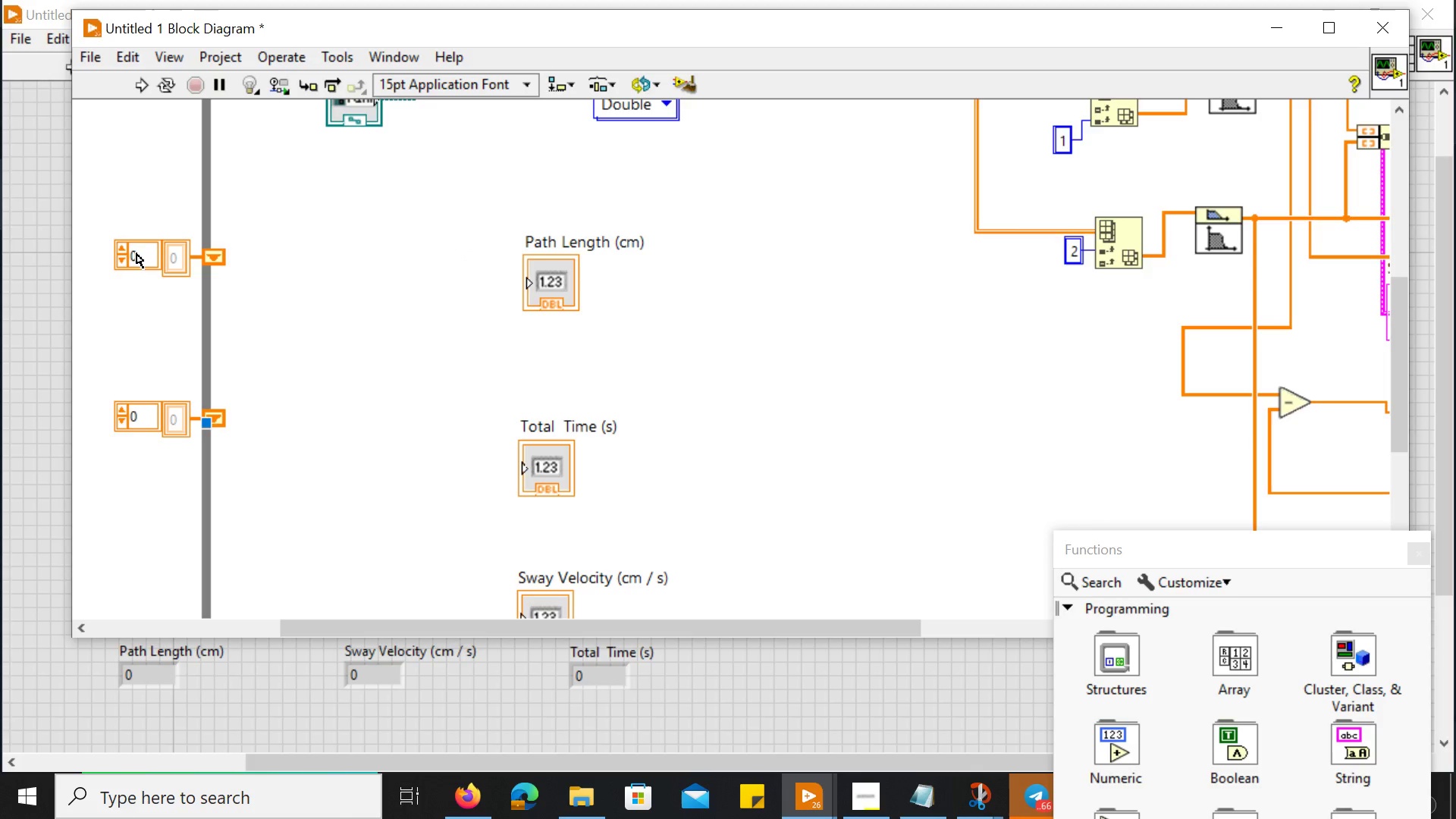 
wait(6.31)
 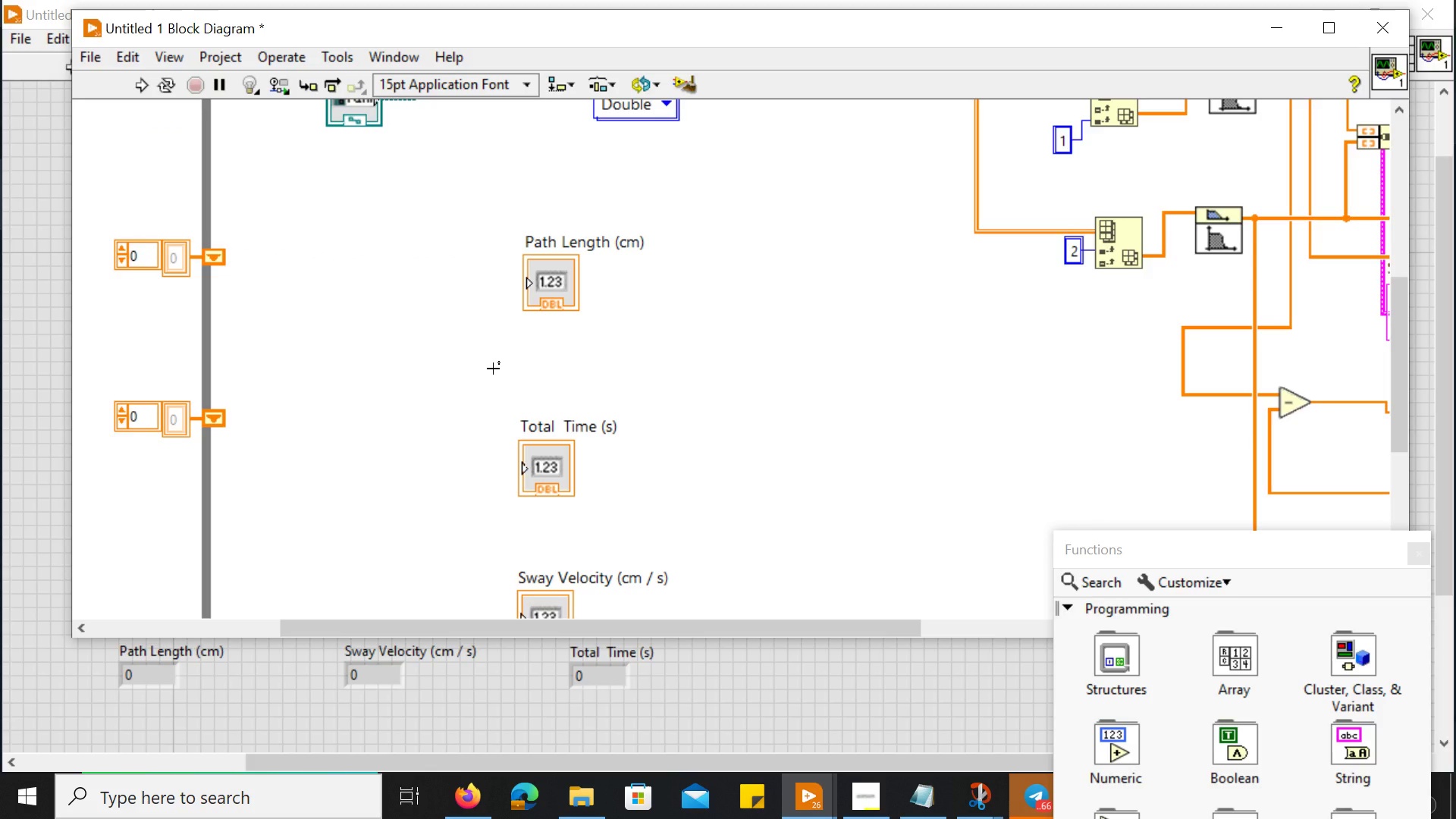 
left_click_drag(start_coordinate=[194, 265], to_coordinate=[519, 283])
 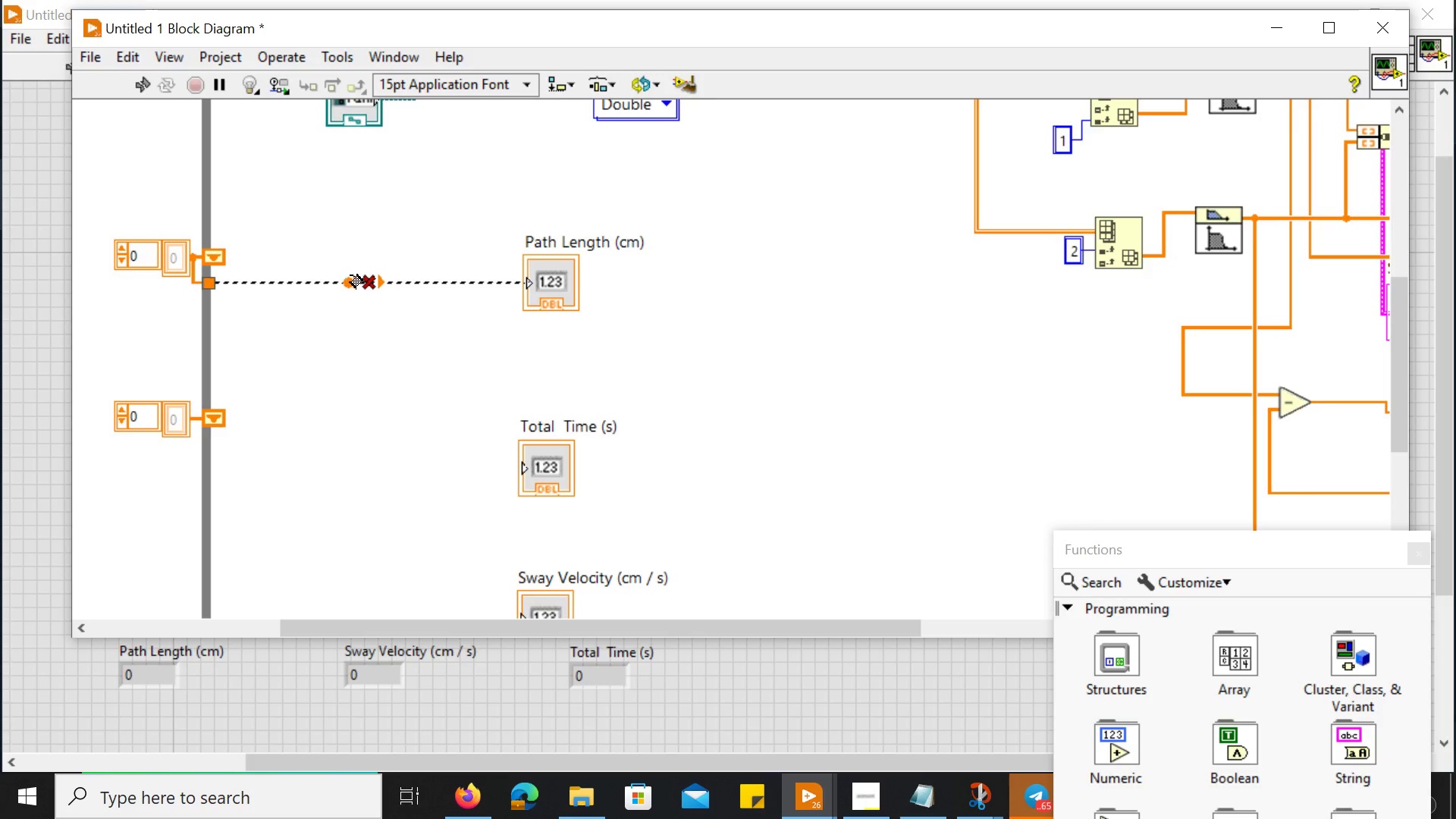 
left_click([363, 278])
 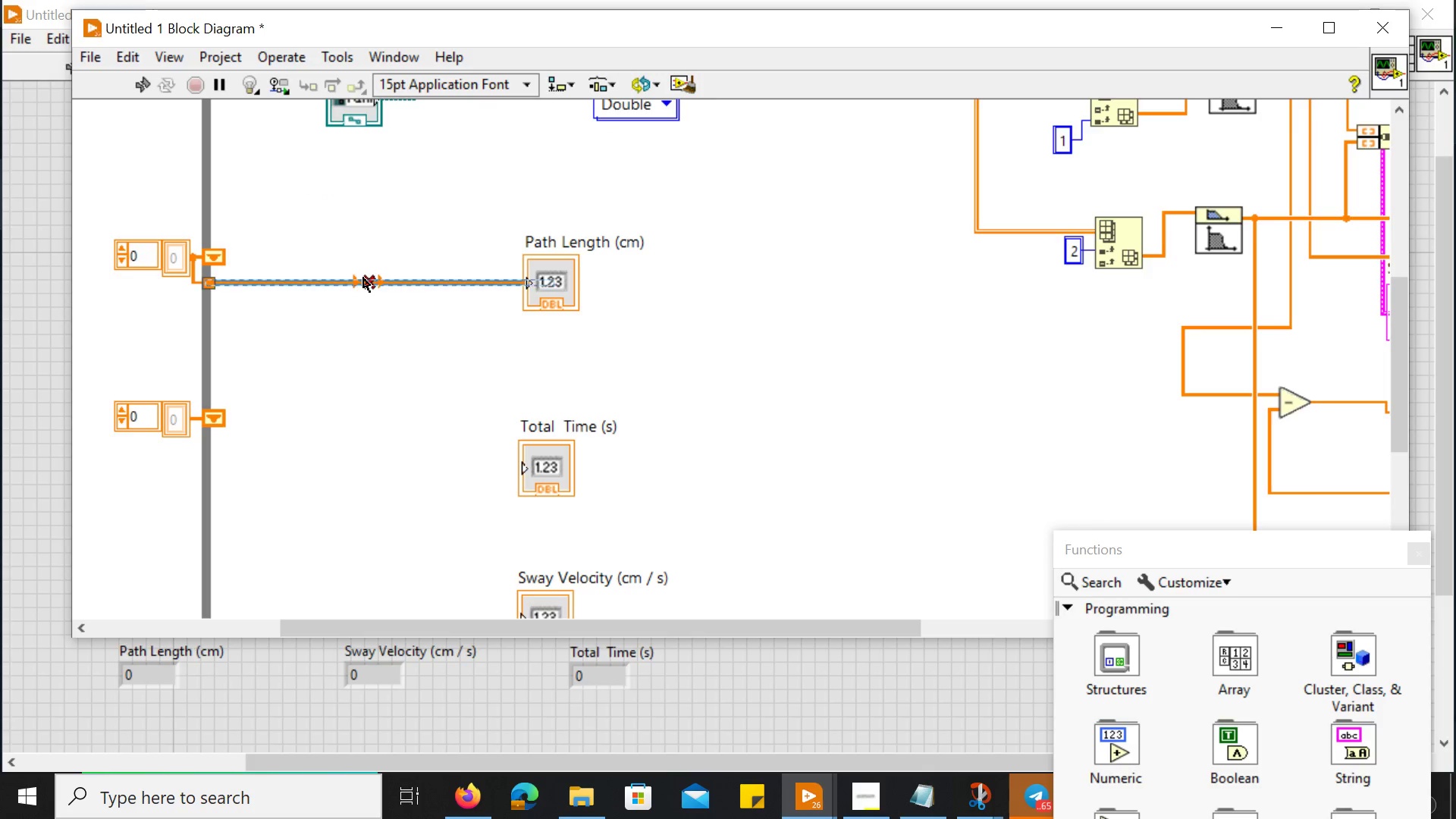 
key(Control+Z)
 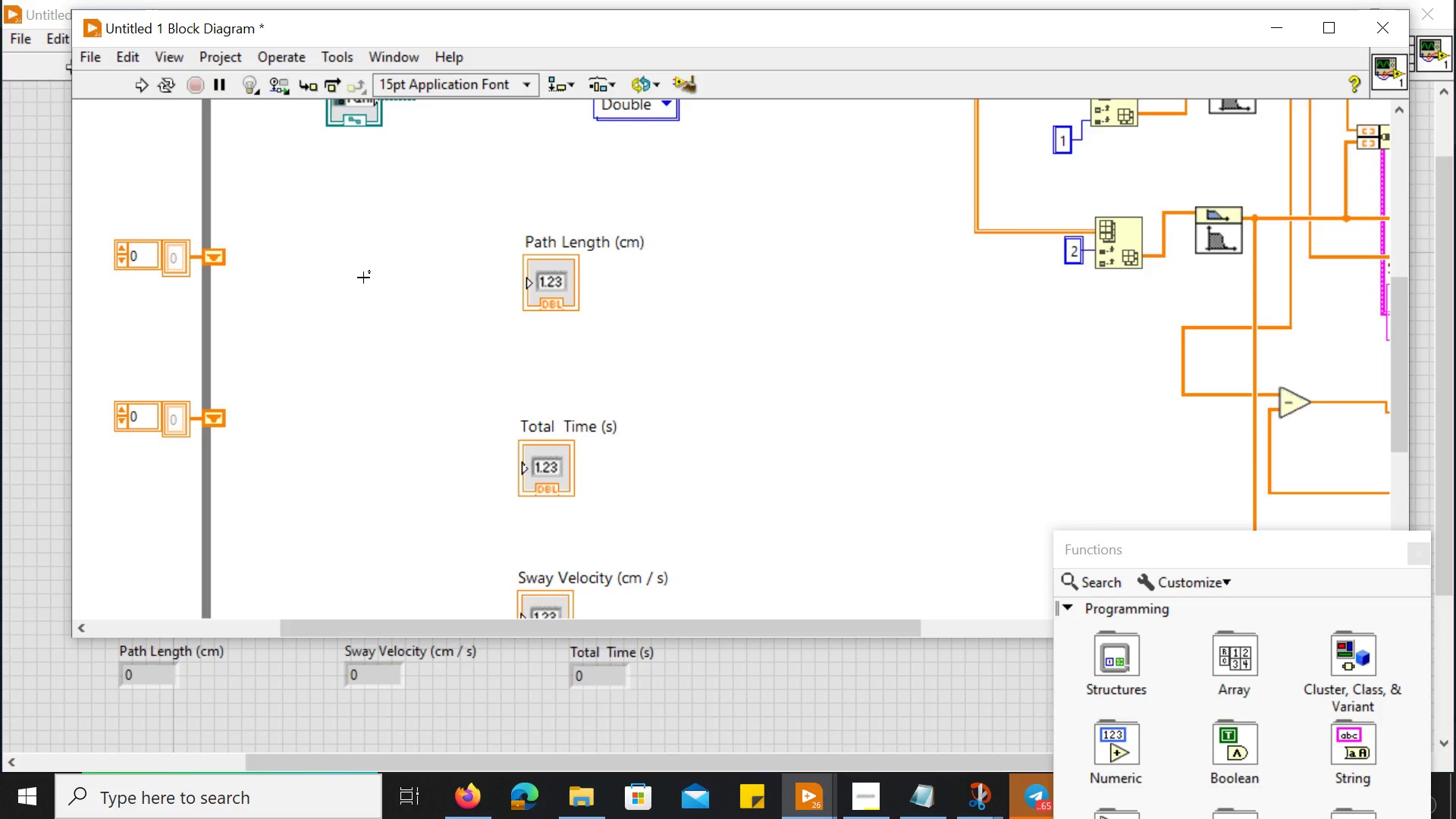 
wait(8.11)
 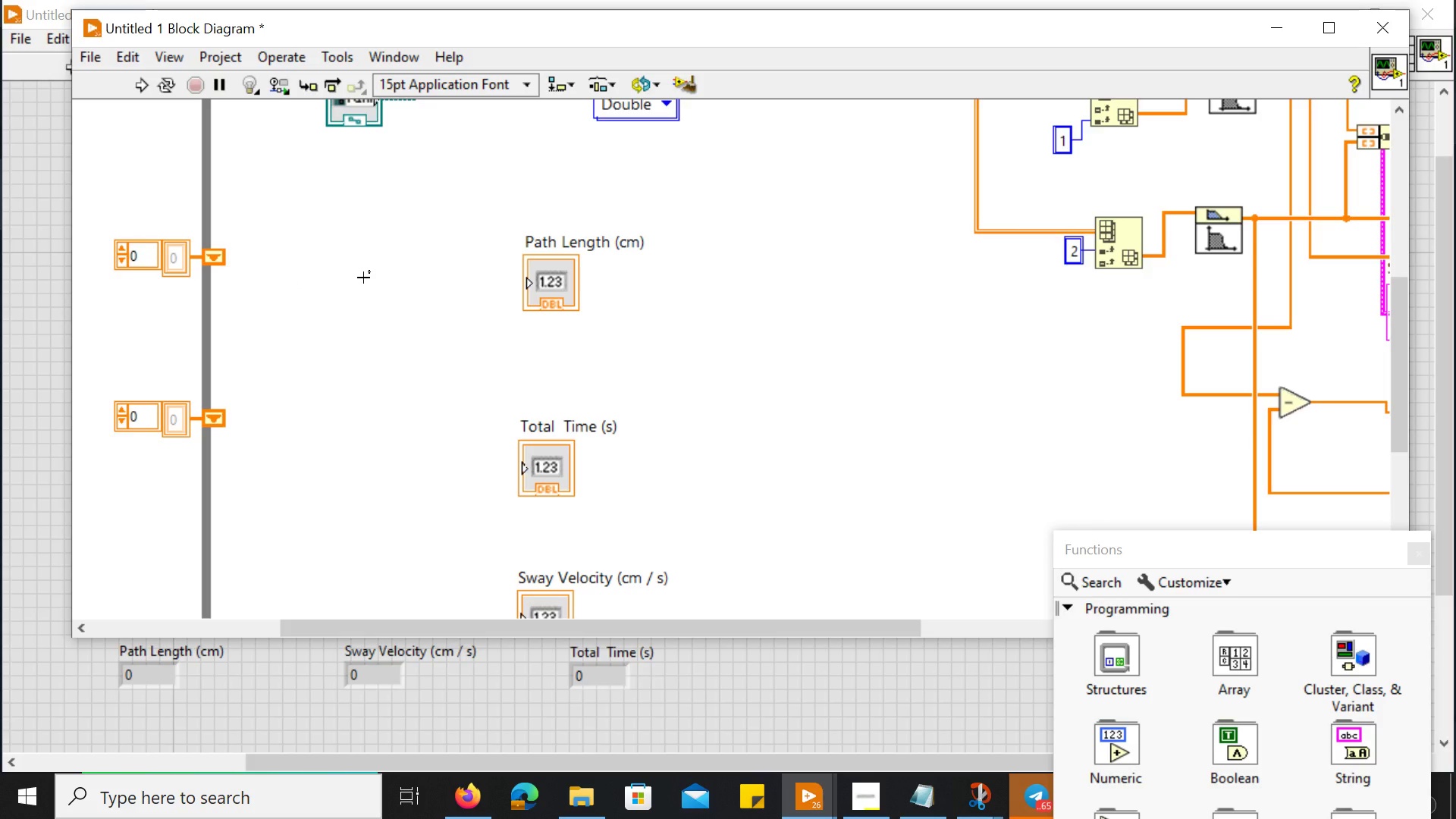 
scroll: coordinate [747, 287], scroll_direction: down, amount: 13.0
 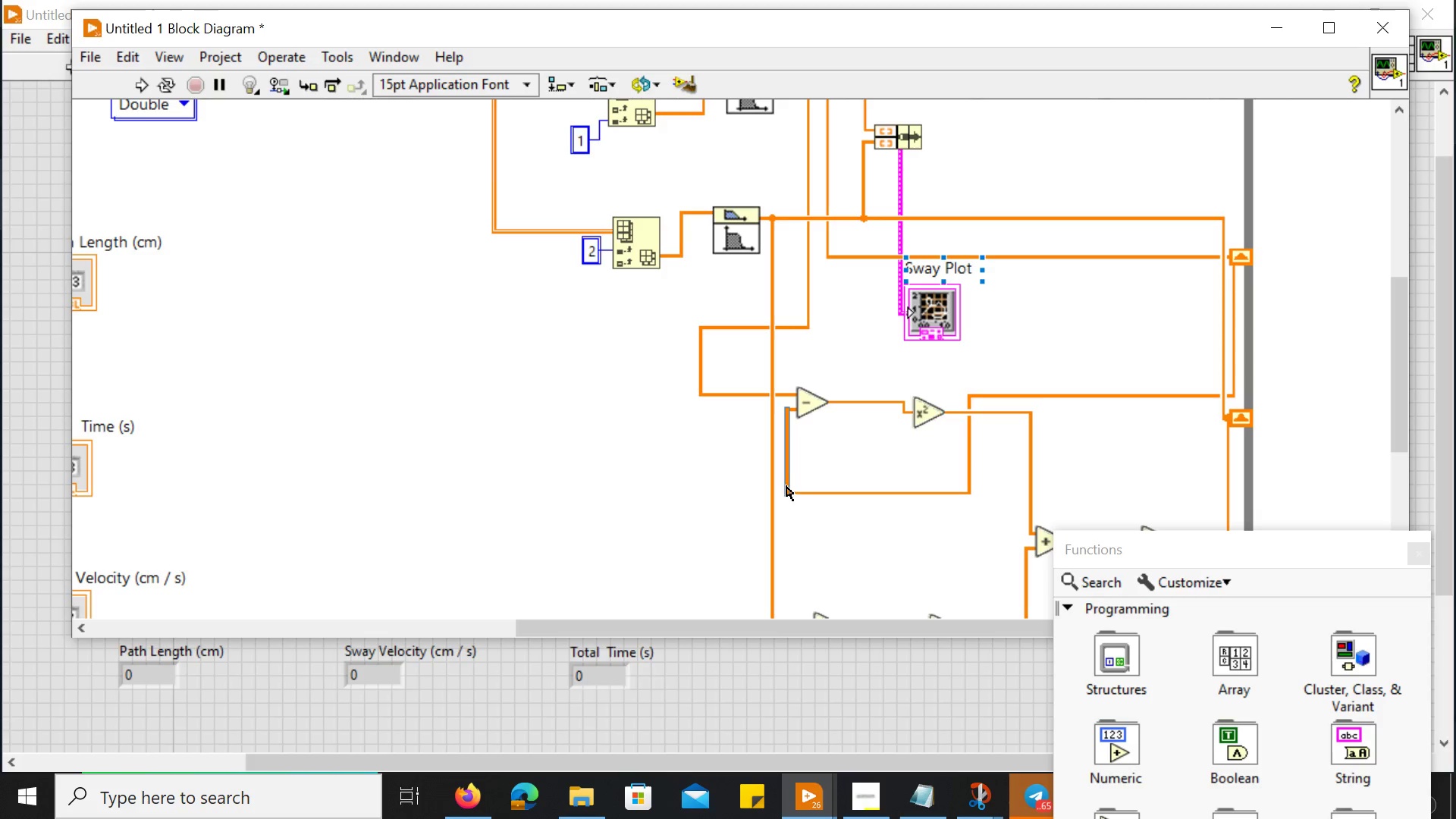 
left_click_drag(start_coordinate=[783, 489], to_coordinate=[315, 373])
 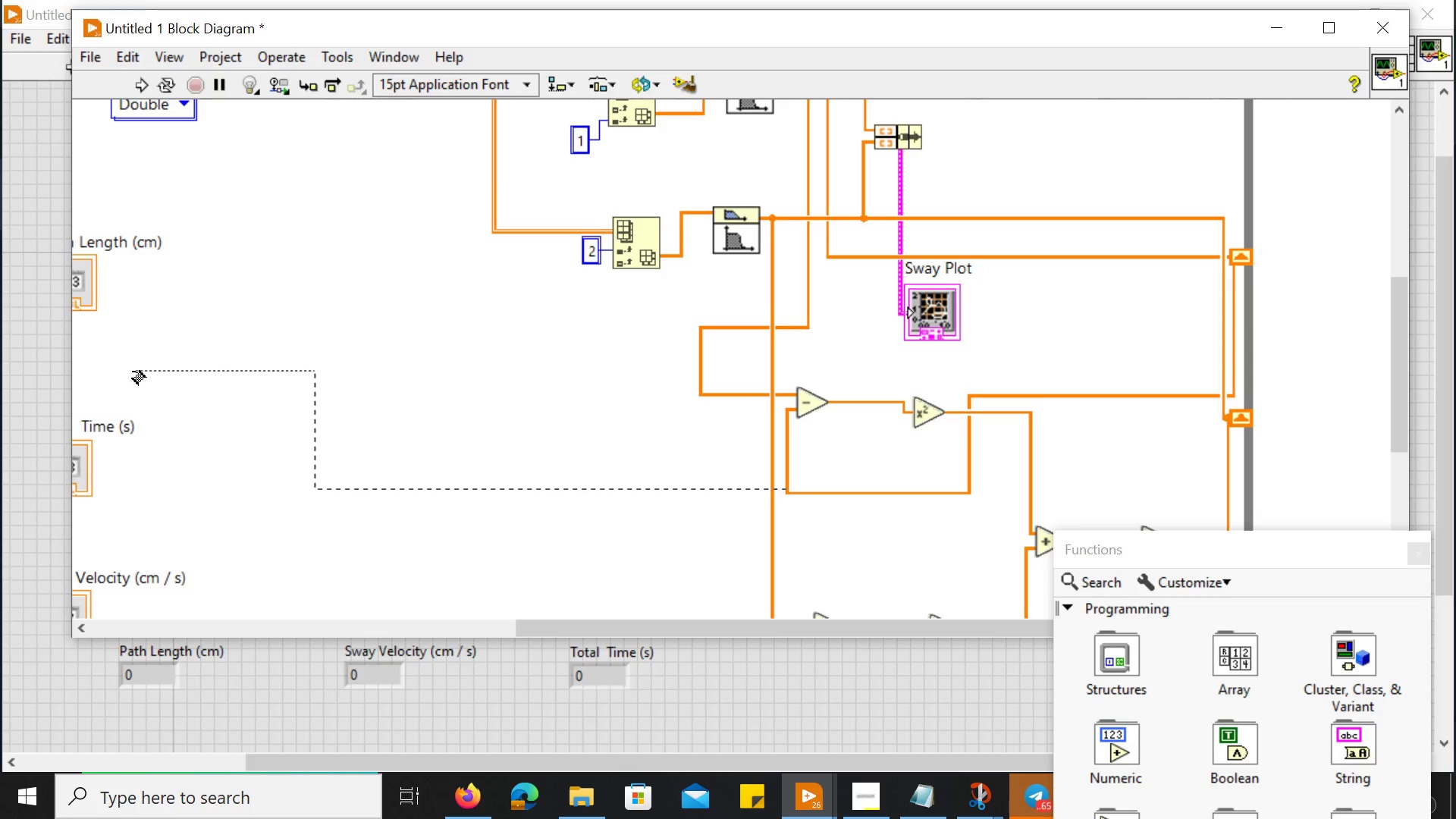 
scroll: coordinate [113, 372], scroll_direction: up, amount: 4.0
 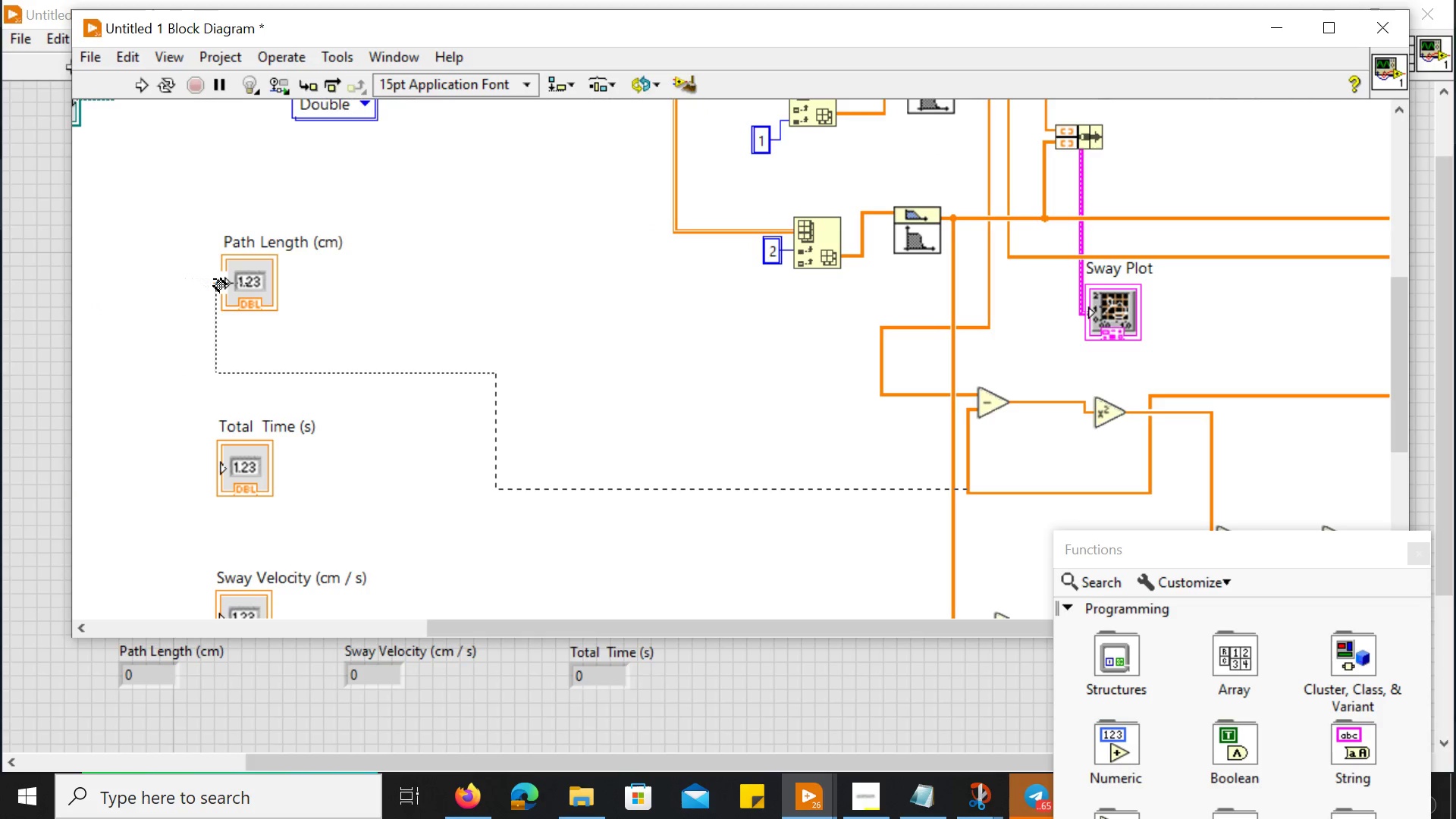 
left_click([221, 279])
 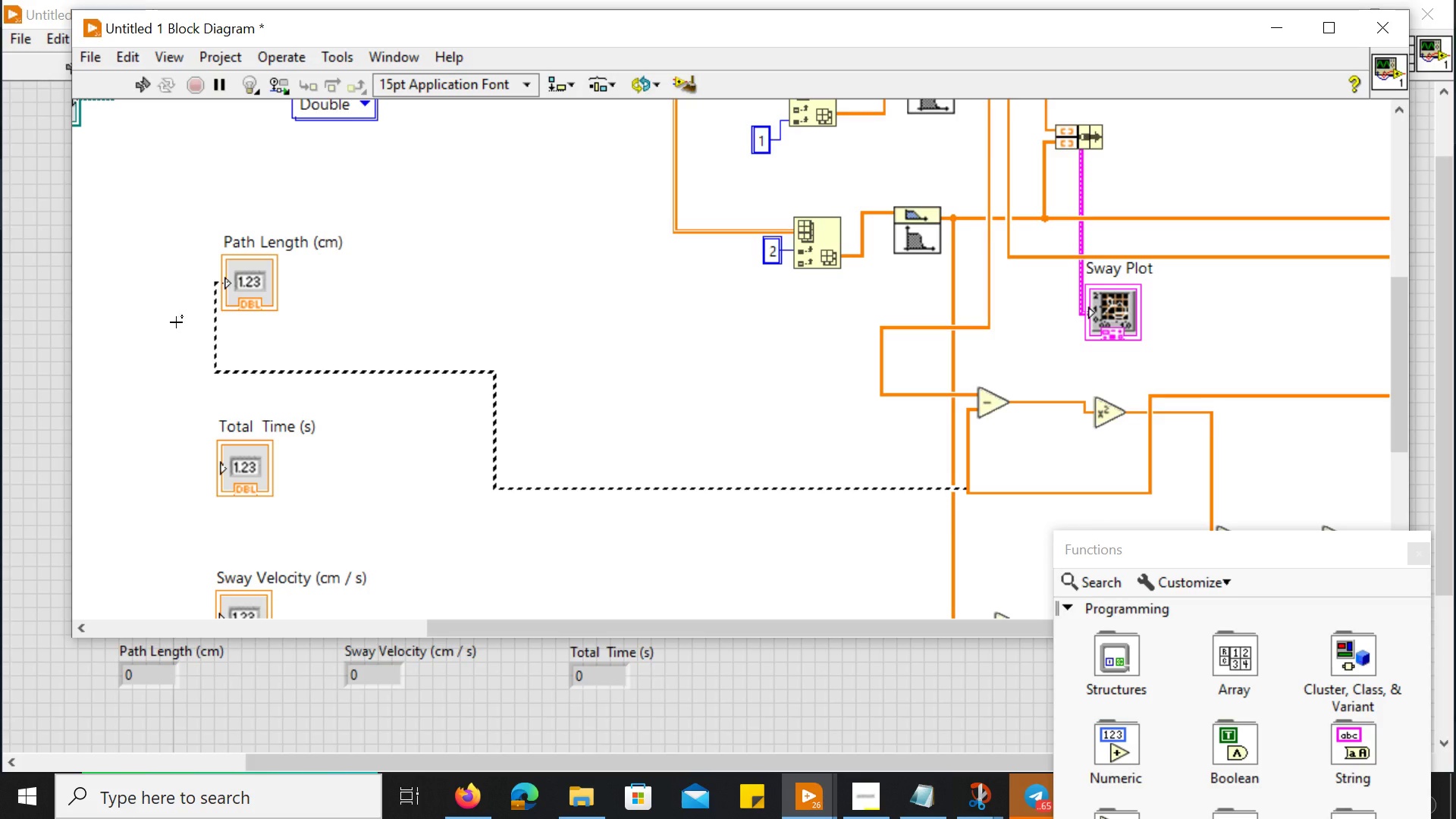 
left_click([135, 383])
 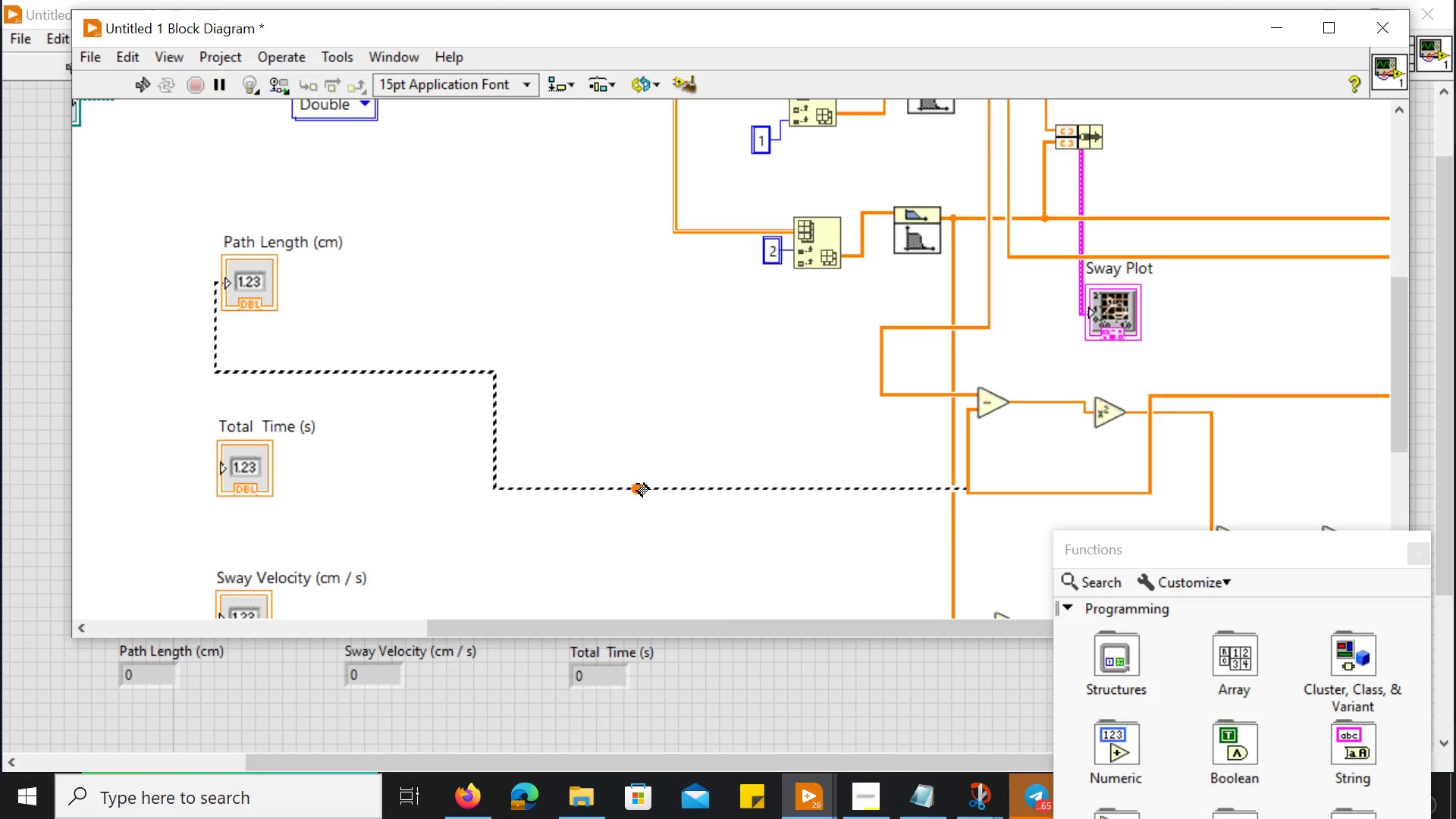 
left_click([635, 487])
 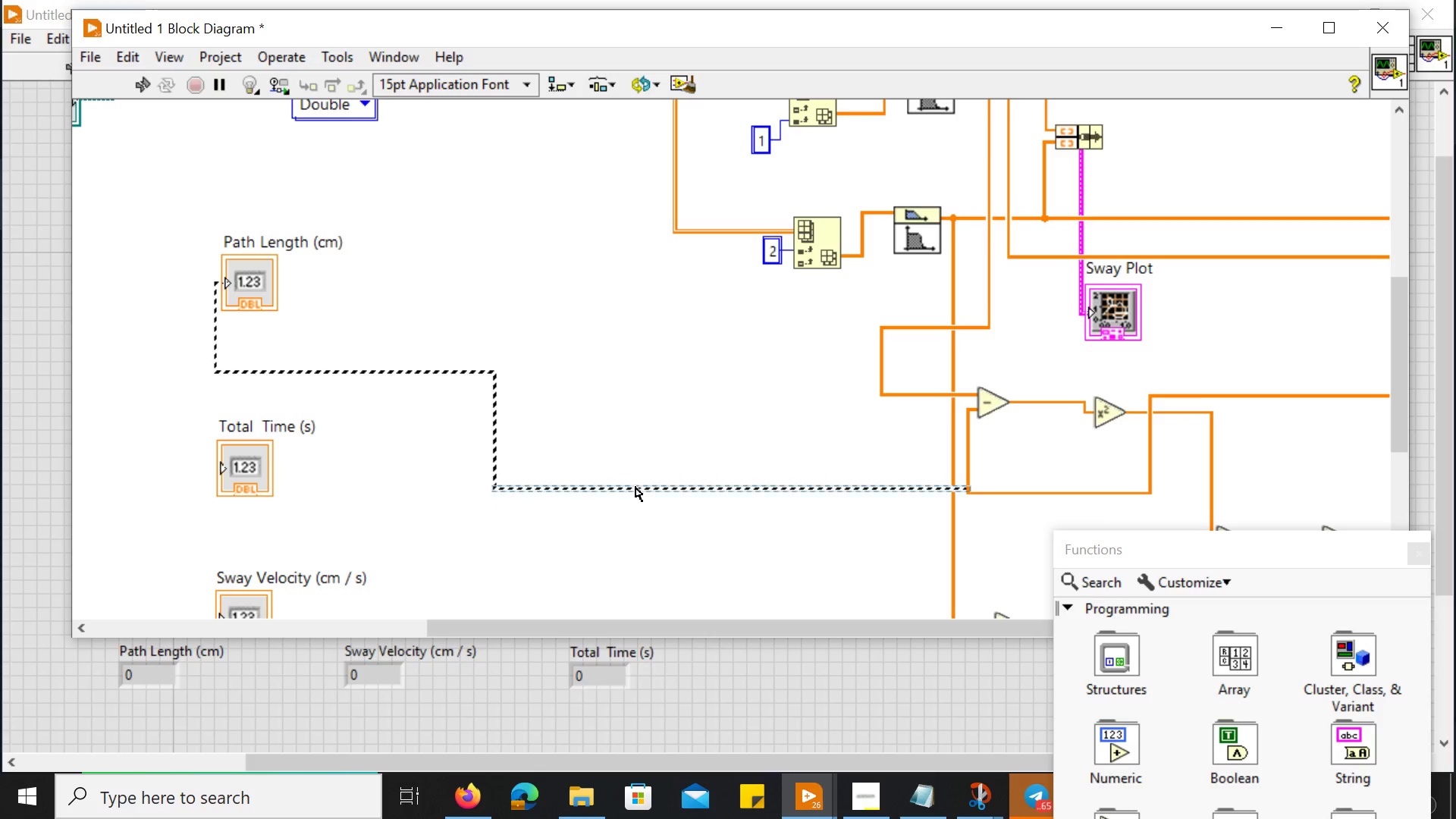 
key(Delete)
 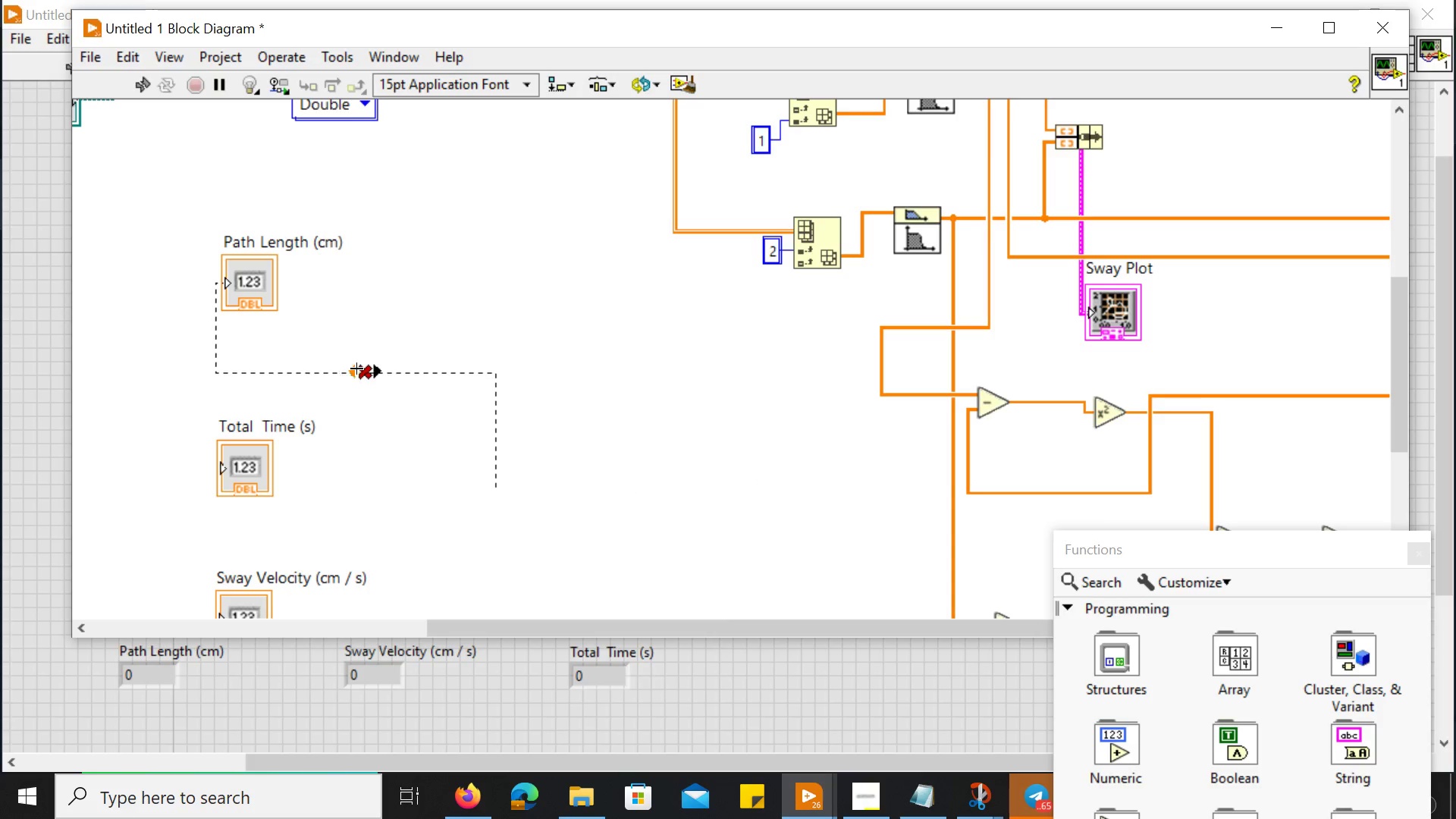 
left_click([359, 369])
 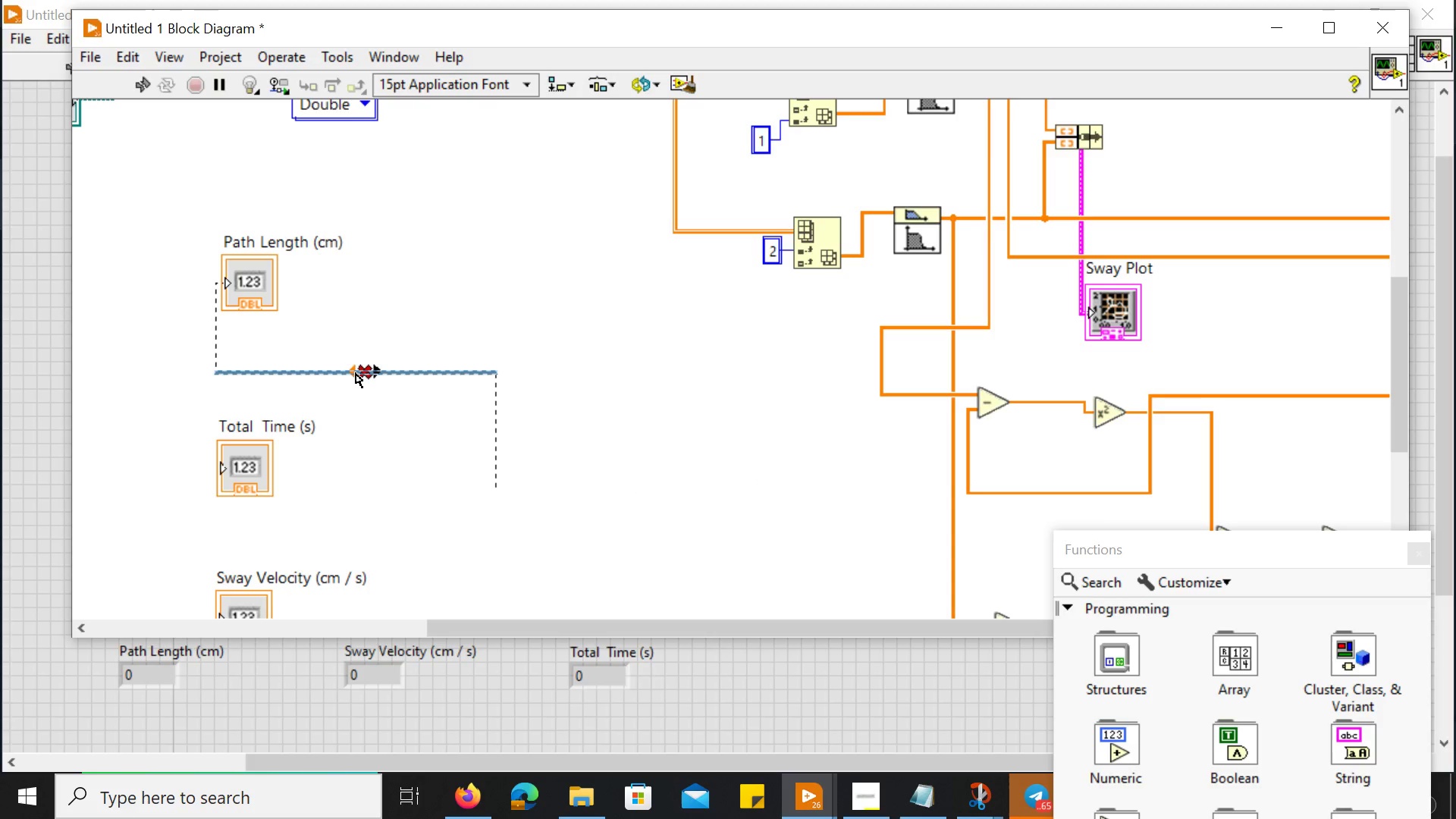 
left_click([359, 375])
 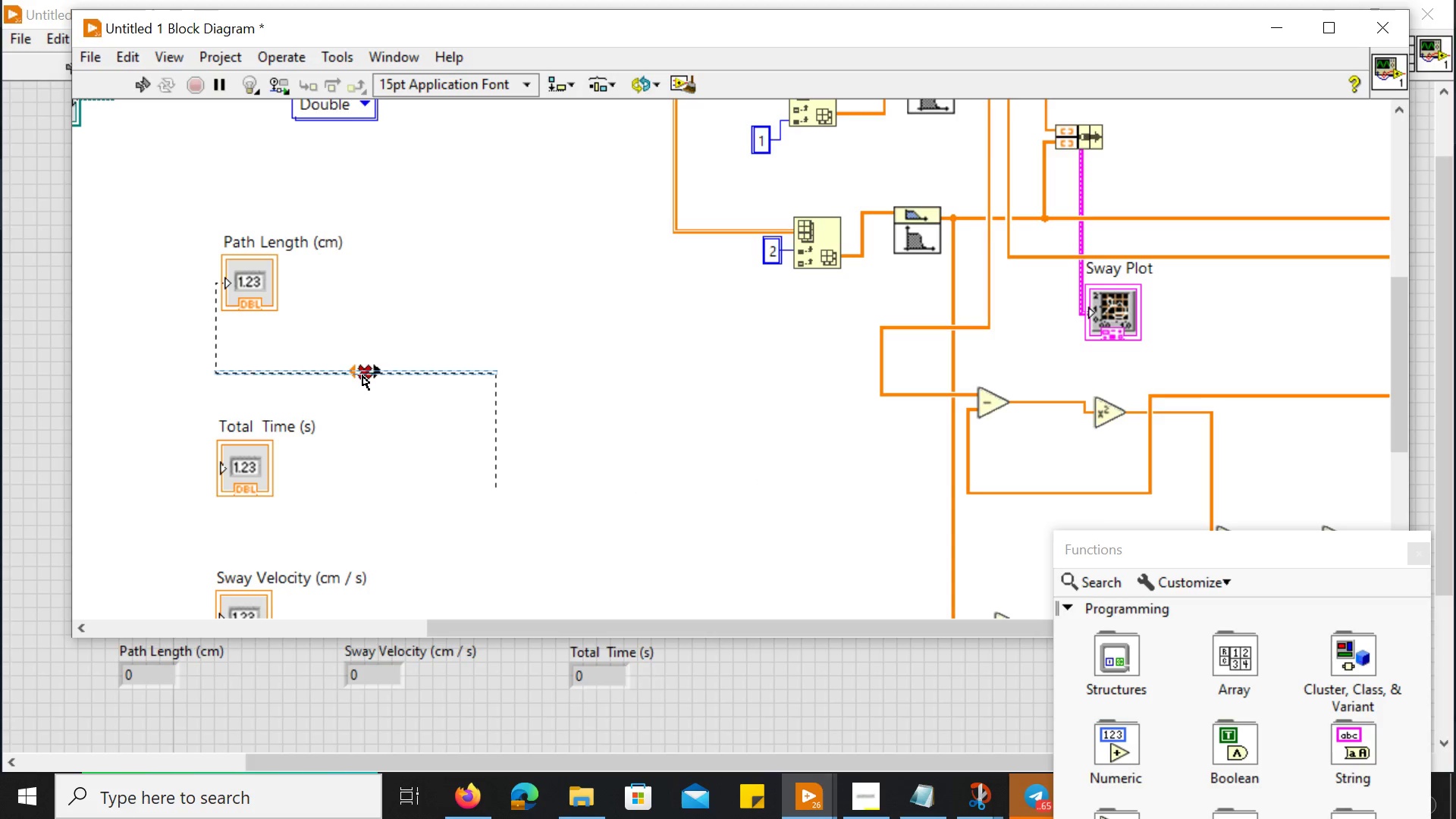 
left_click([362, 375])
 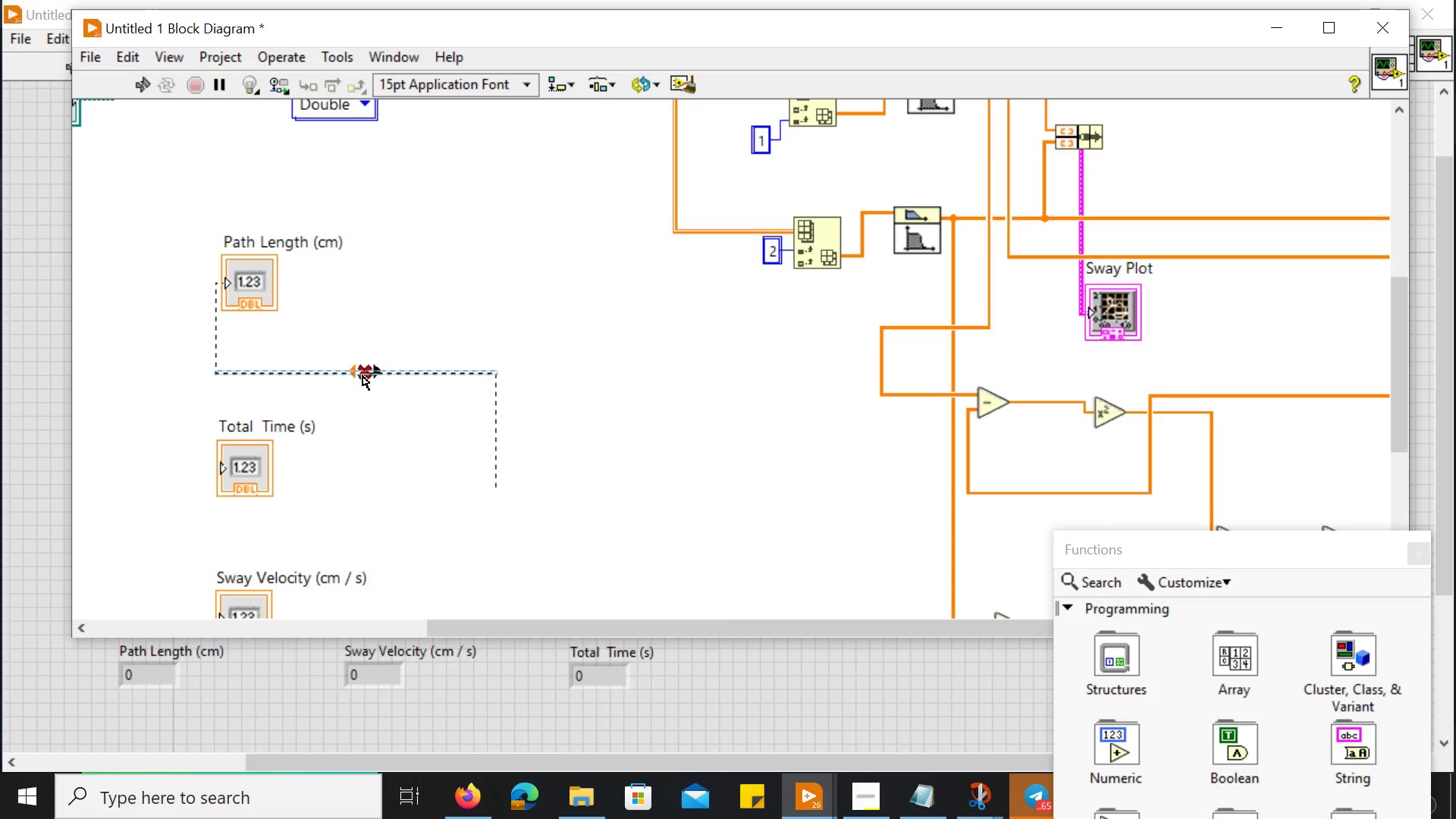 
left_click([419, 373])
 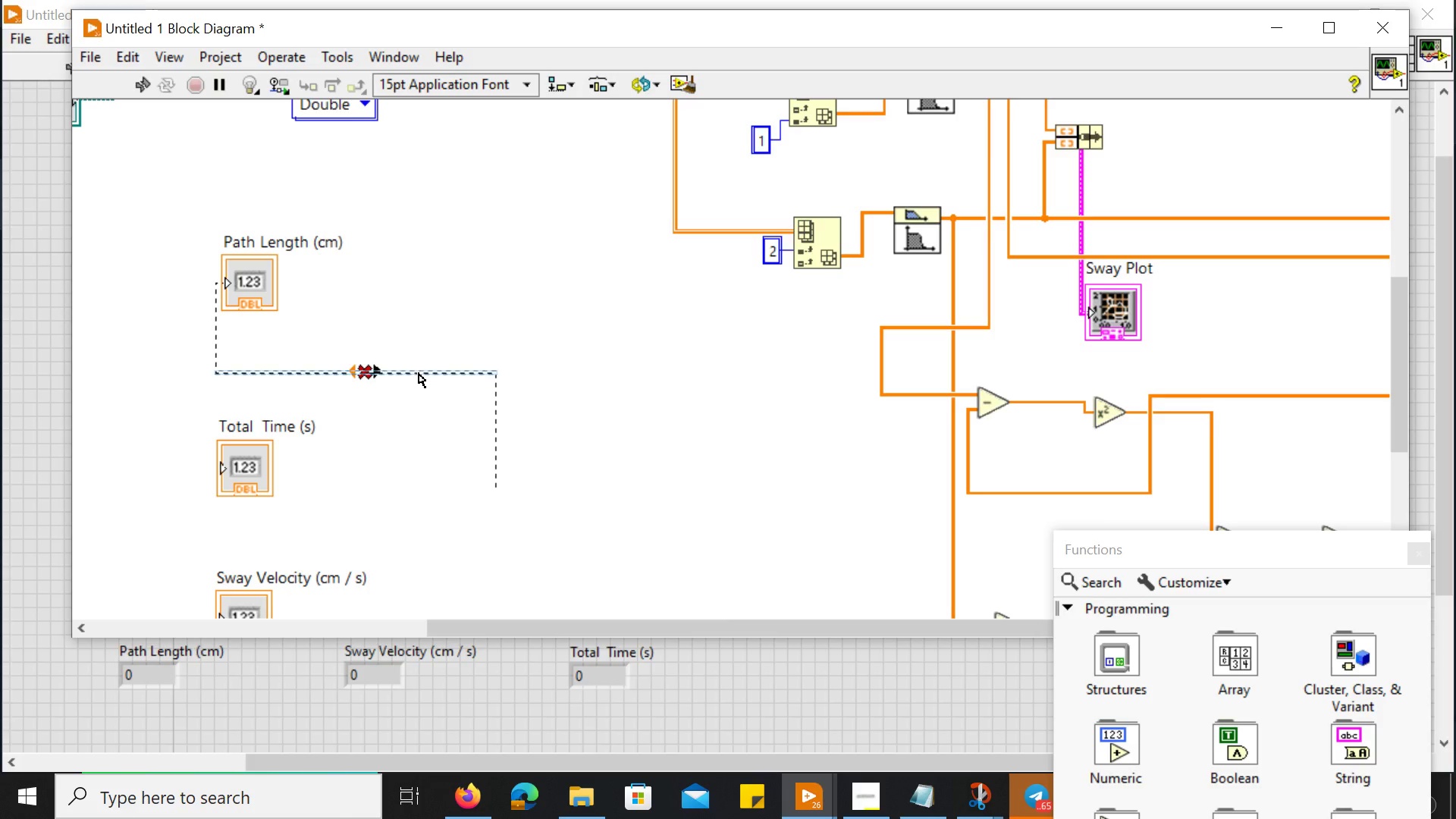 
key(Delete)
 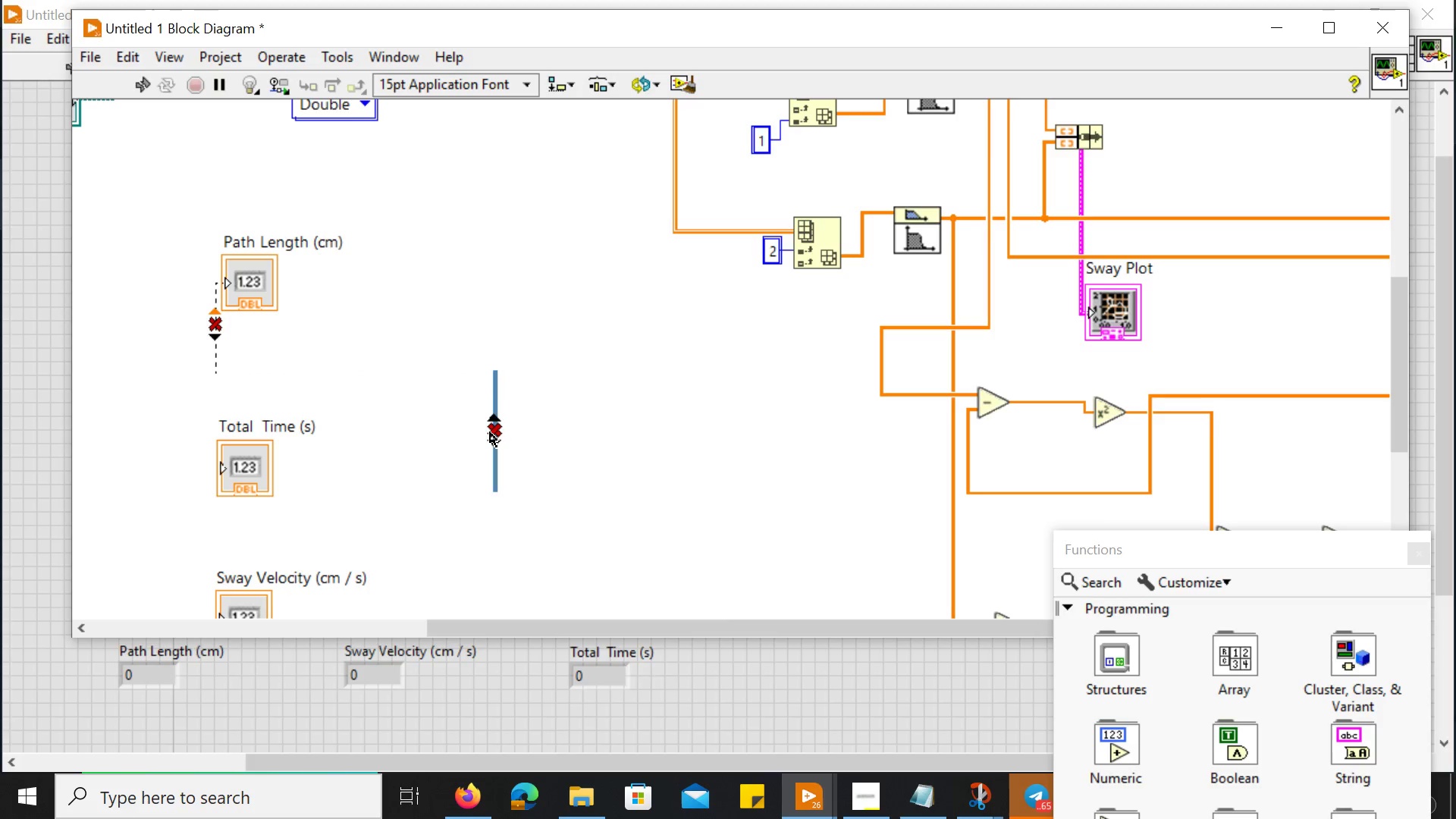 
left_click([492, 434])
 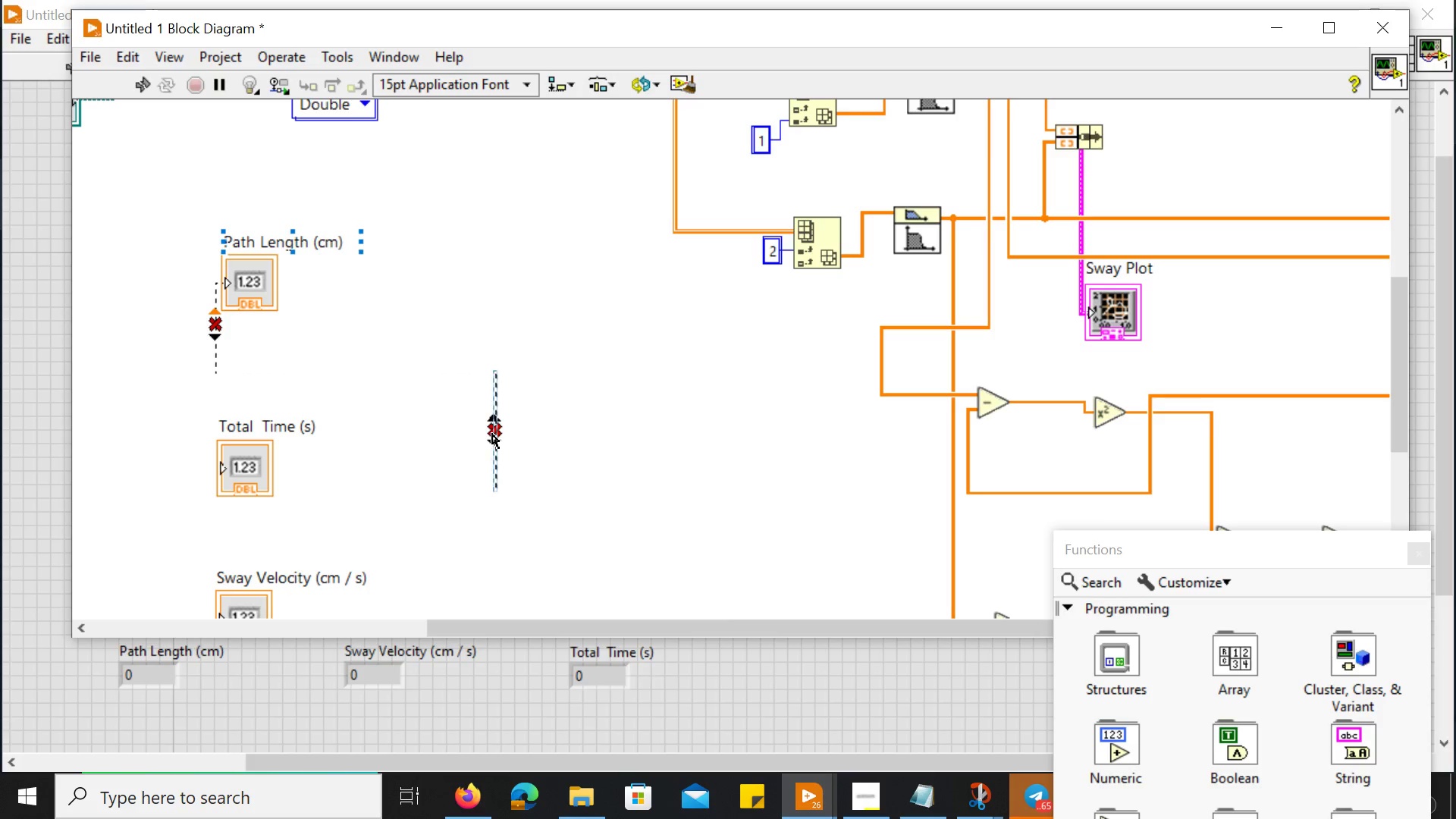 
key(Delete)
 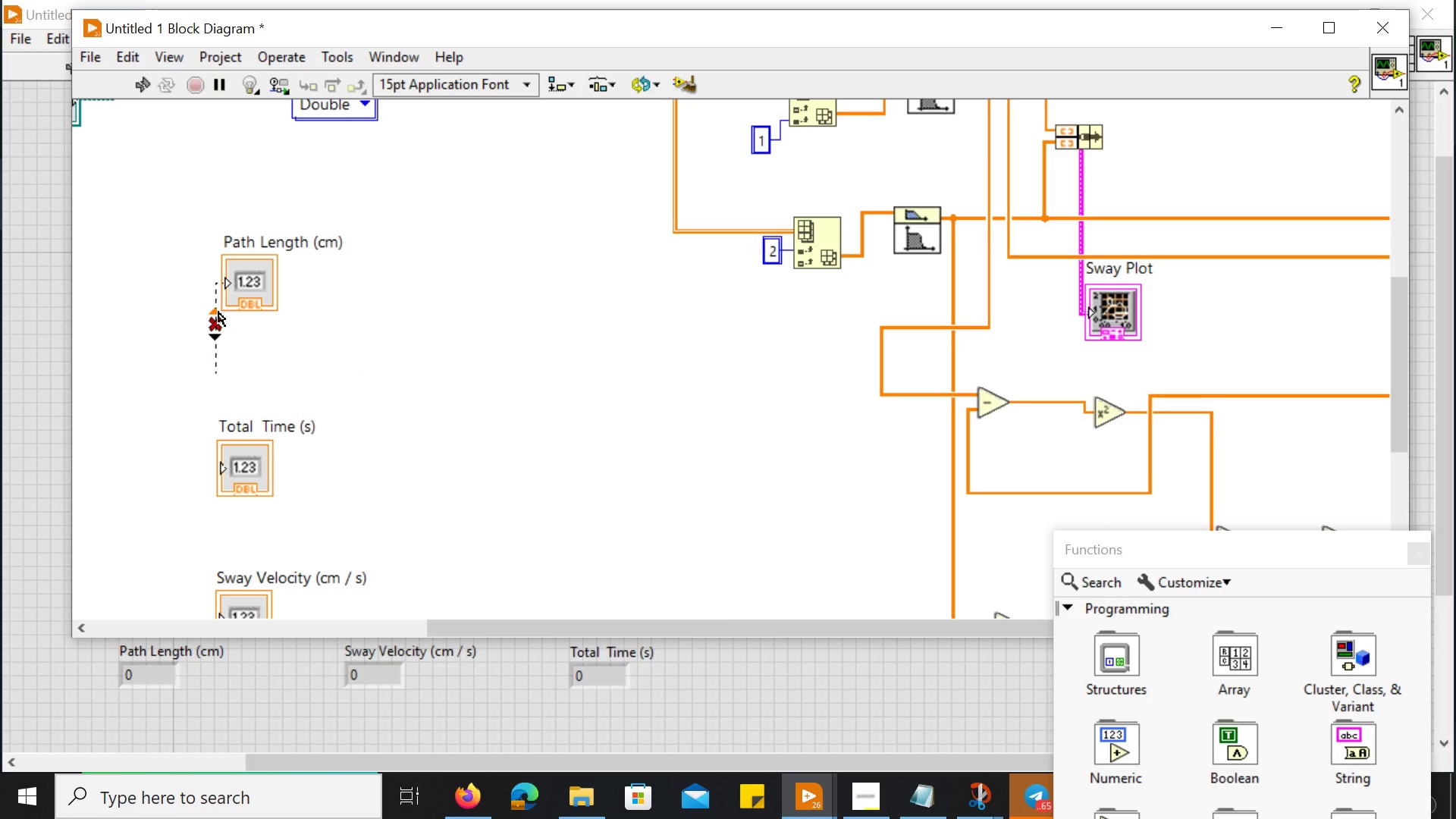 
left_click([218, 331])
 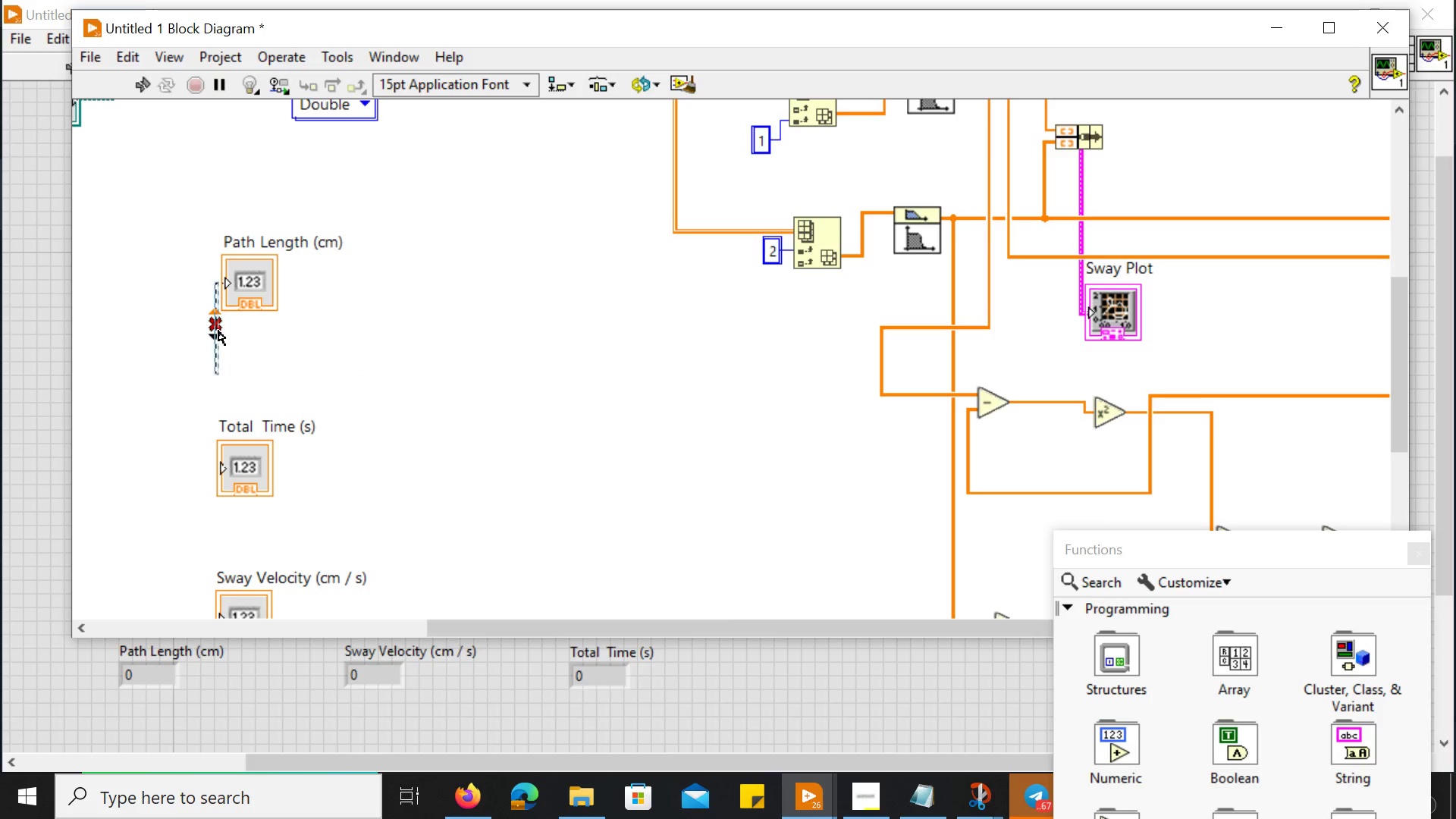 
key(Delete)
 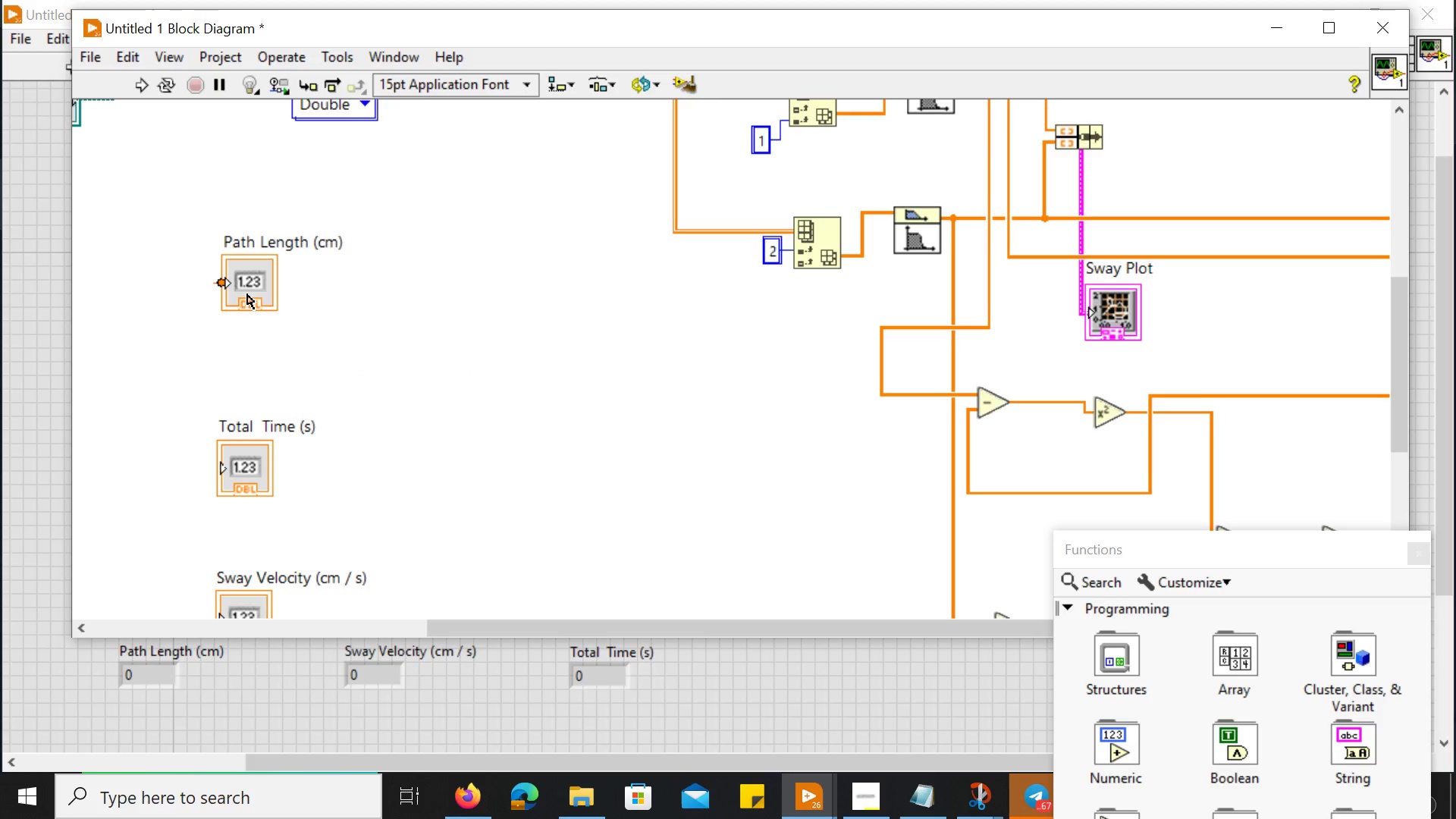 
left_click_drag(start_coordinate=[251, 286], to_coordinate=[772, 526])
 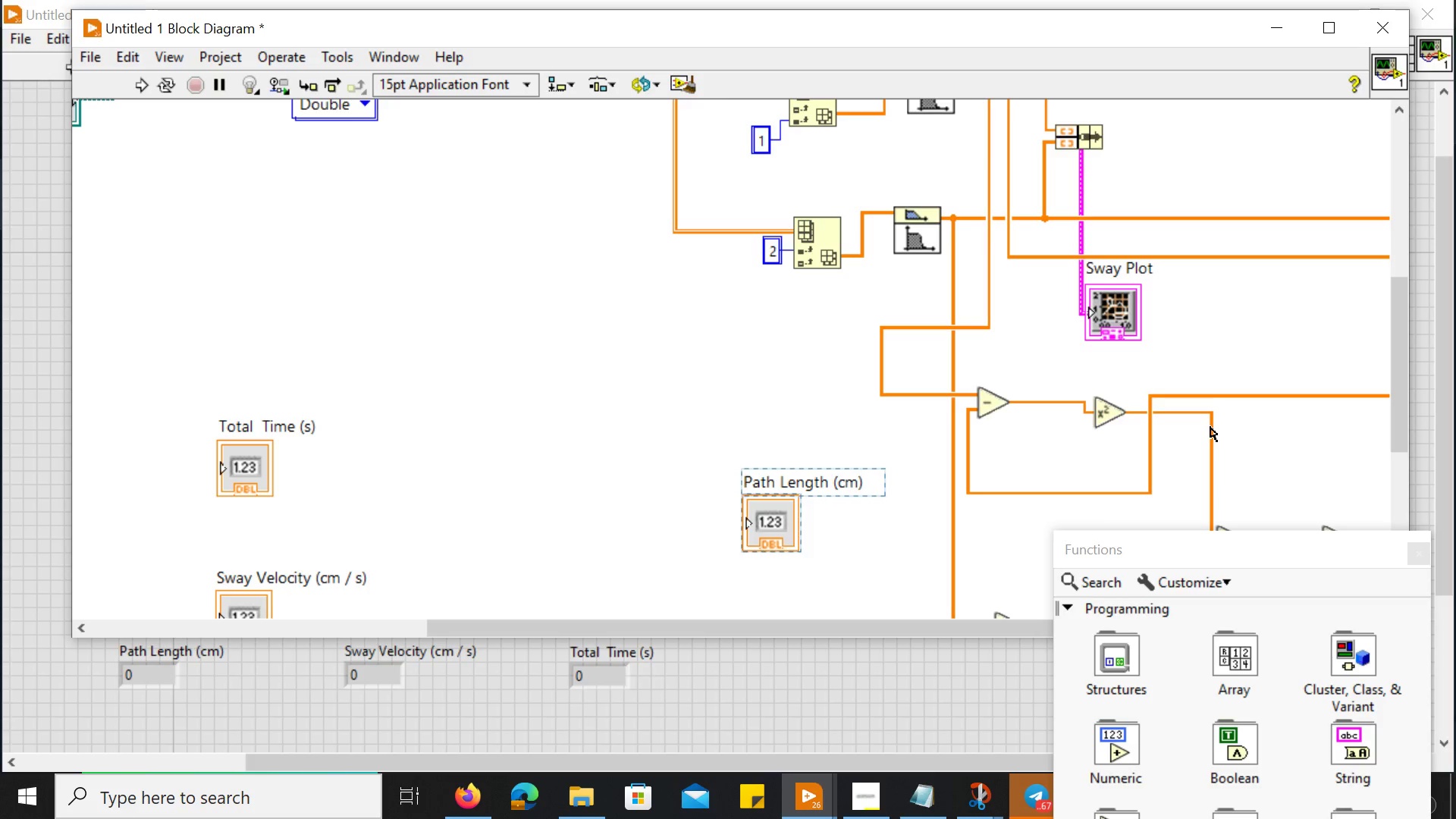 
wait(11.72)
 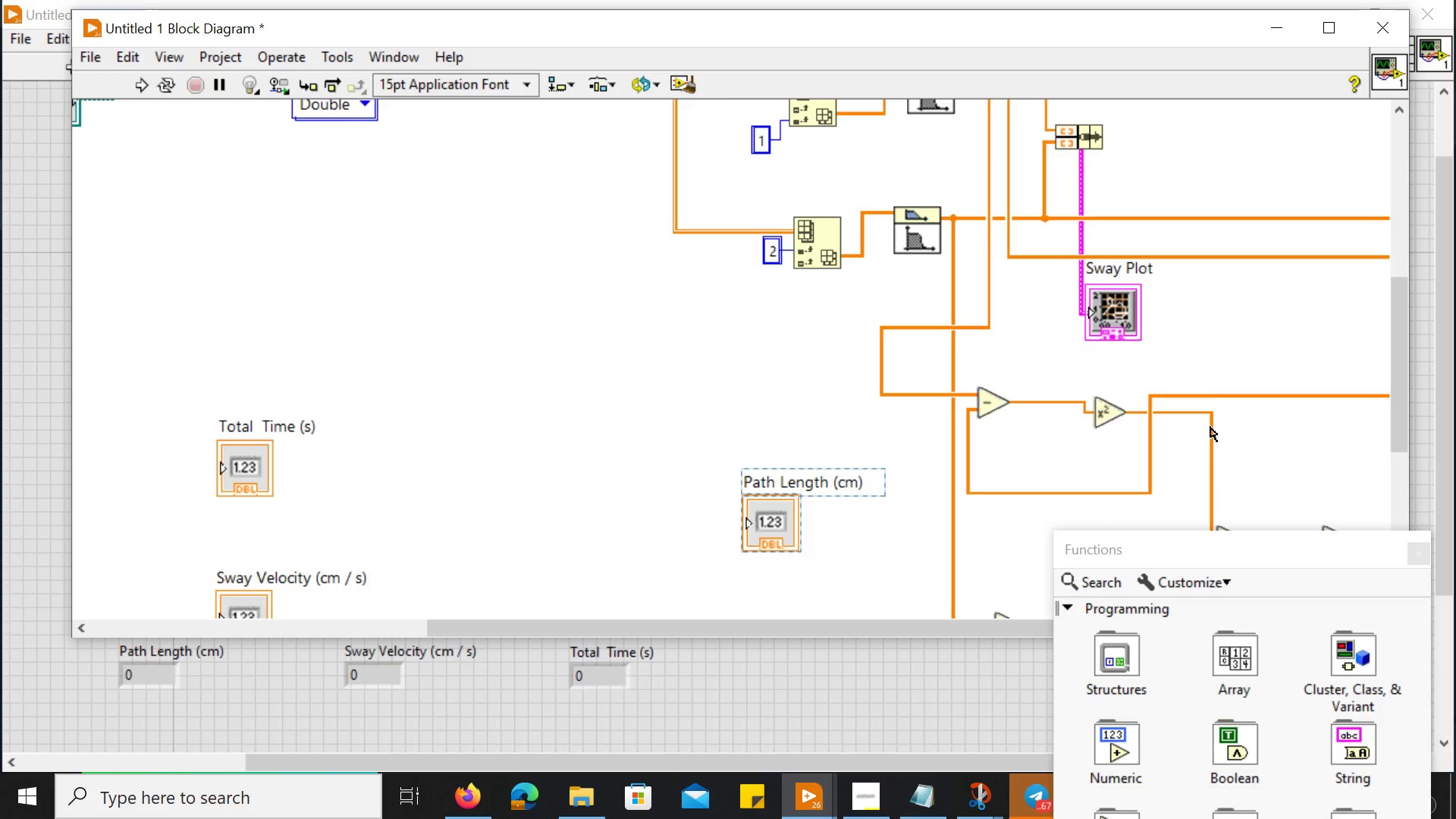 
scroll: coordinate [1209, 428], scroll_direction: down, amount: 5.0
 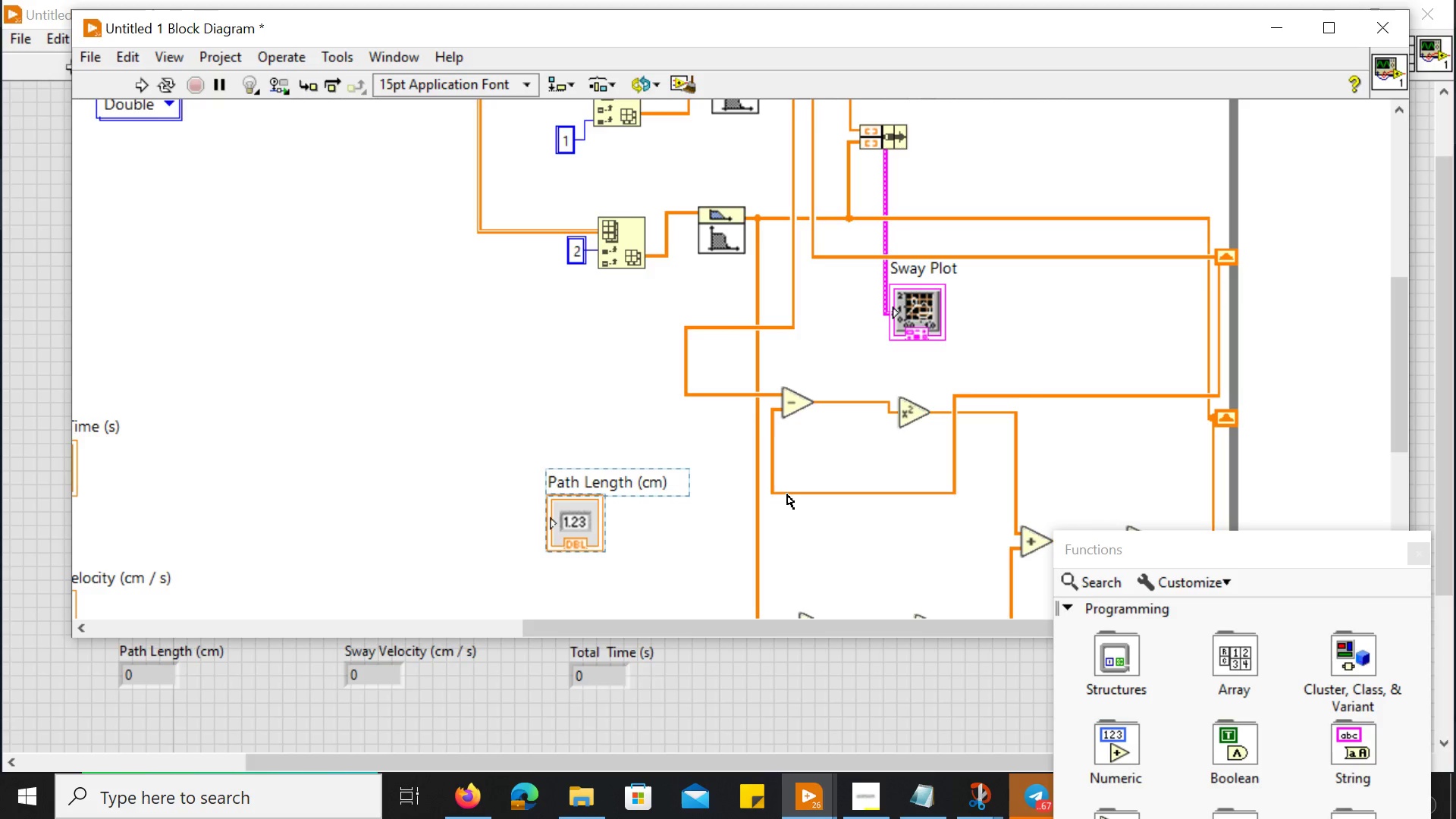 
wait(6.68)
 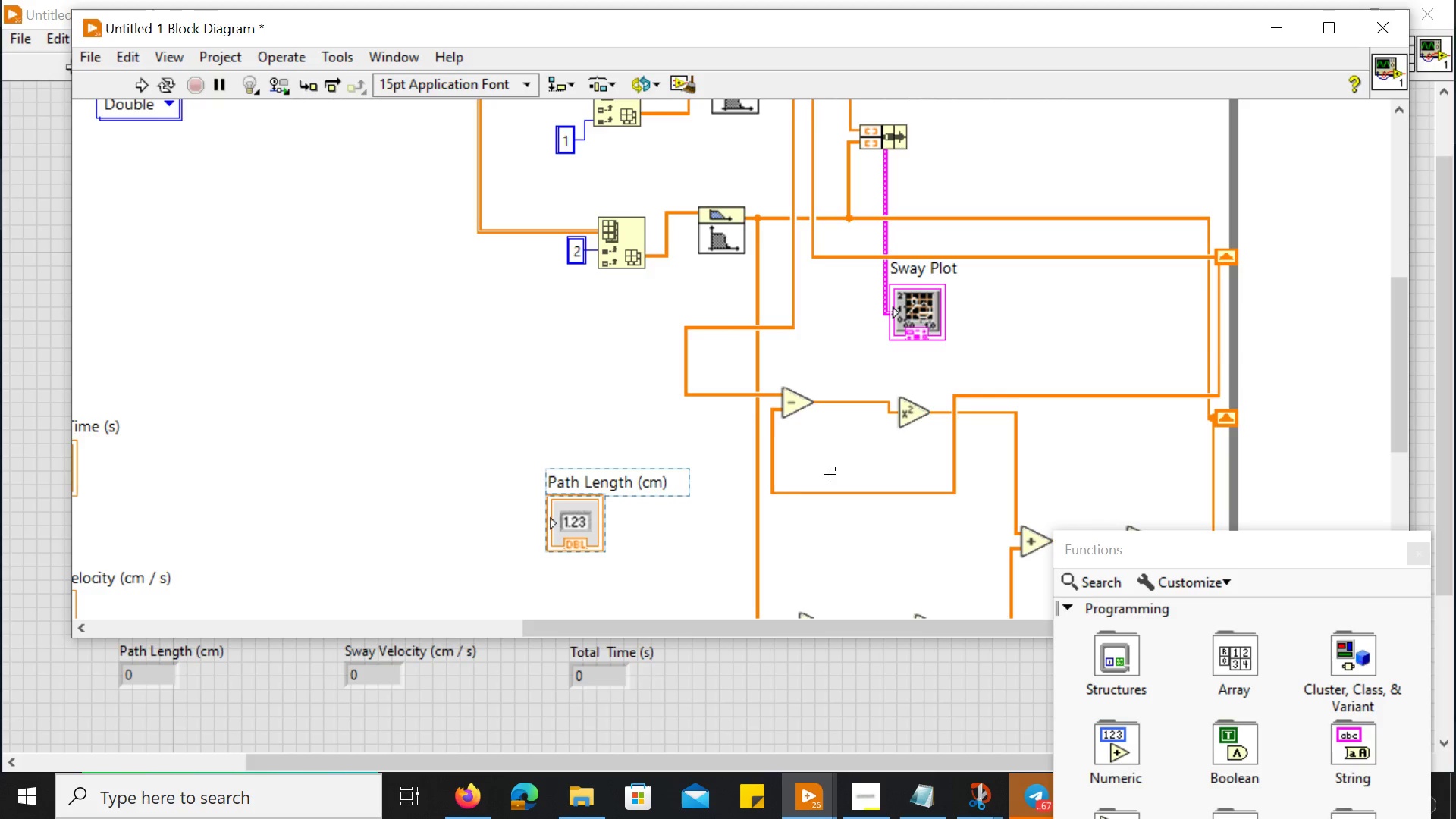 
left_click_drag(start_coordinate=[766, 490], to_coordinate=[538, 520])
 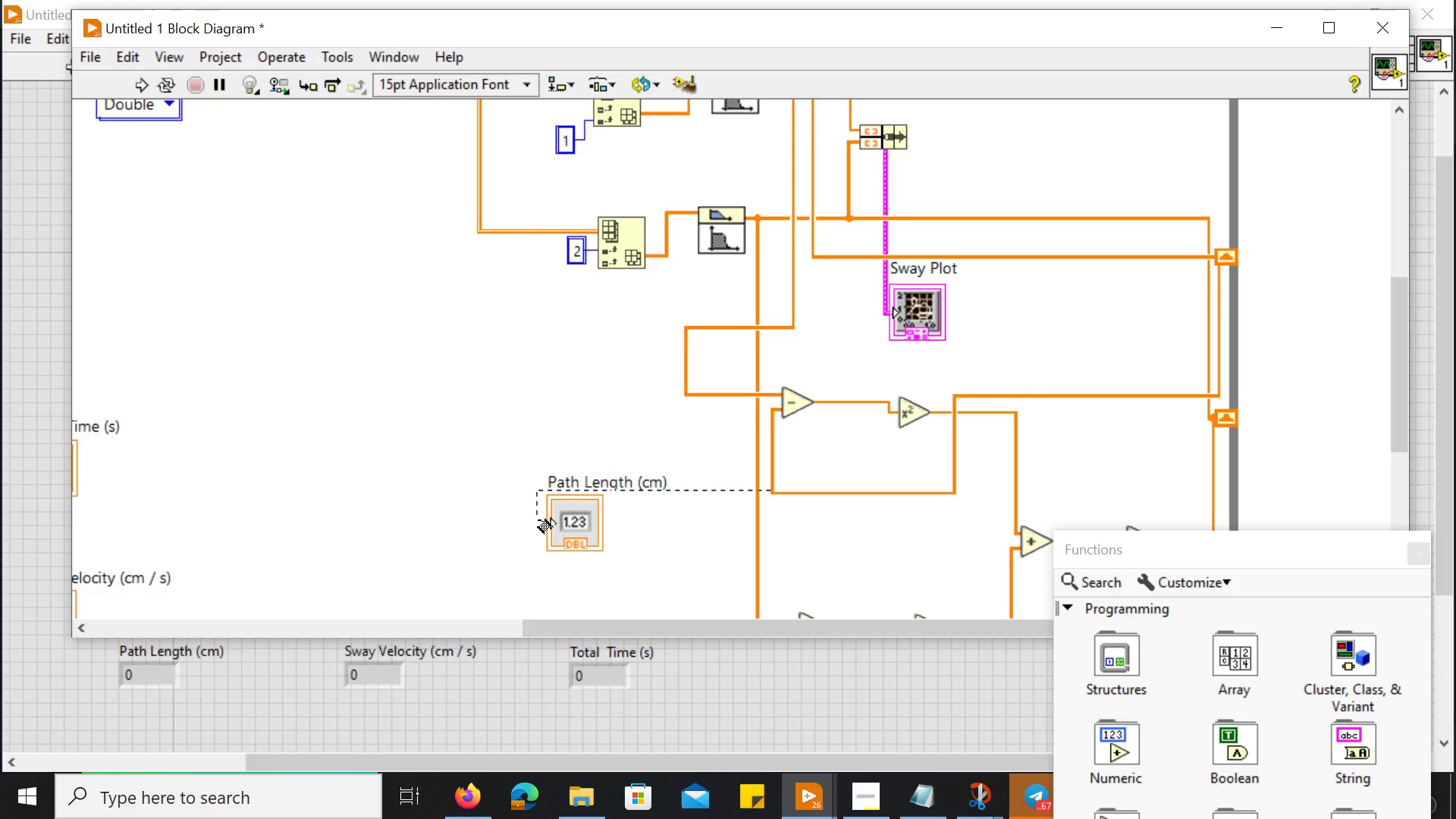 
left_click([538, 520])
 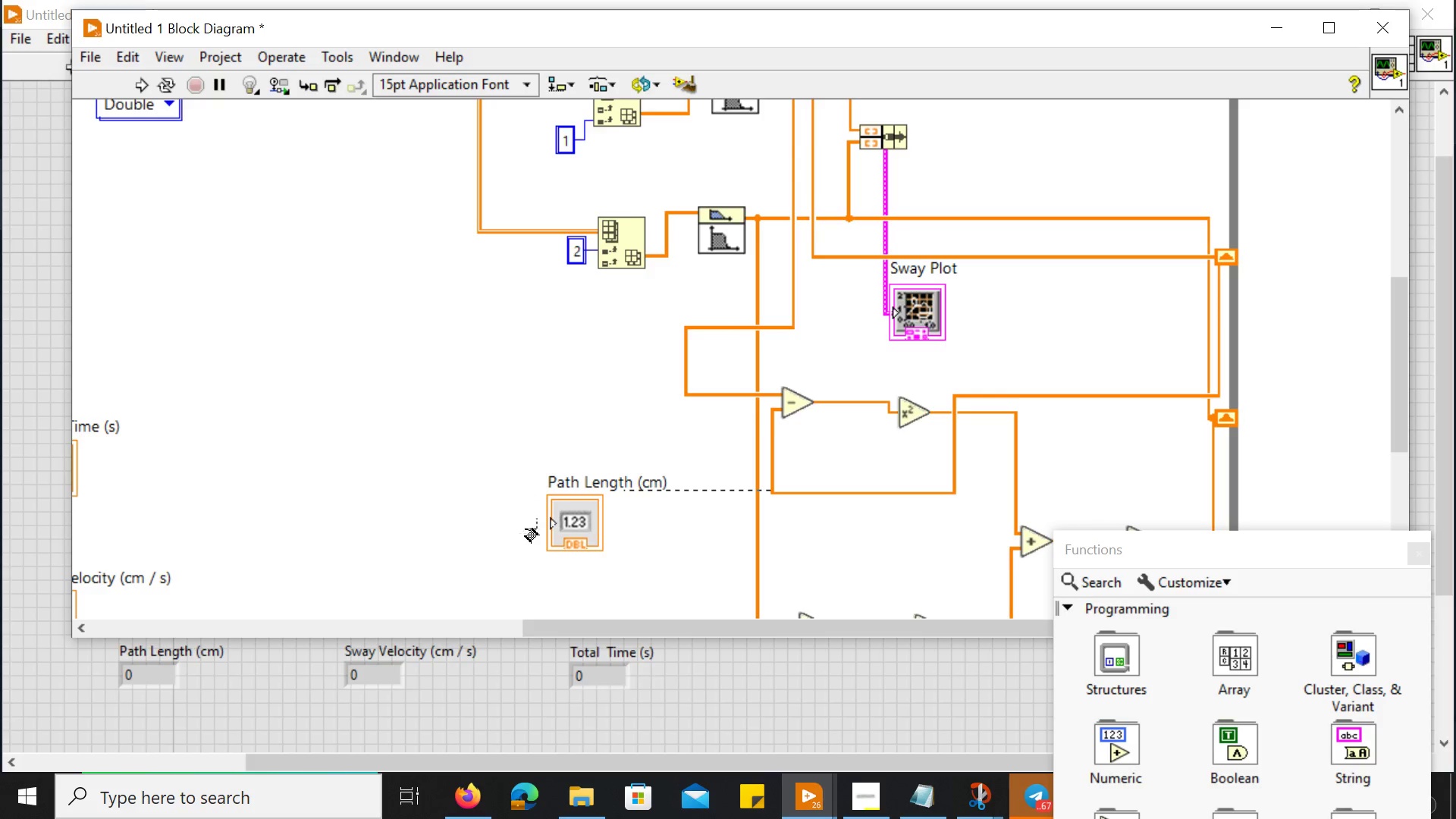 
left_click([540, 515])
 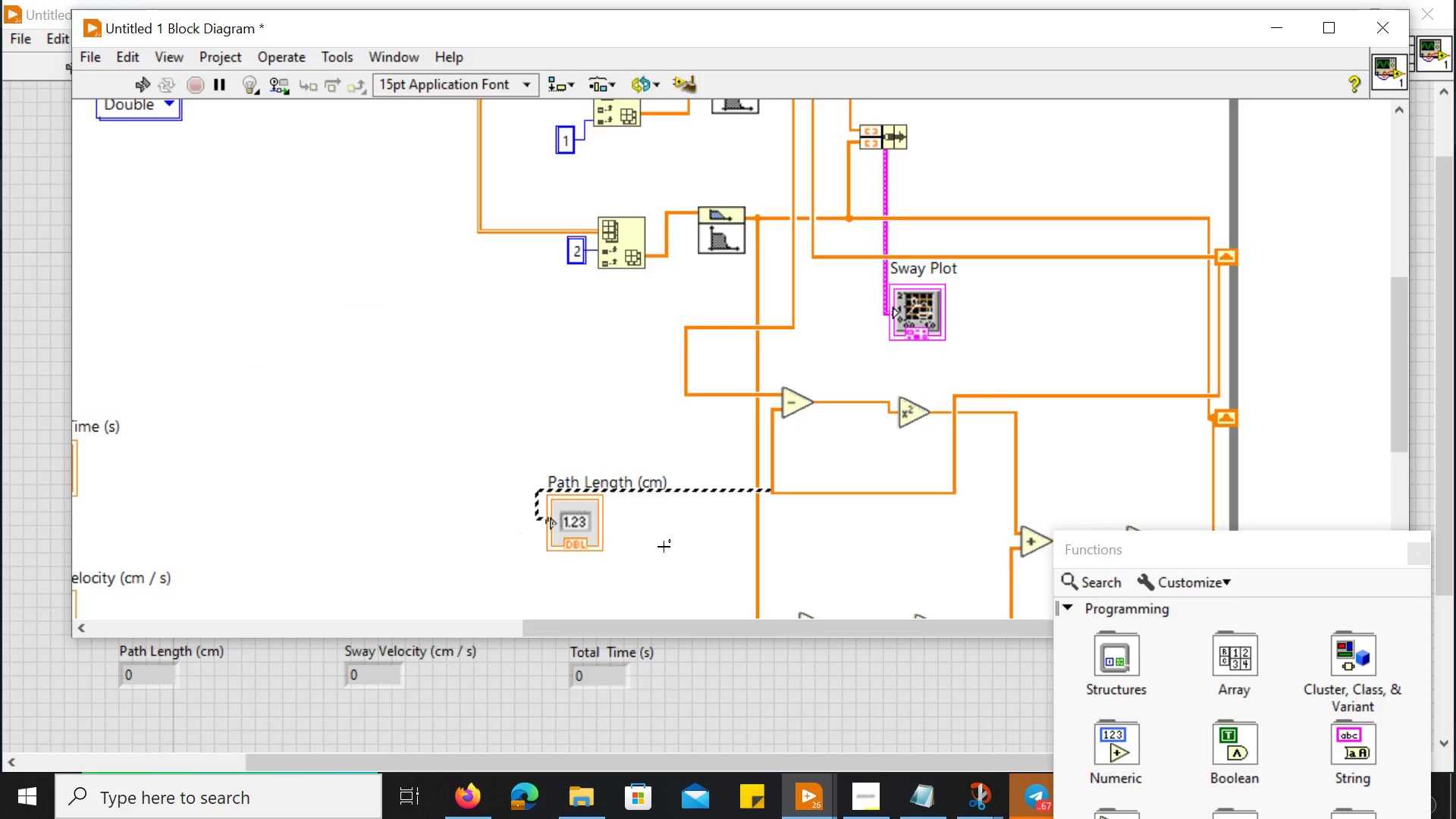 
left_click([676, 607])
 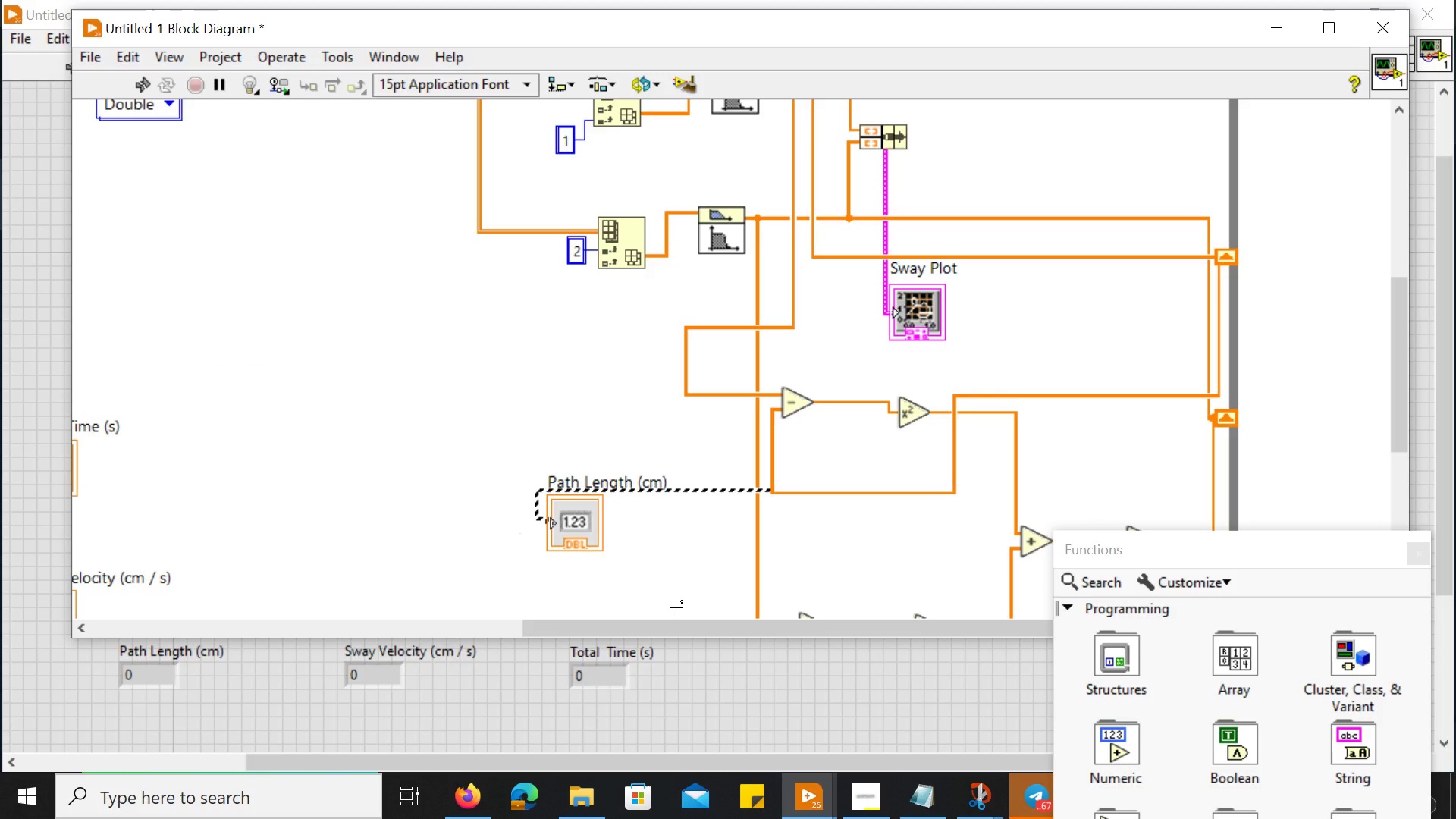 
key(Control+Z)
 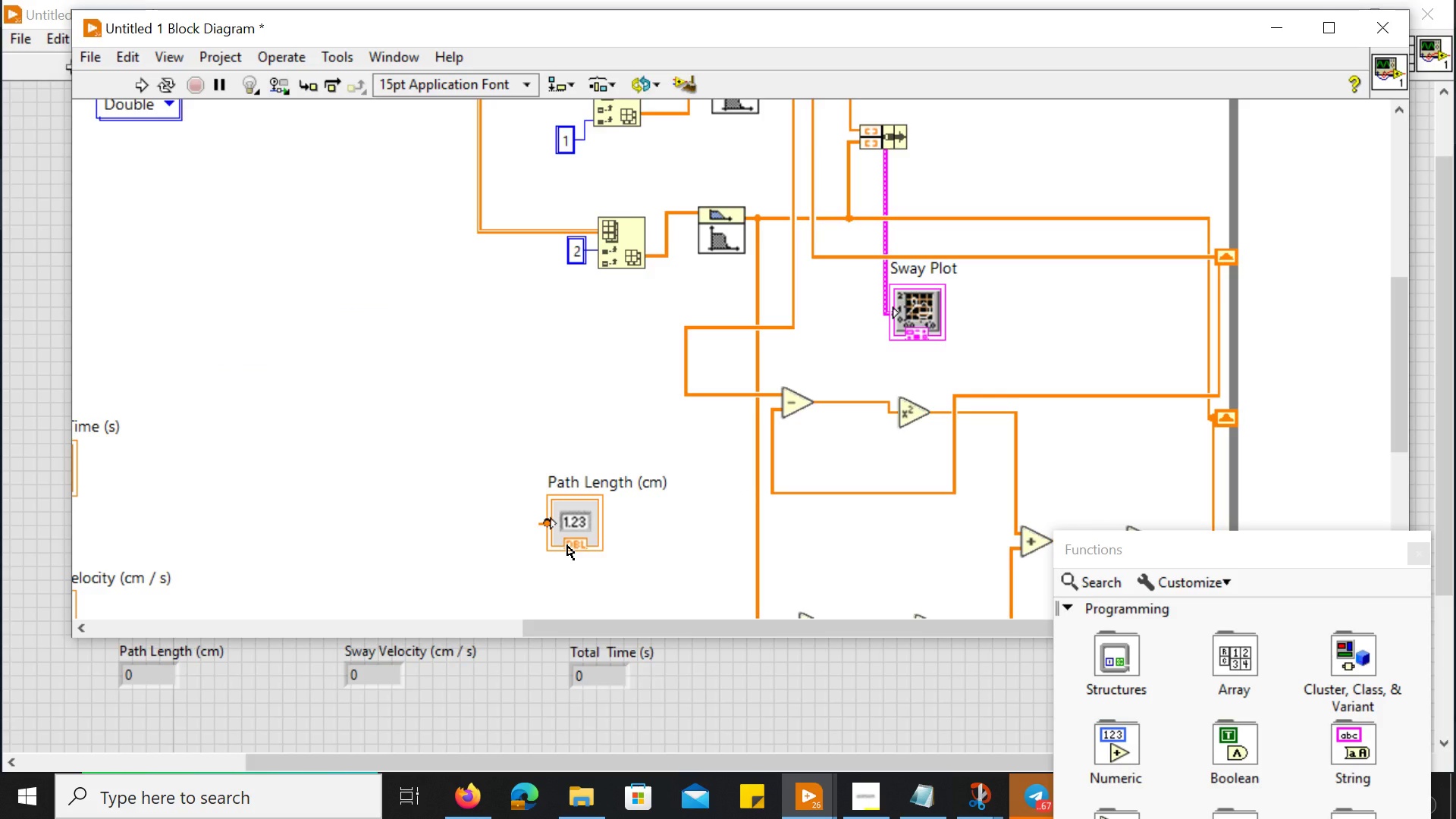 
left_click_drag(start_coordinate=[587, 520], to_coordinate=[626, 497])
 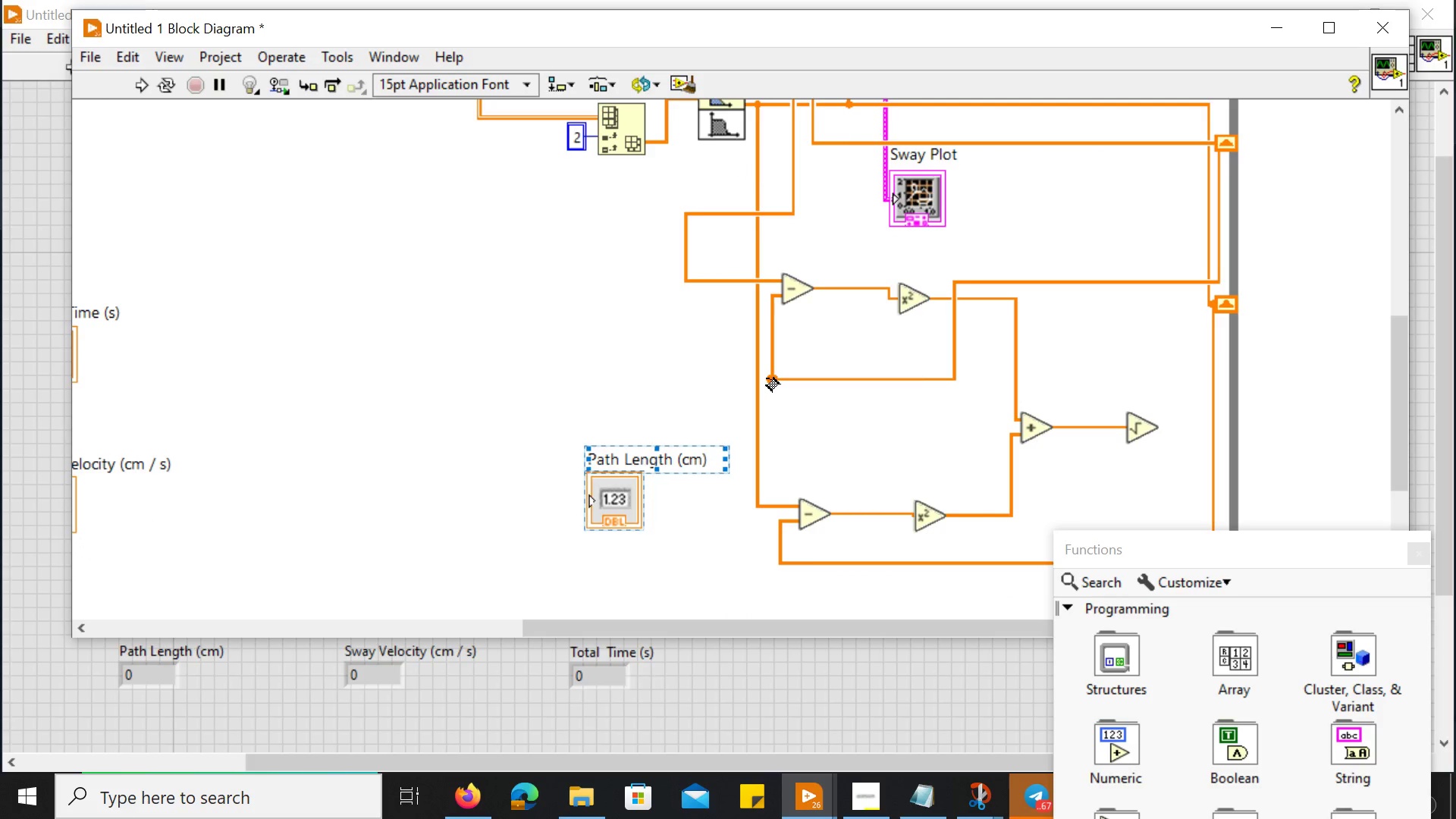 
left_click_drag(start_coordinate=[767, 378], to_coordinate=[581, 497])
 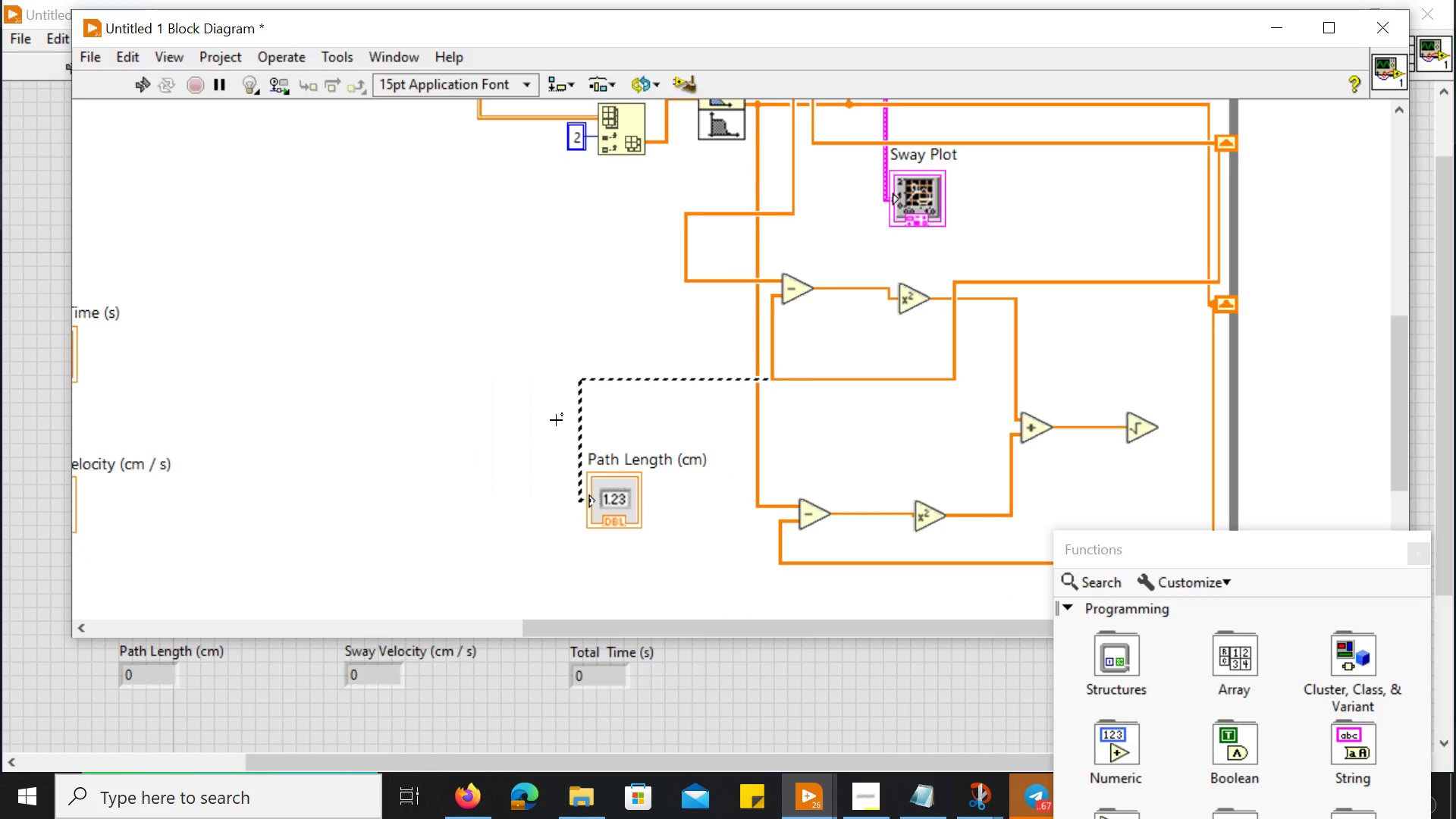 
left_click([581, 413])
 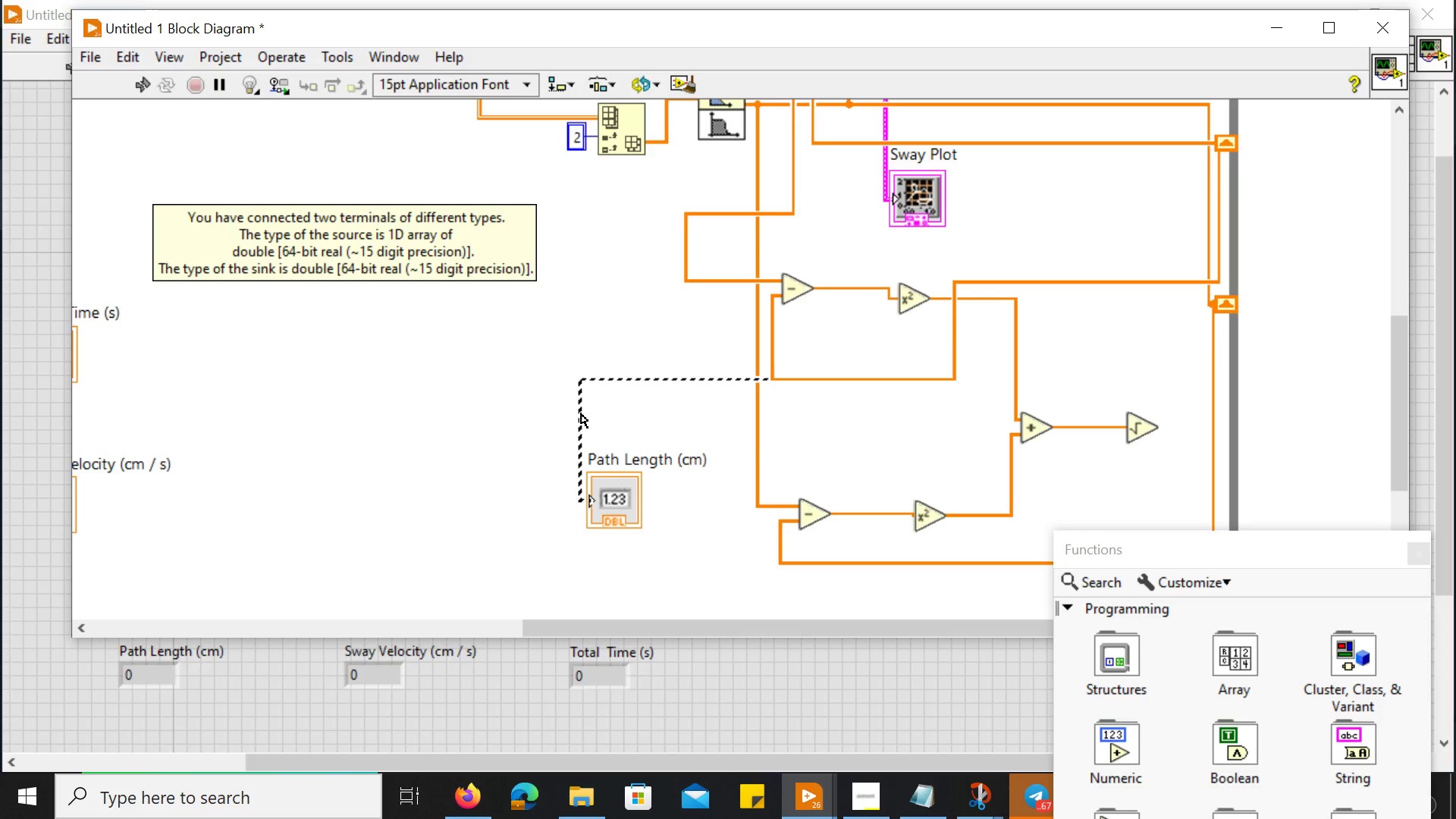 
wait(13.06)
 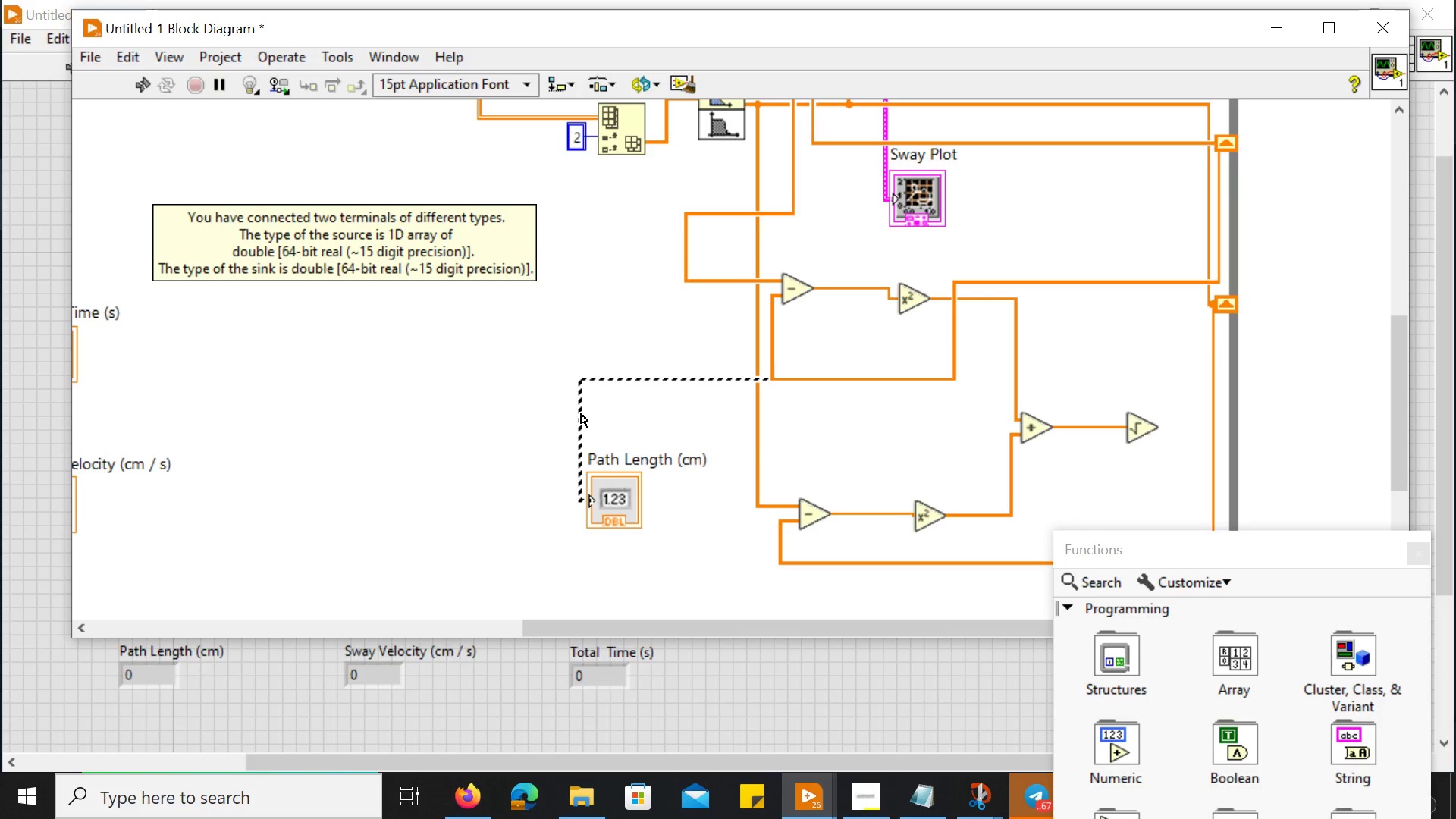 
left_click([581, 413])
 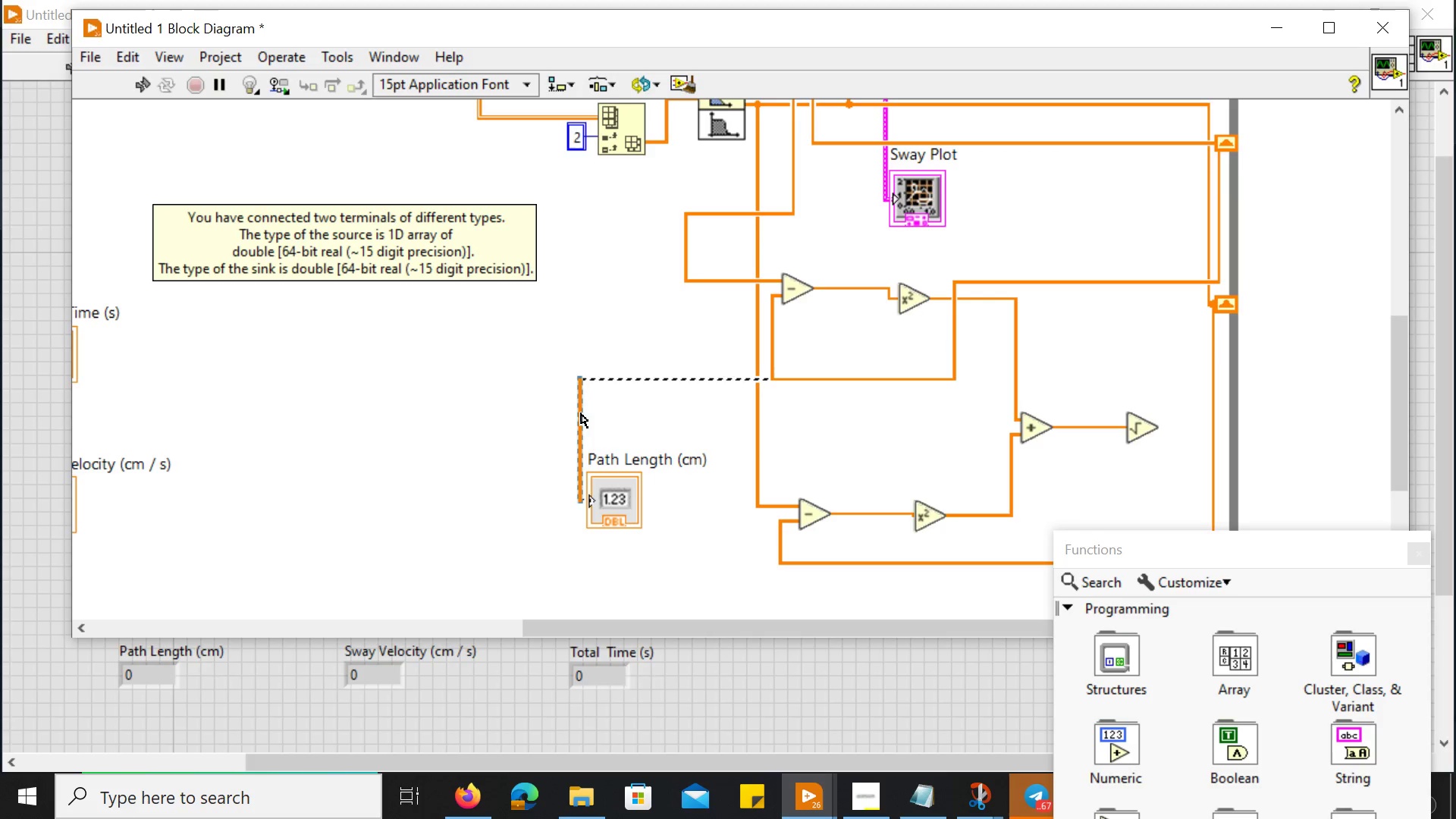 
key(Delete)
 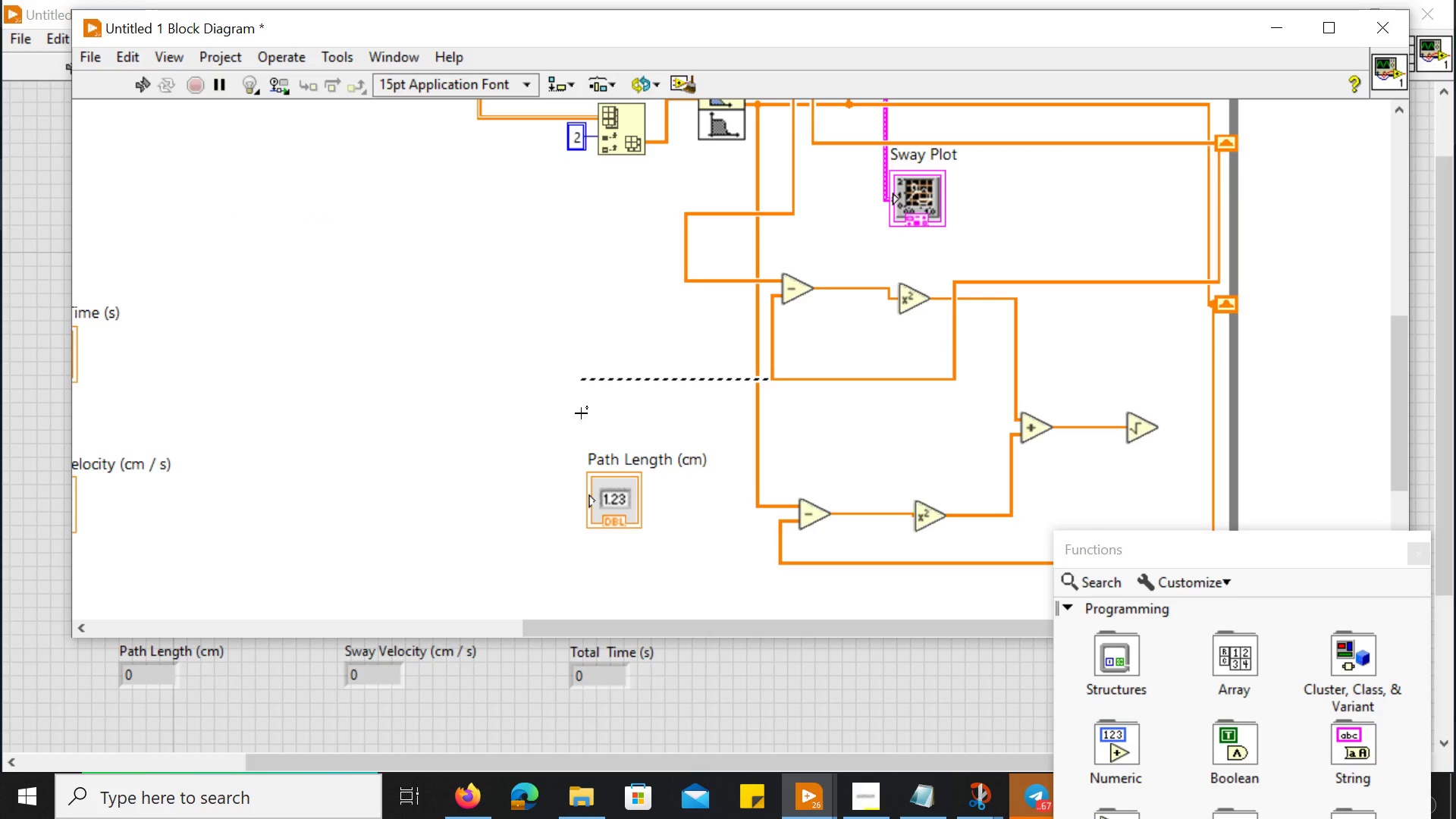 
key(Control+Z)
 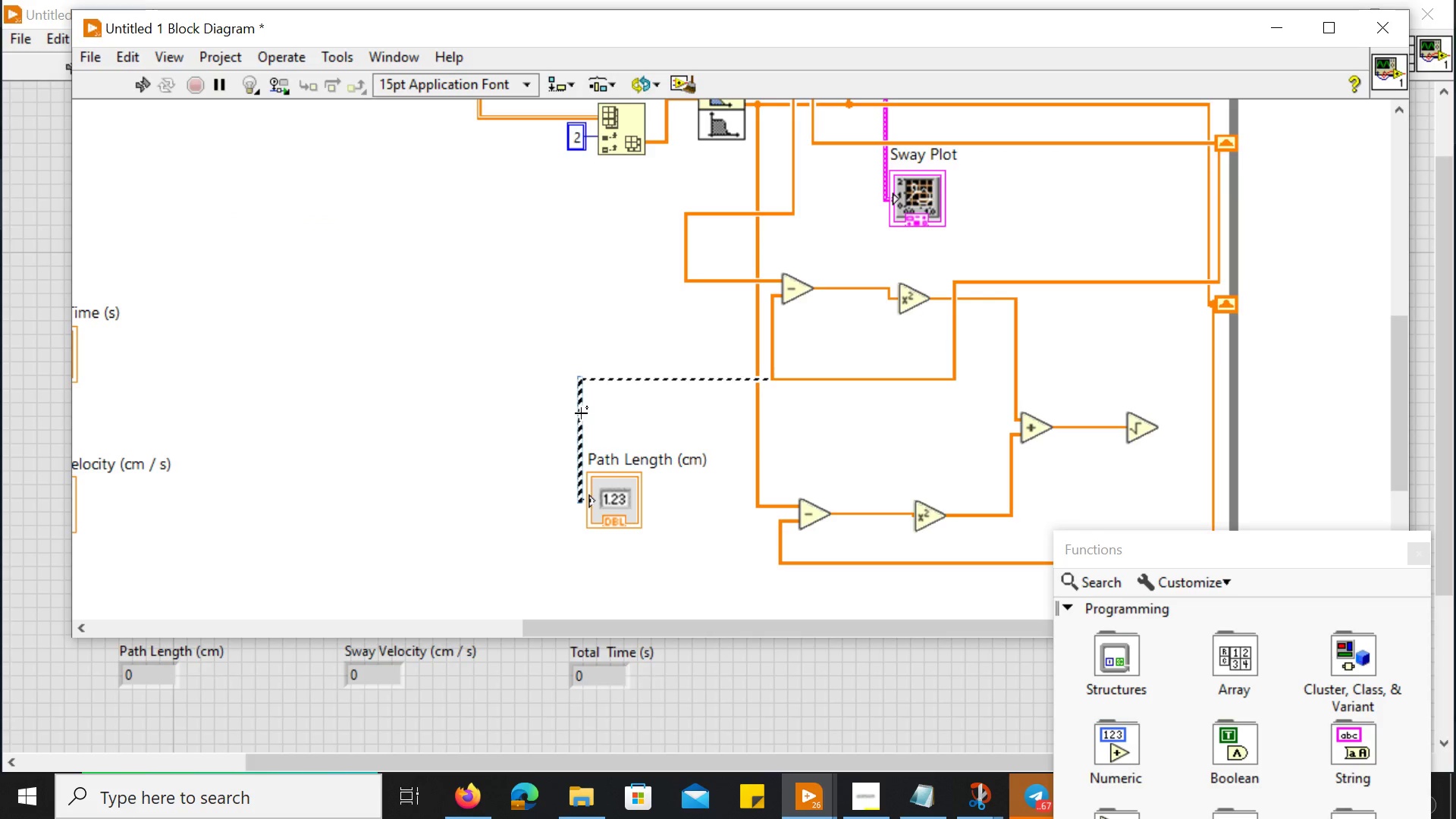 
key(Control+Z)
 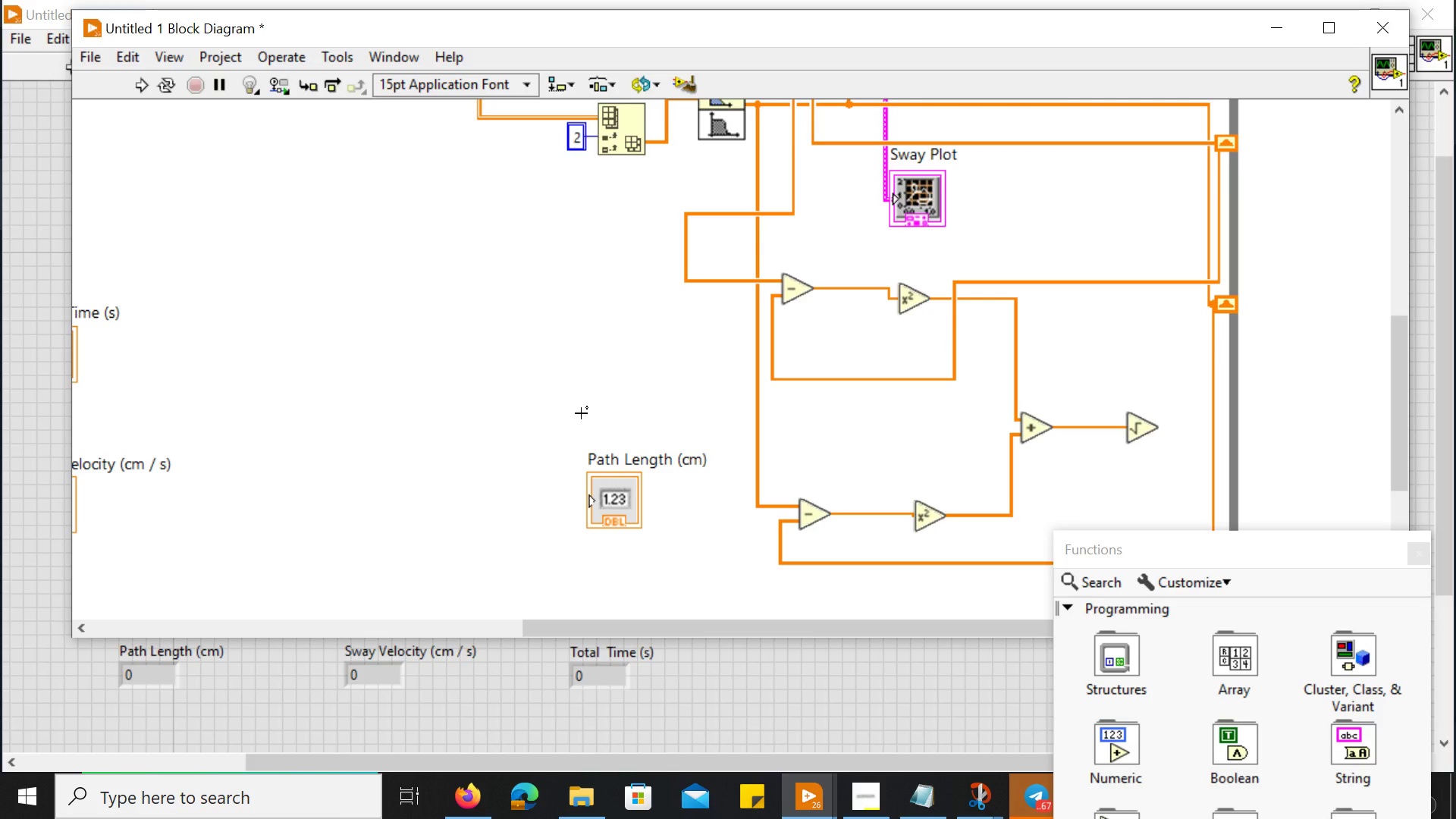 
wait(61.53)
 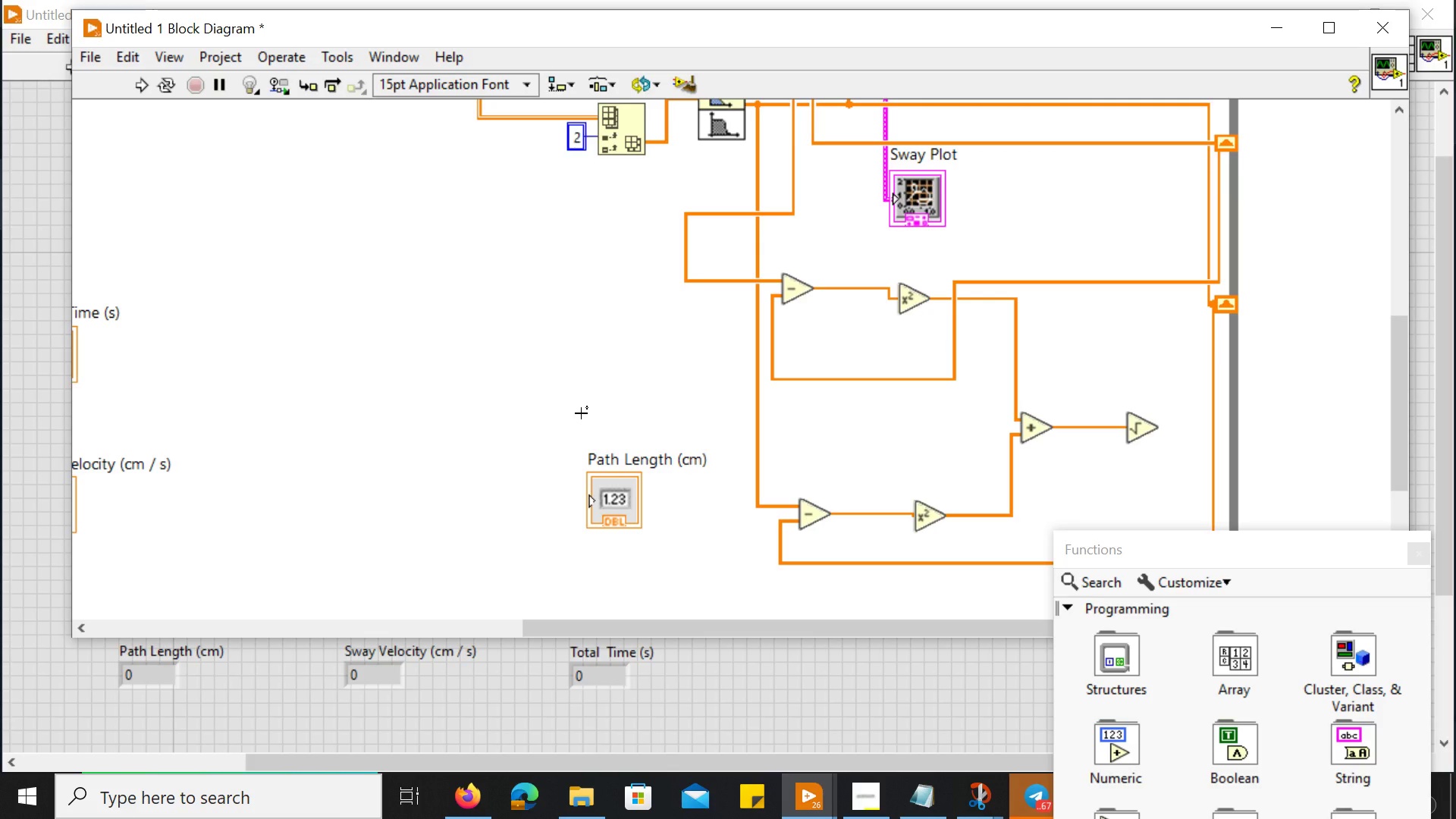 
left_click_drag(start_coordinate=[617, 491], to_coordinate=[463, 623])
 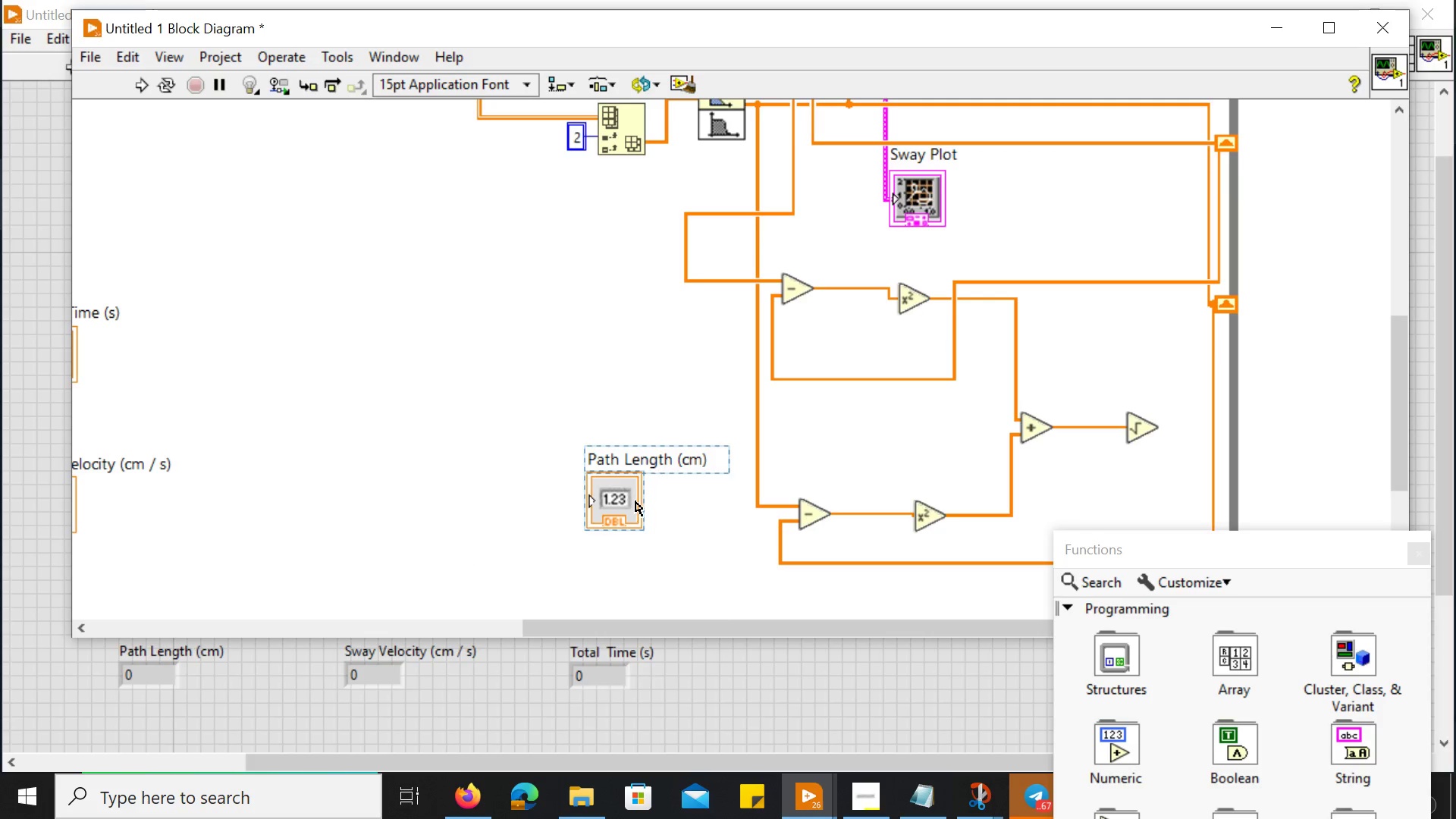 
left_click_drag(start_coordinate=[635, 500], to_coordinate=[483, 570])
 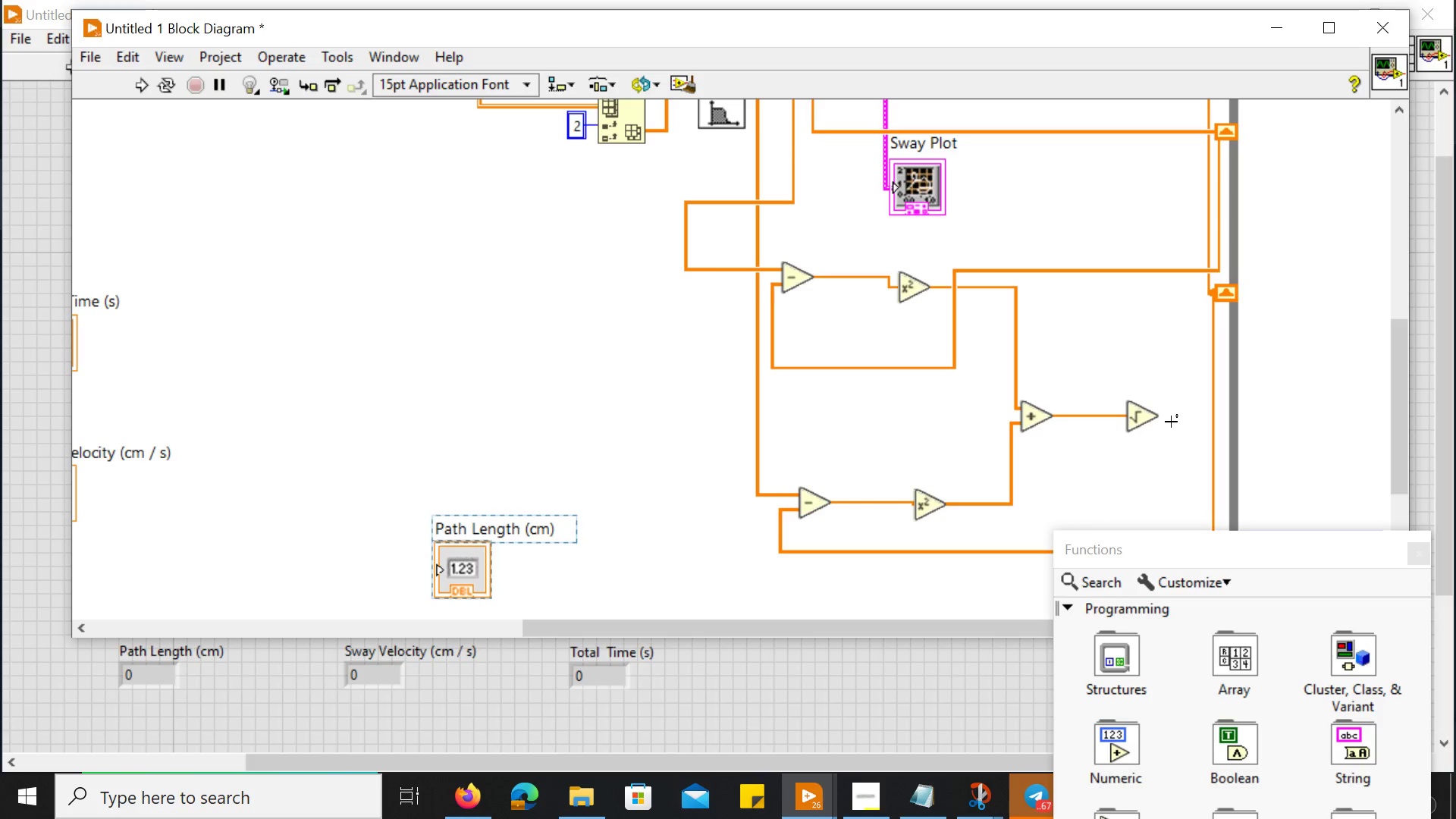 
wait(10.89)
 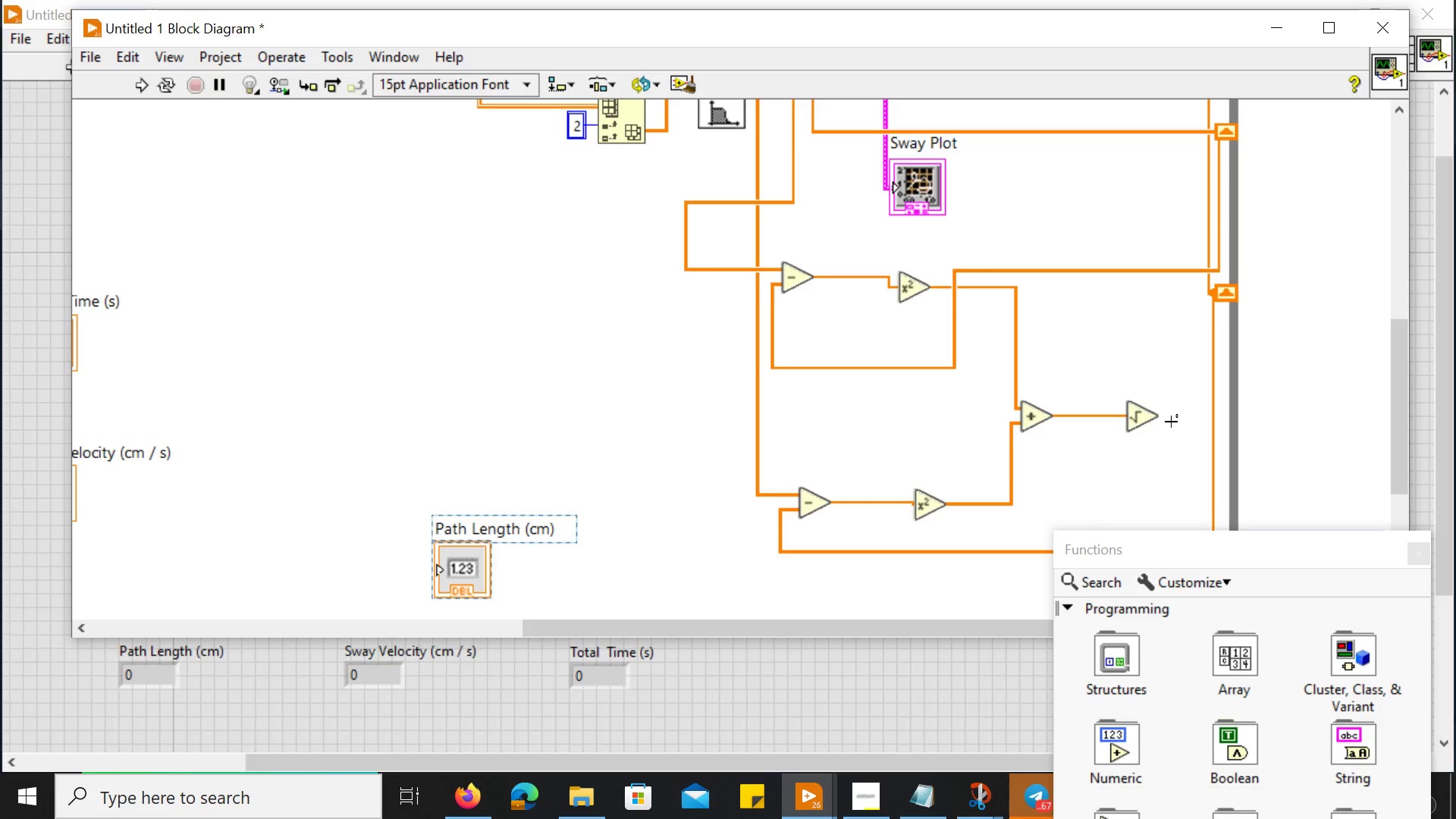 
key(Control+ControlLeft)
 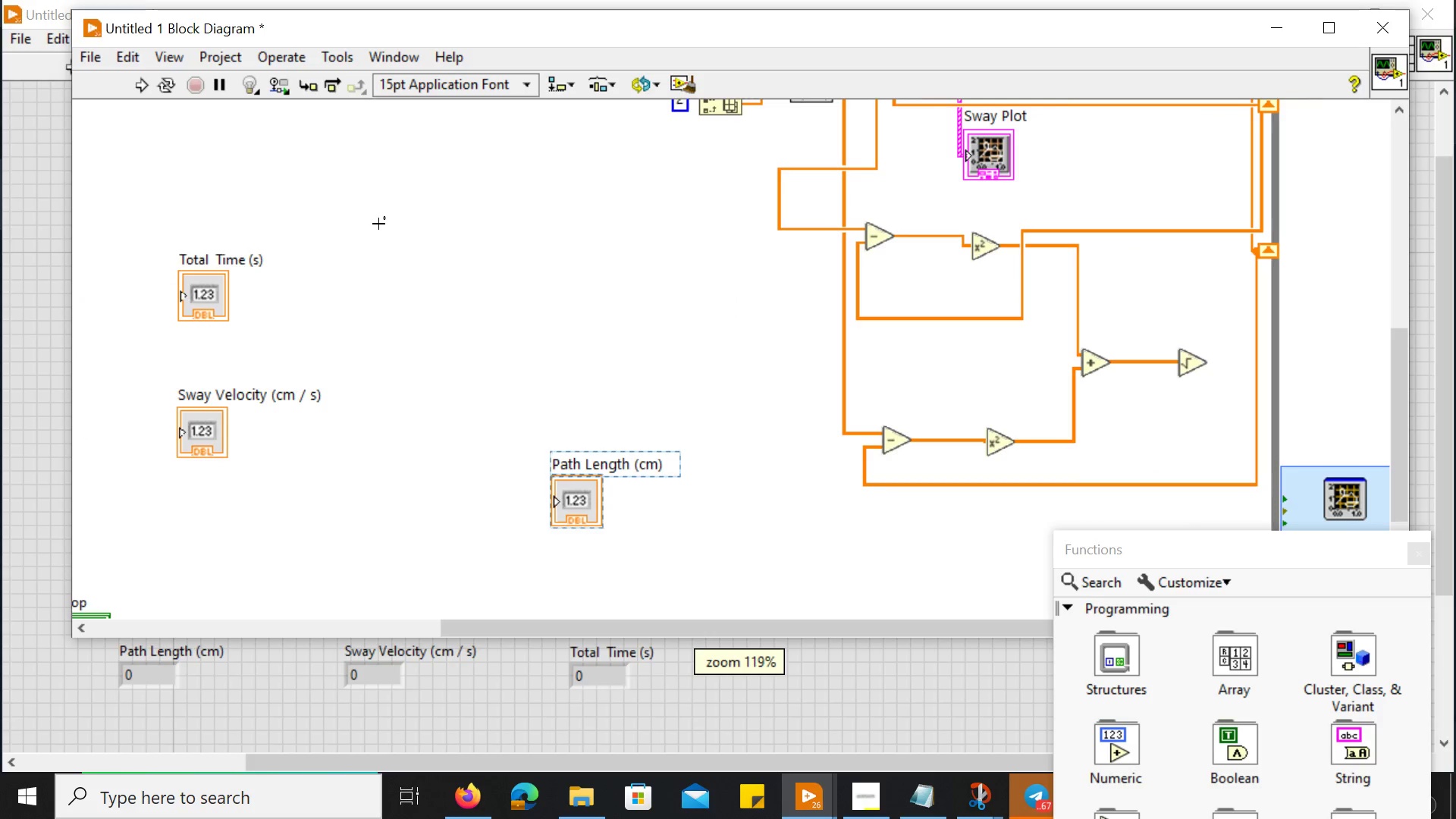 
key(Control+ControlLeft)
 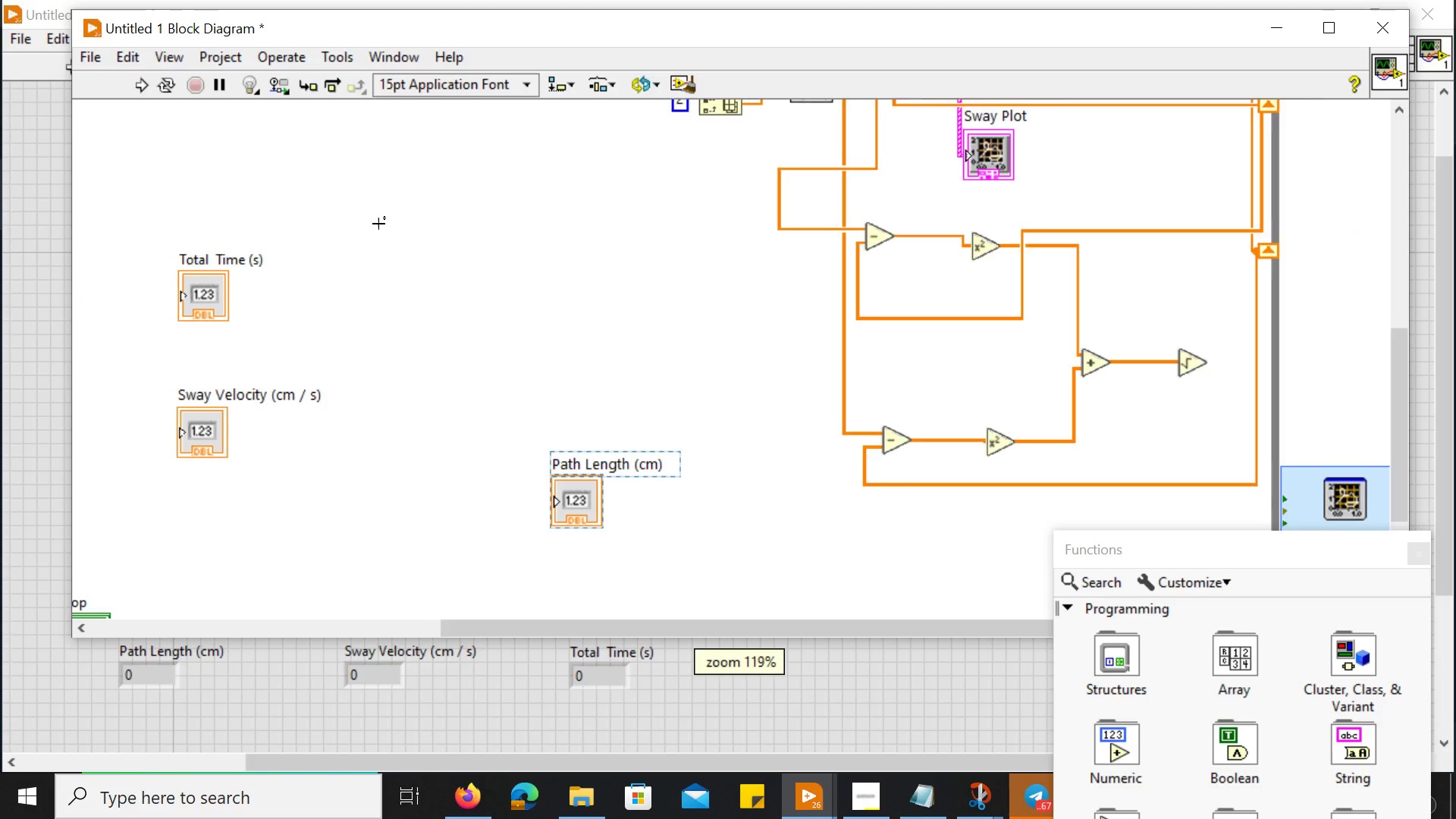 
scroll: coordinate [378, 224], scroll_direction: none, amount: 0.0
 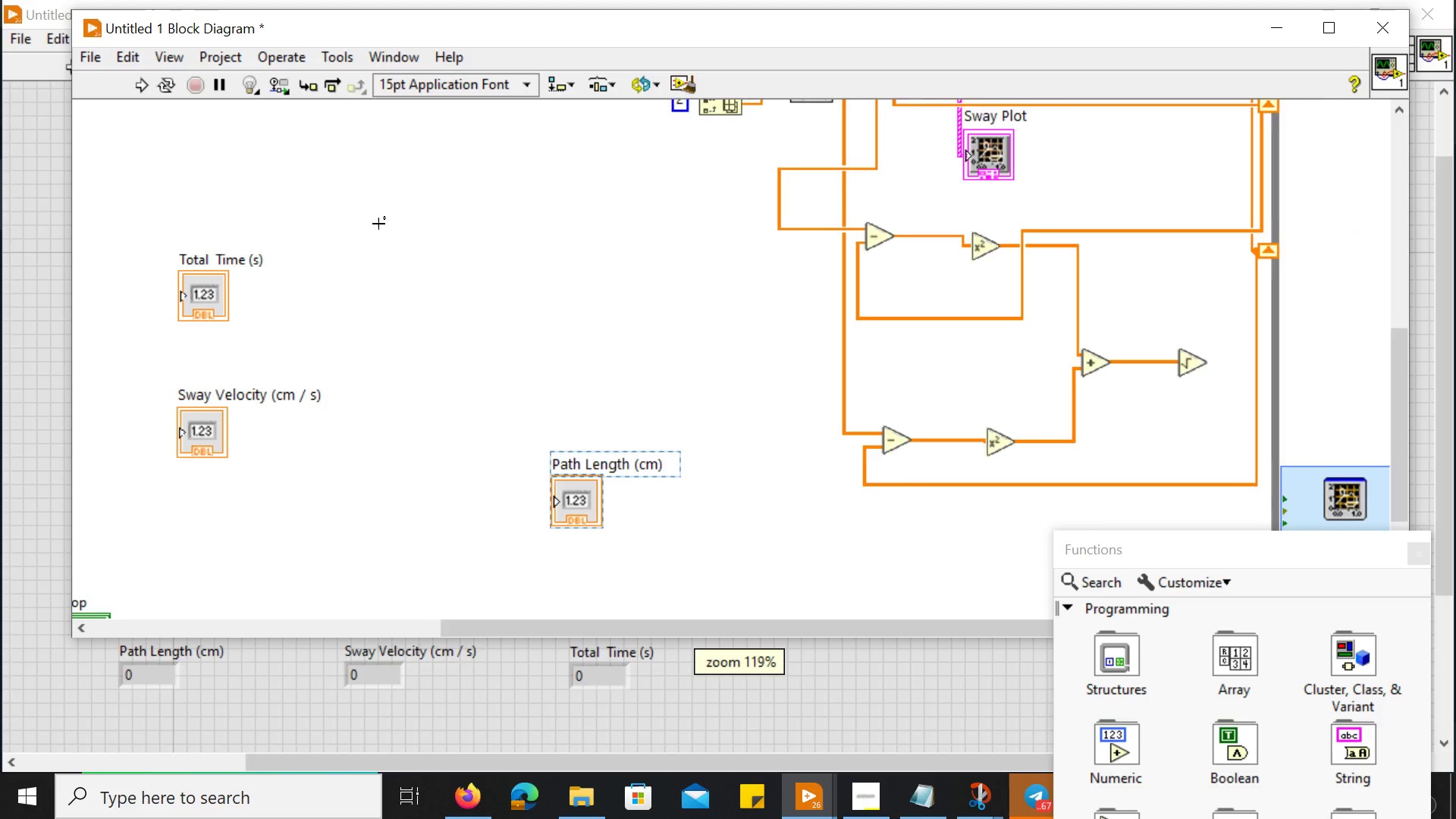 
scroll: coordinate [378, 224], scroll_direction: down, amount: 2.0
 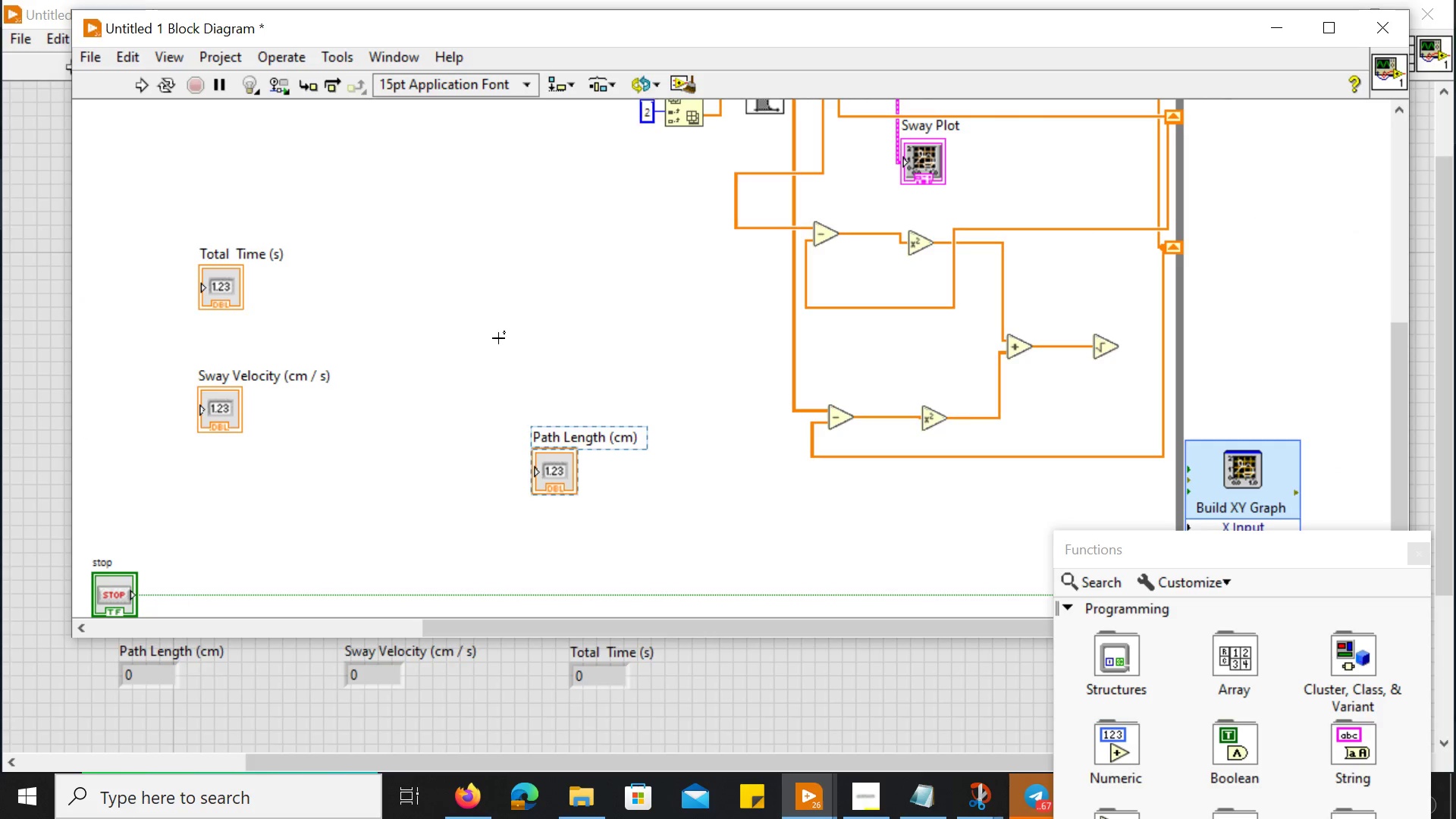 
left_click([508, 345])
 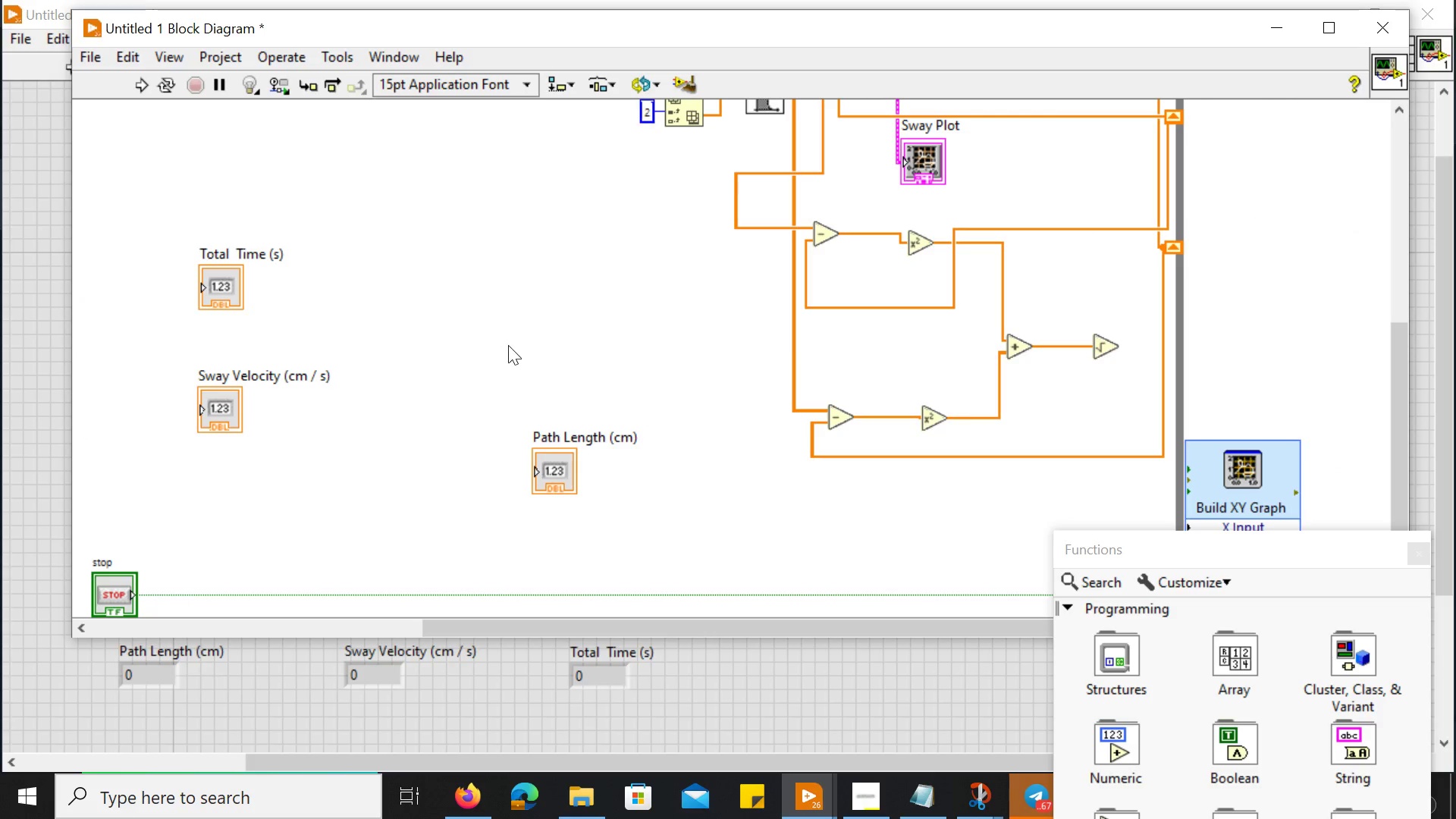 
right_click([508, 345])
 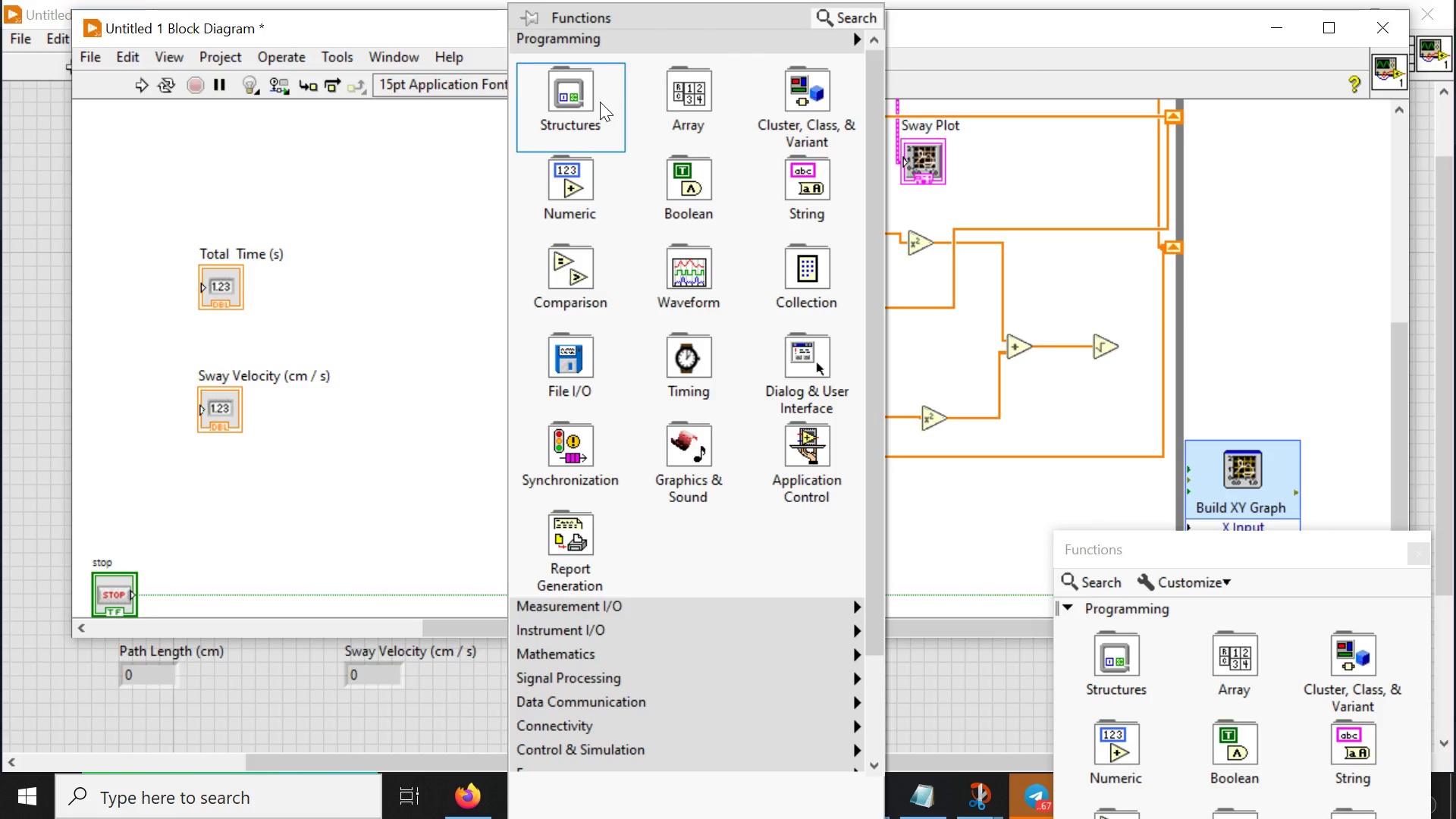 
mouse_move([602, 190])
 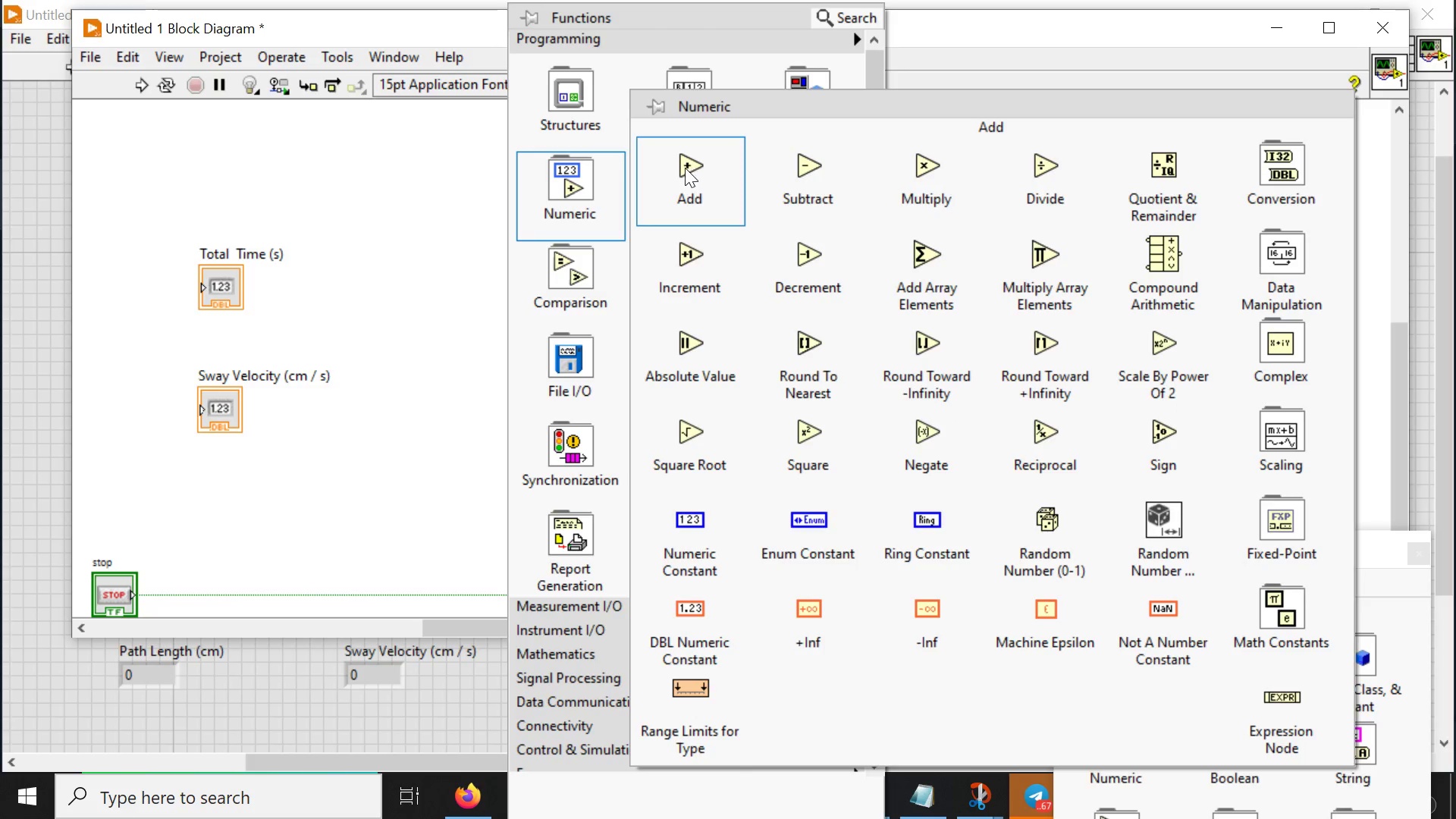 
left_click([685, 168])
 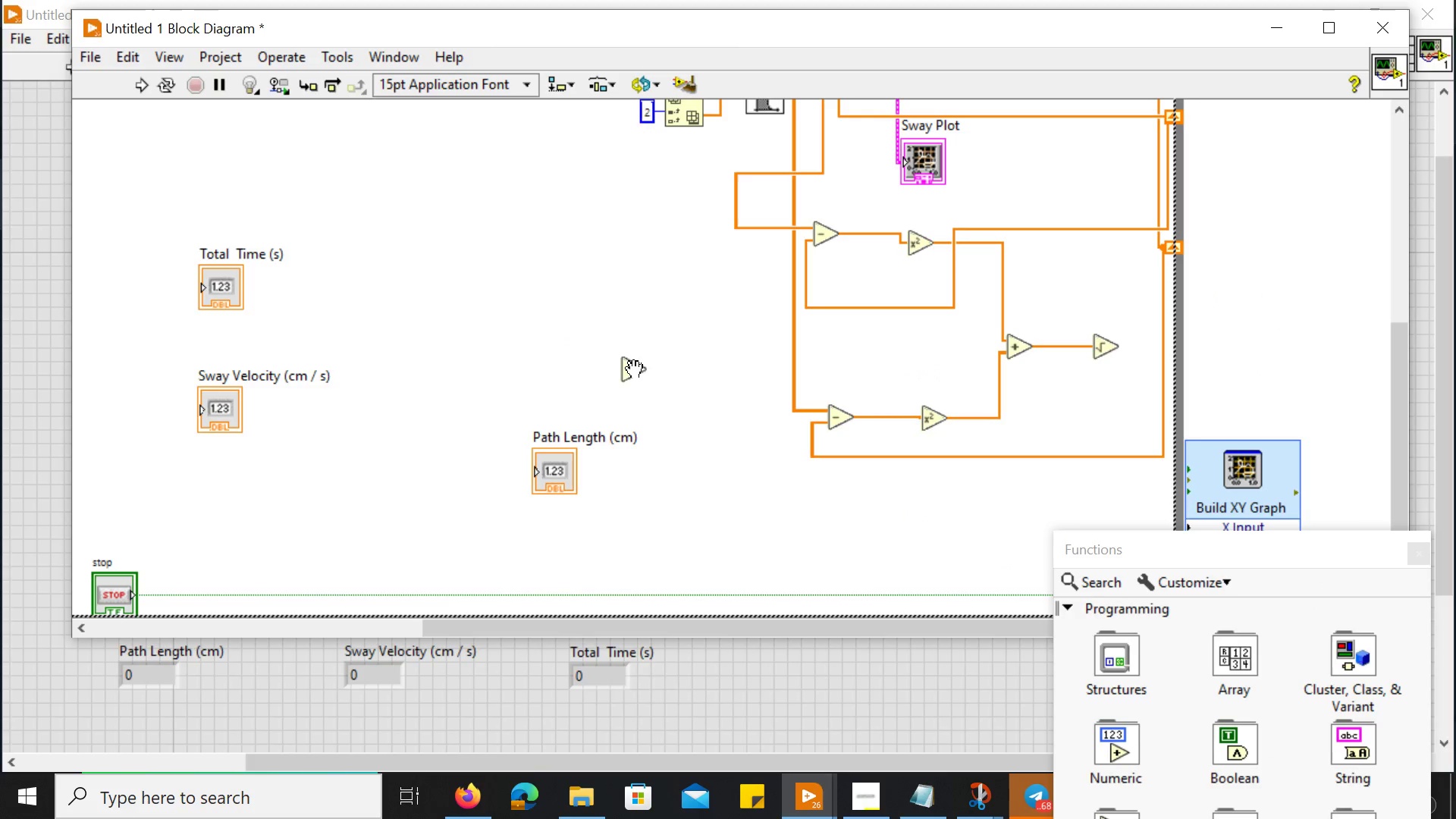 
left_click([634, 370])
 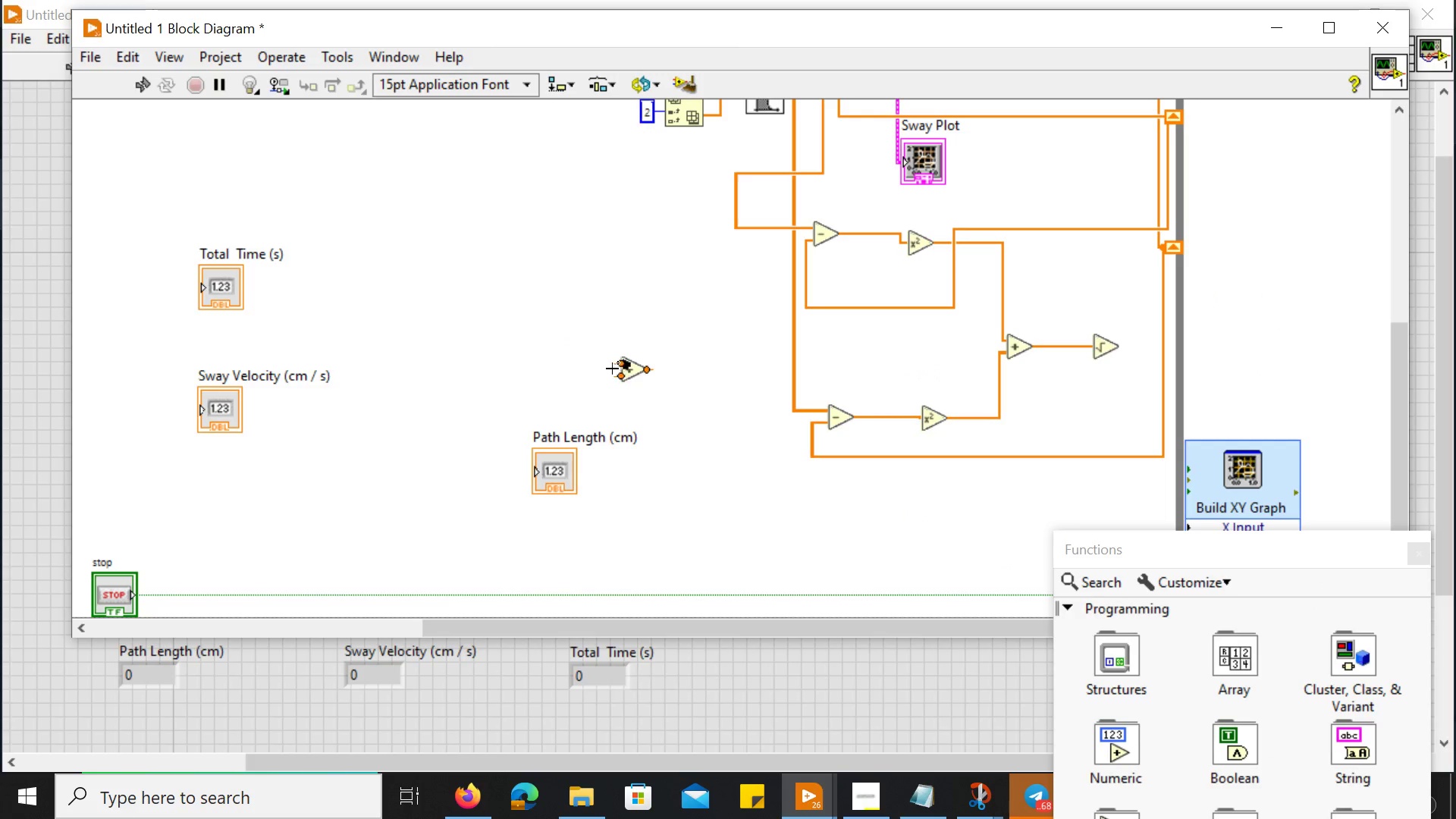 
scroll: coordinate [248, 384], scroll_direction: up, amount: 7.0
 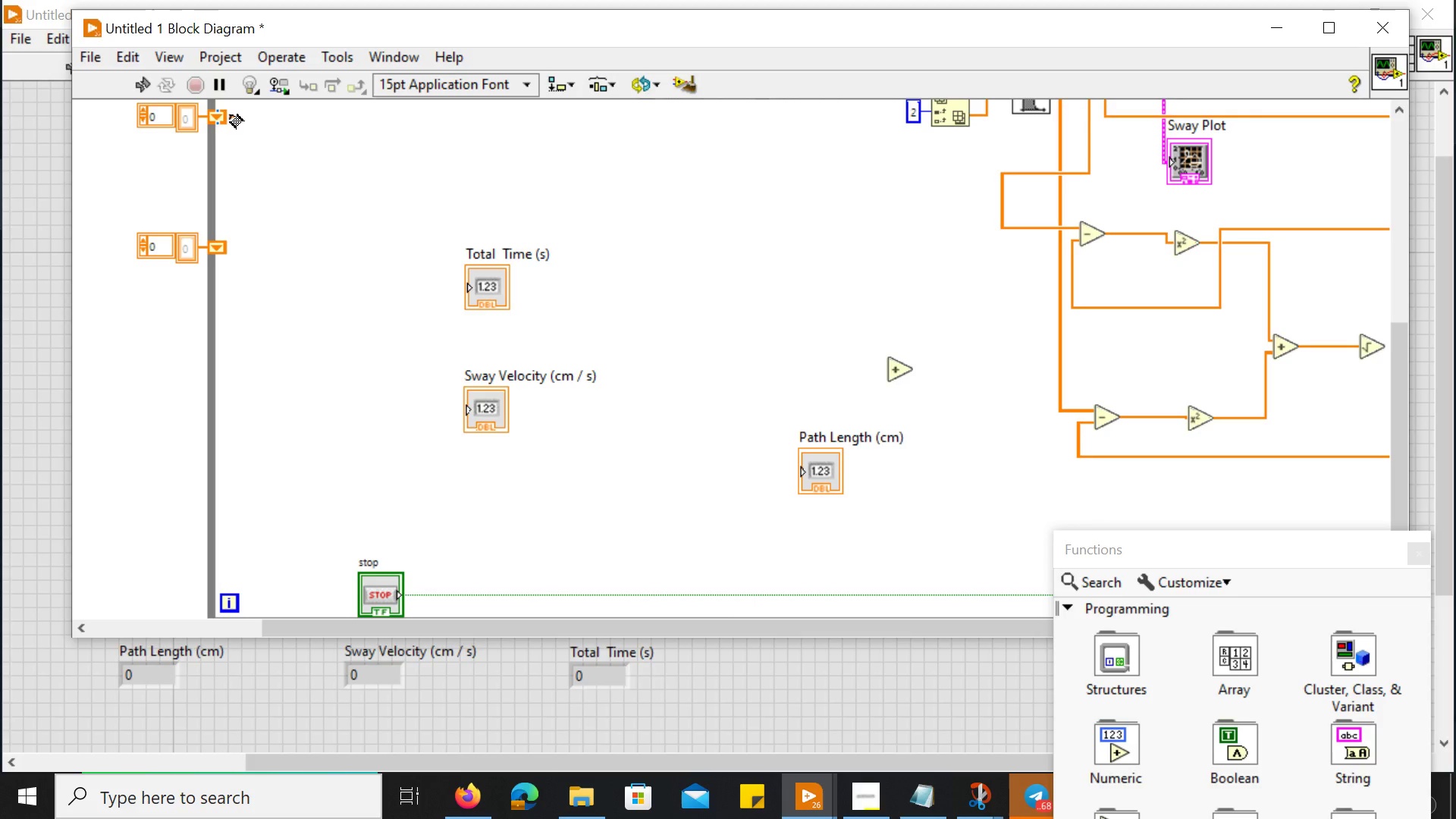 
left_click_drag(start_coordinate=[231, 115], to_coordinate=[883, 361])
 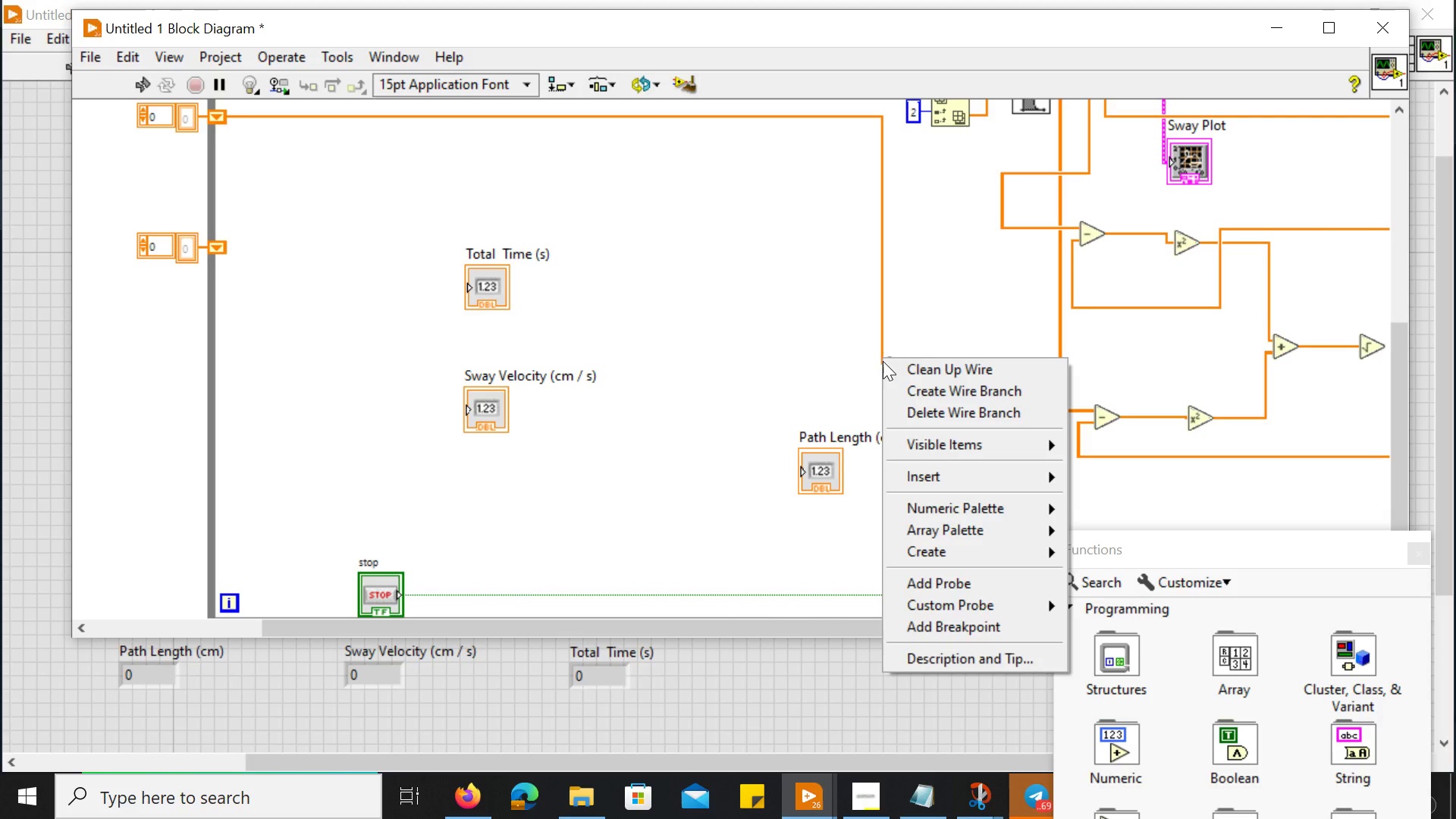 
left_click([784, 365])
 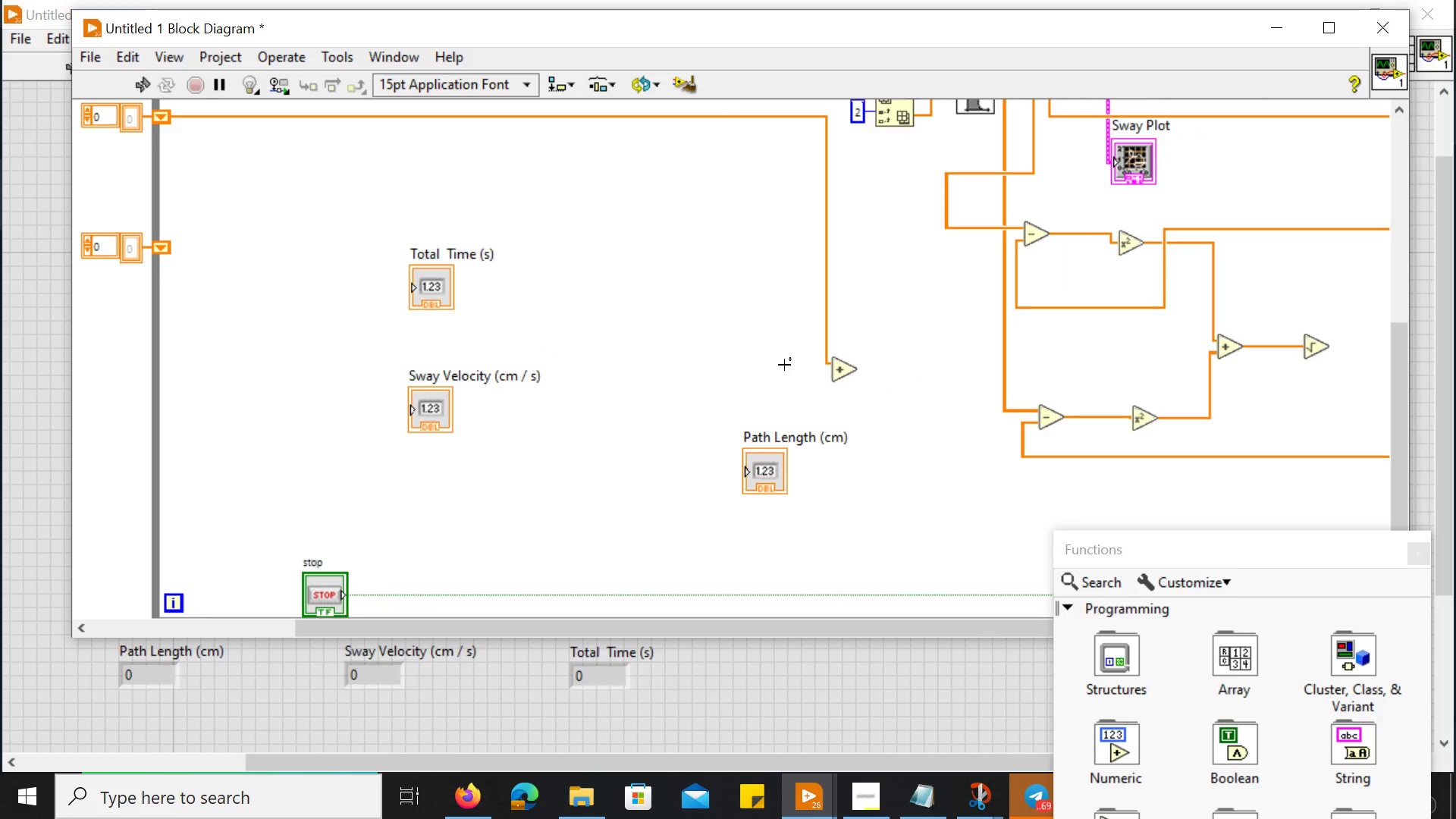 
scroll: coordinate [784, 365], scroll_direction: down, amount: 6.0
 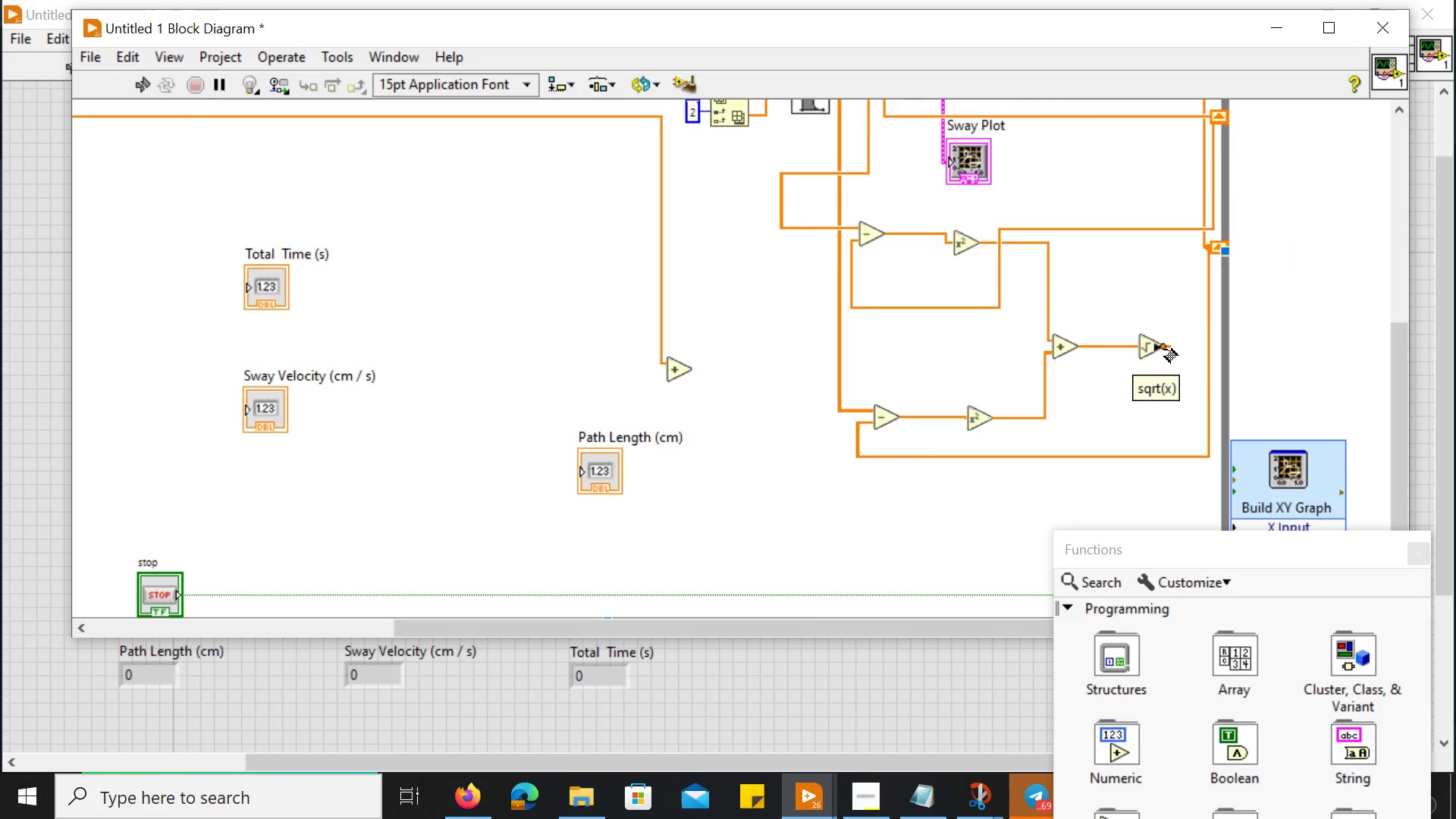 
left_click_drag(start_coordinate=[1165, 350], to_coordinate=[693, 368])
 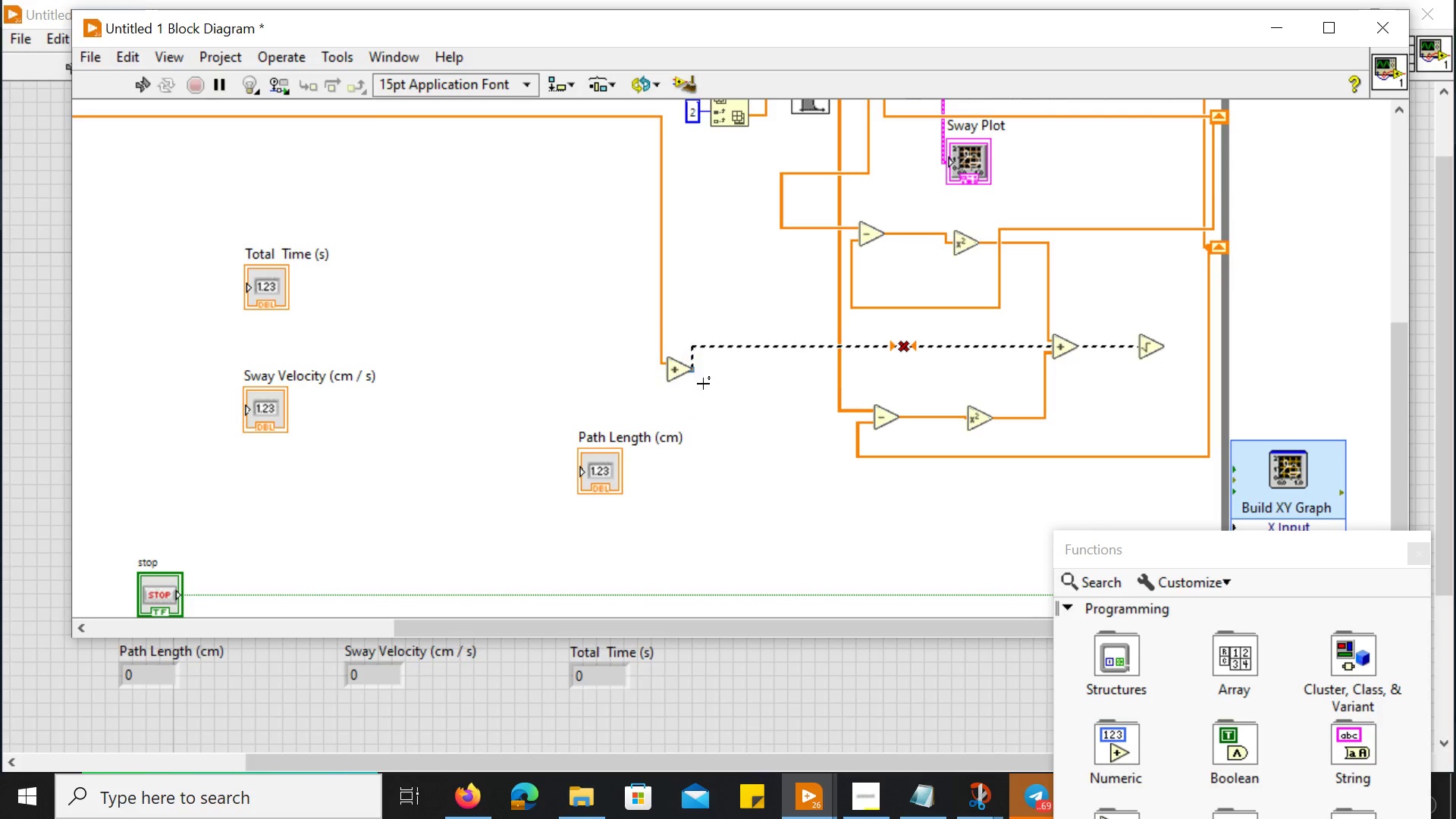 
key(Control+ControlLeft)
 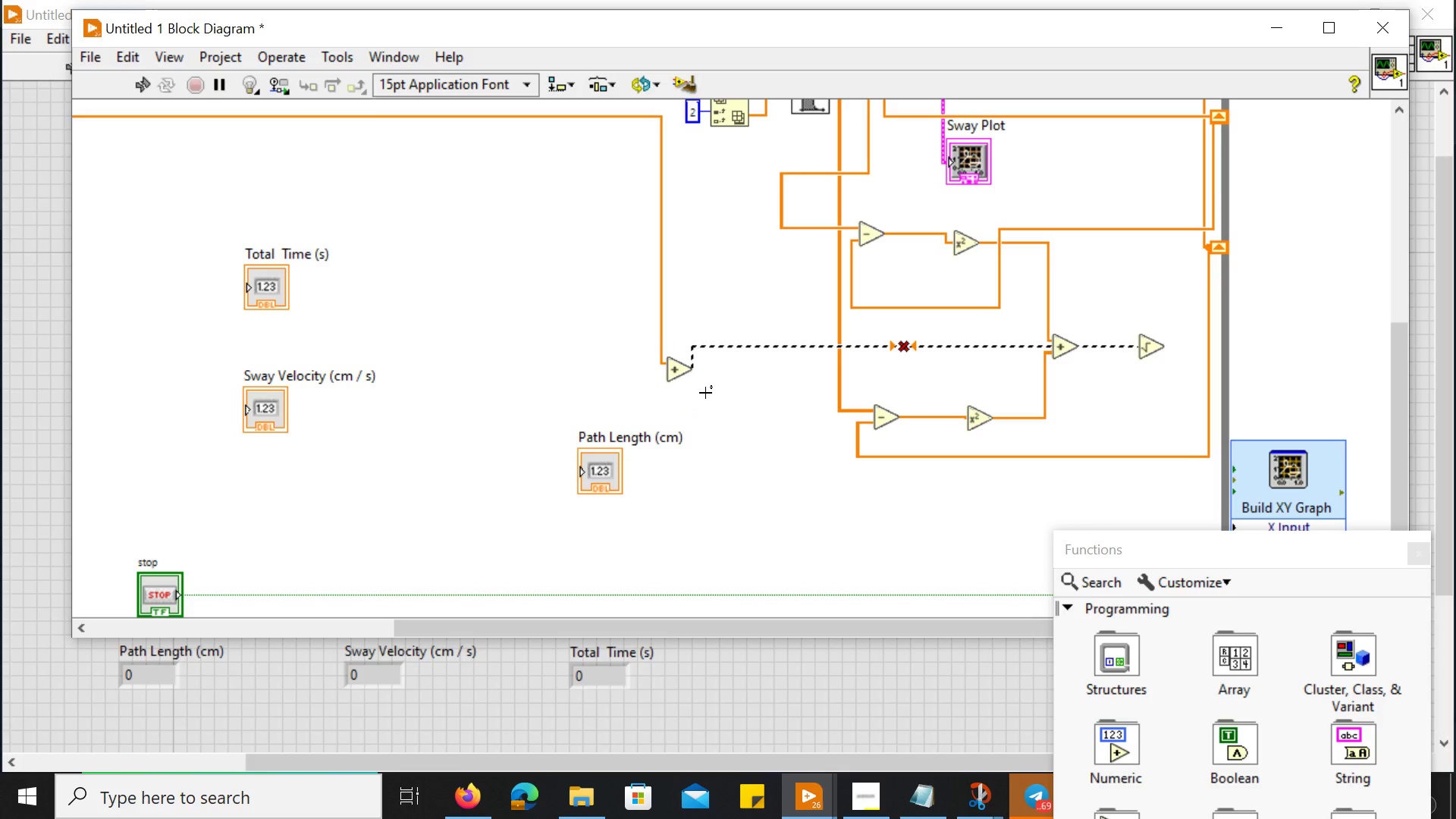 
key(Control+Z)
 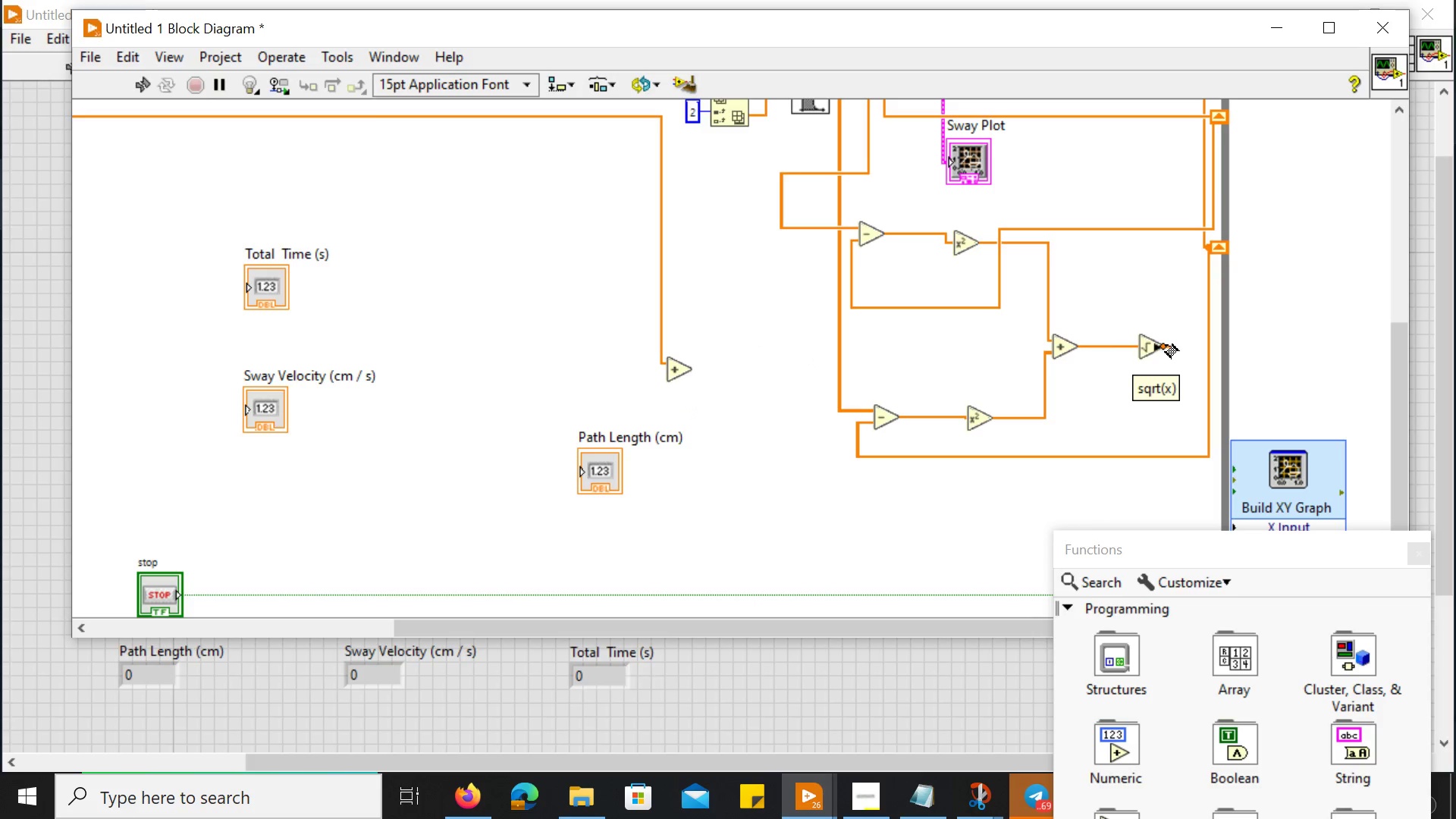 
left_click_drag(start_coordinate=[1166, 346], to_coordinate=[660, 413])
 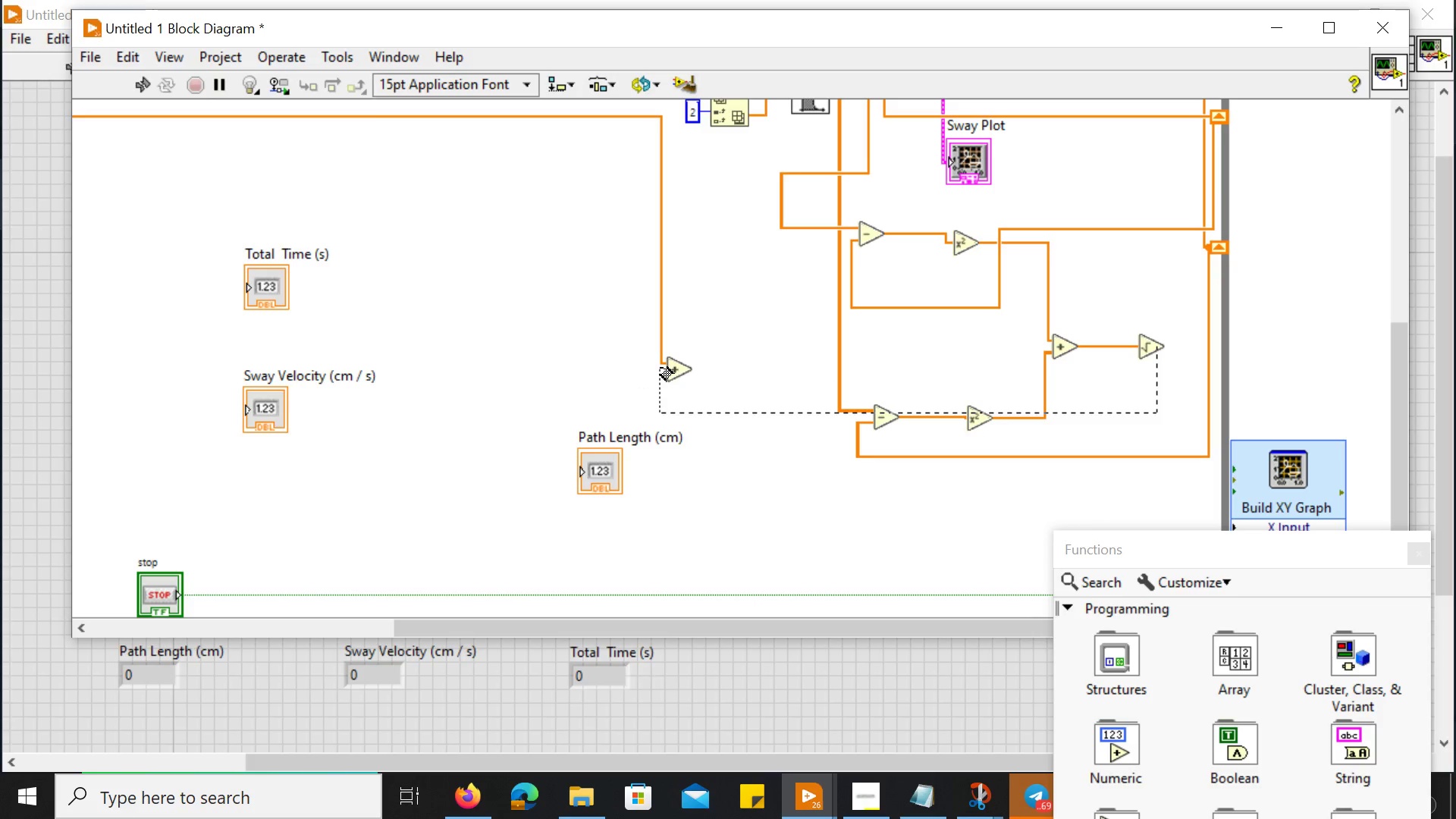 
left_click([661, 368])
 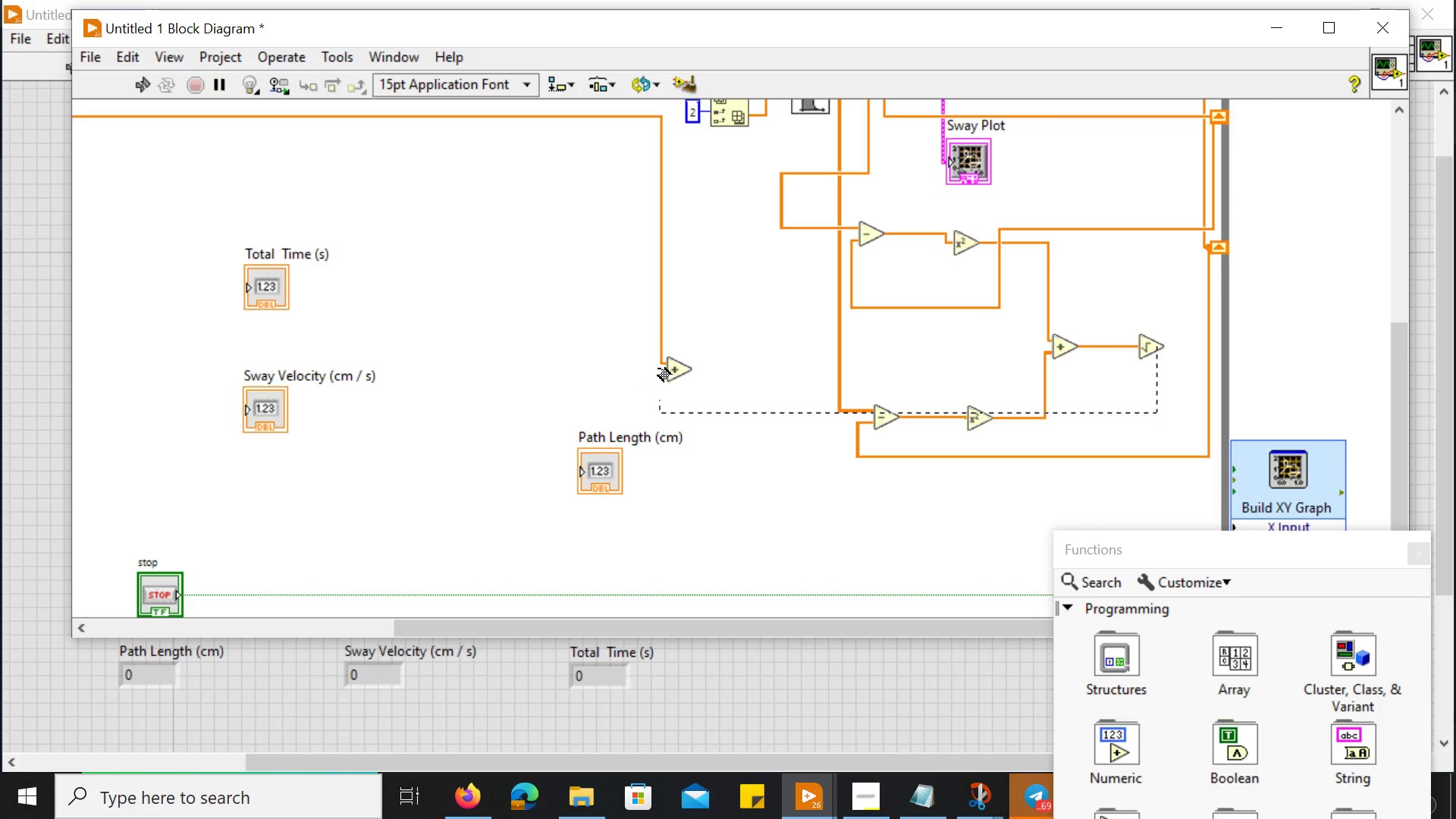 
left_click([658, 369])
 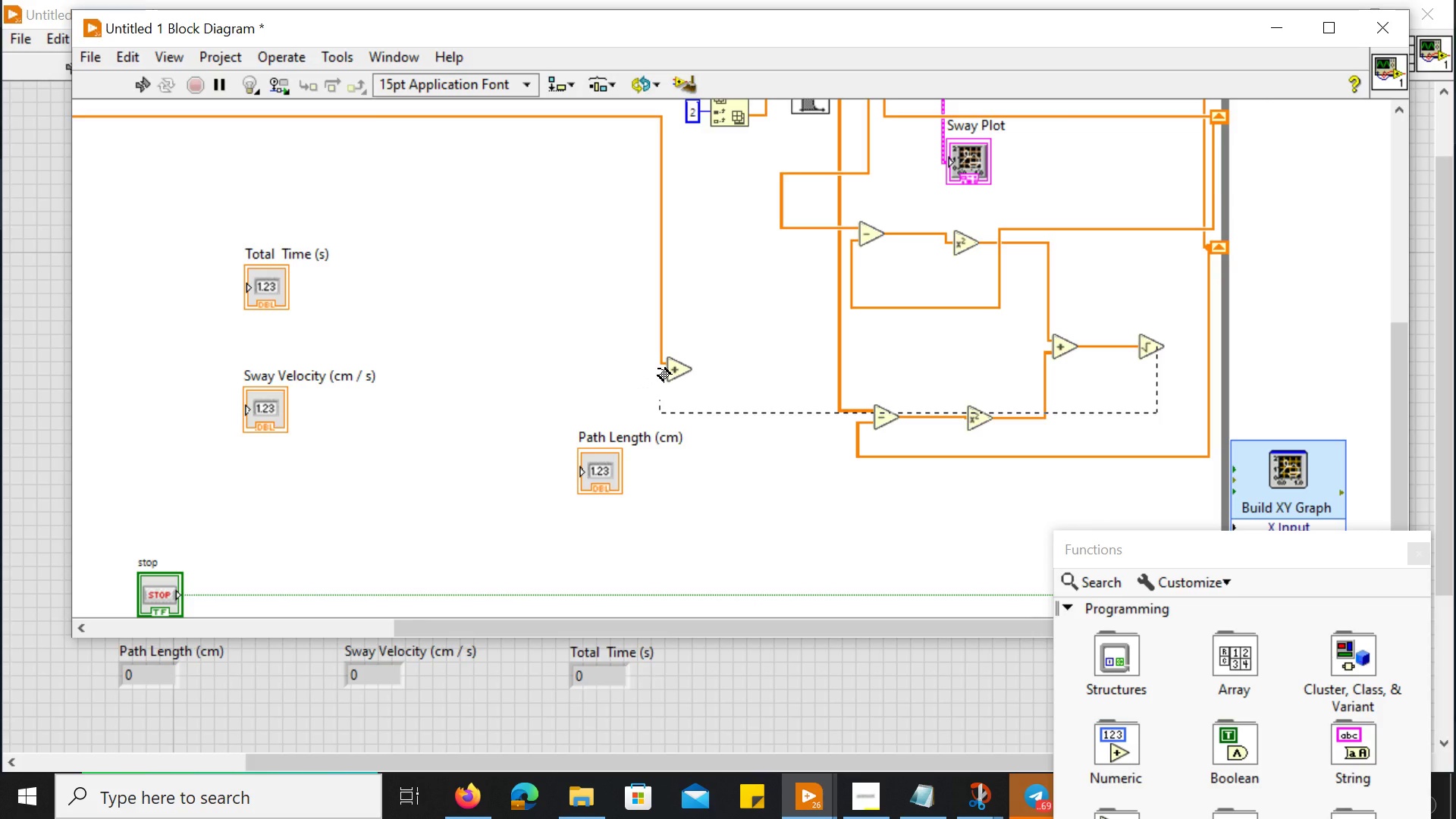 
key(Control+ControlLeft)
 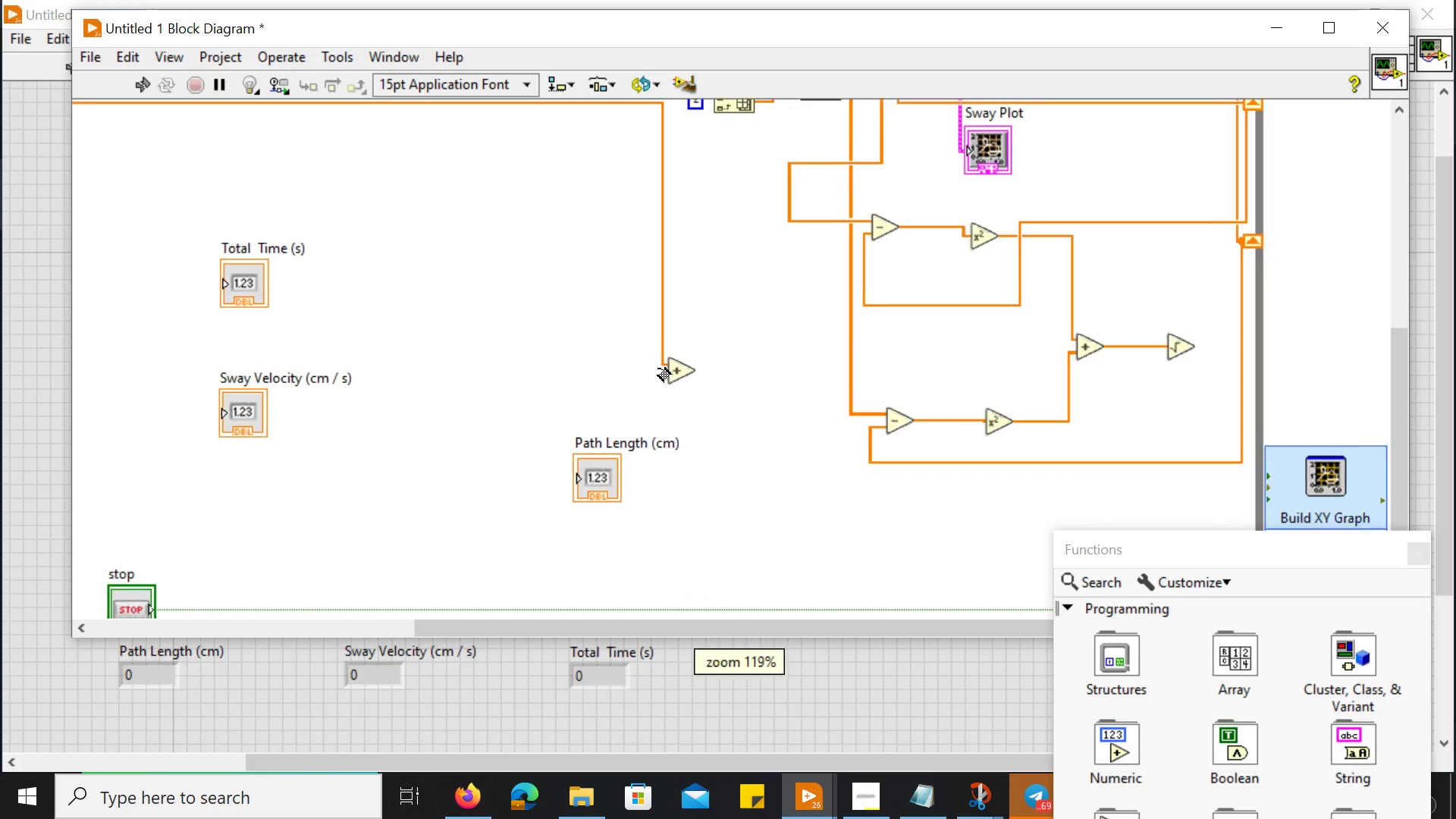 
key(Control+ControlLeft)
 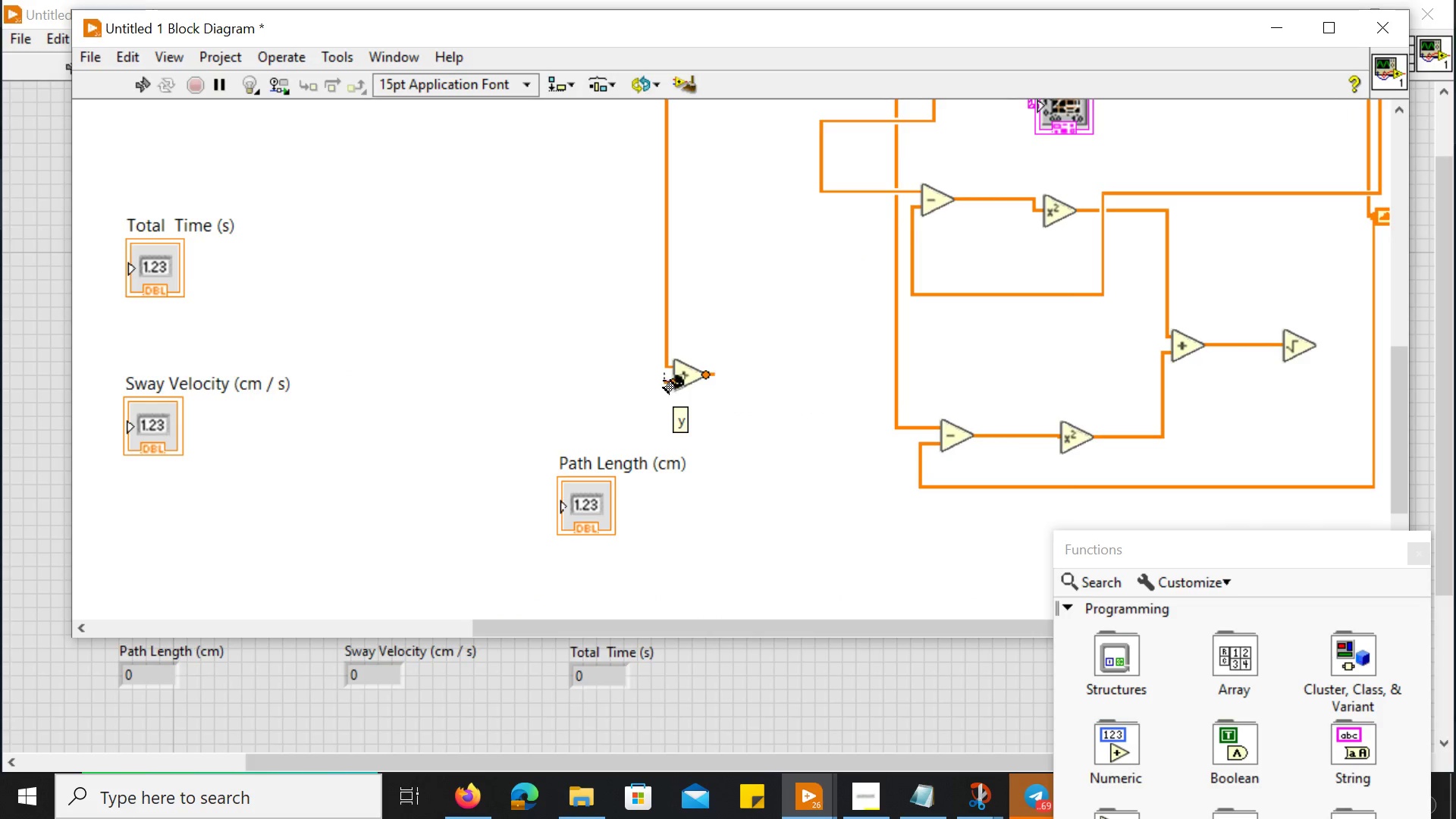 
scroll: coordinate [658, 369], scroll_direction: up, amount: 5.0
 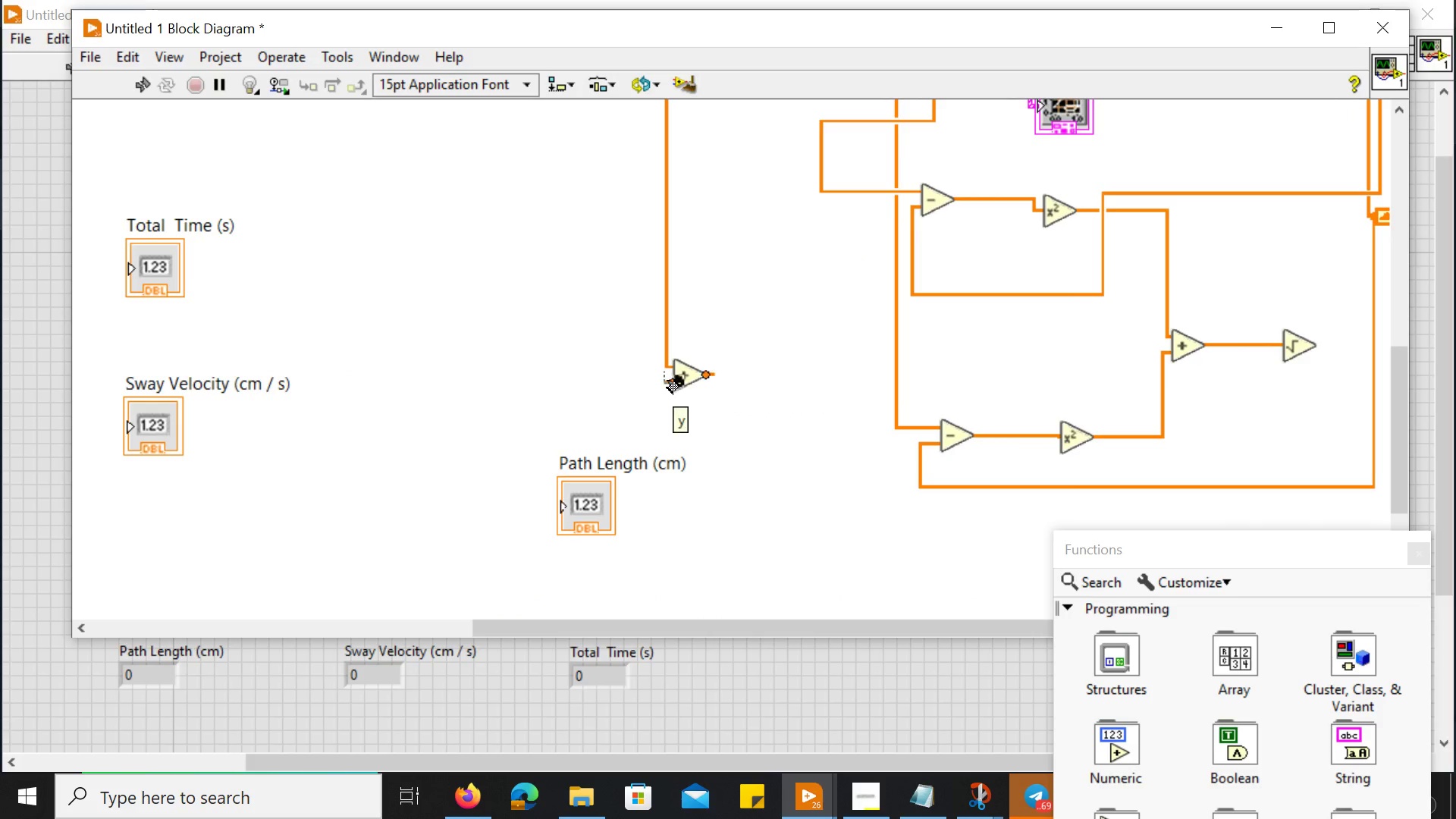 
left_click([662, 379])
 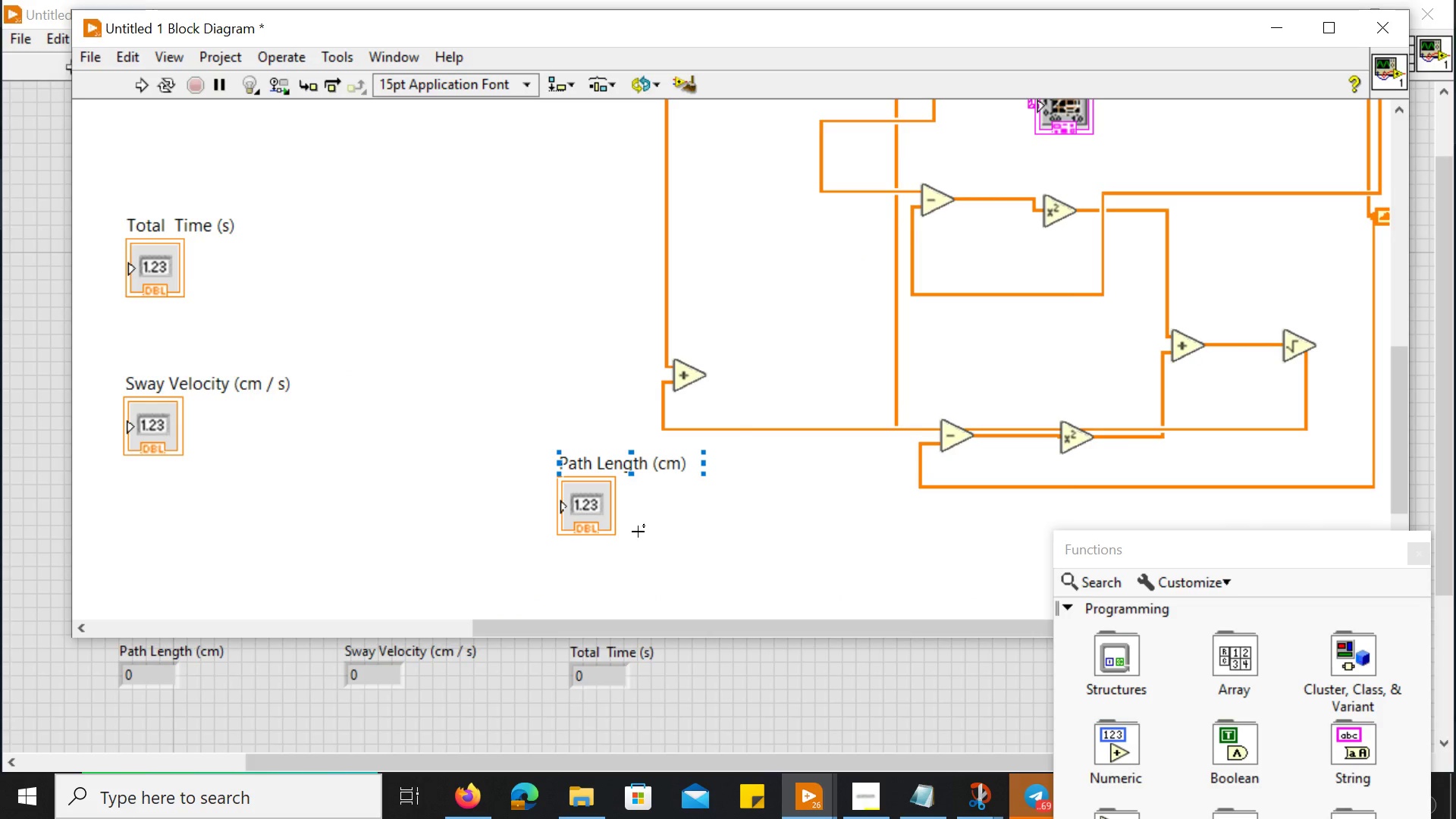 
left_click_drag(start_coordinate=[588, 506], to_coordinate=[815, 560])
 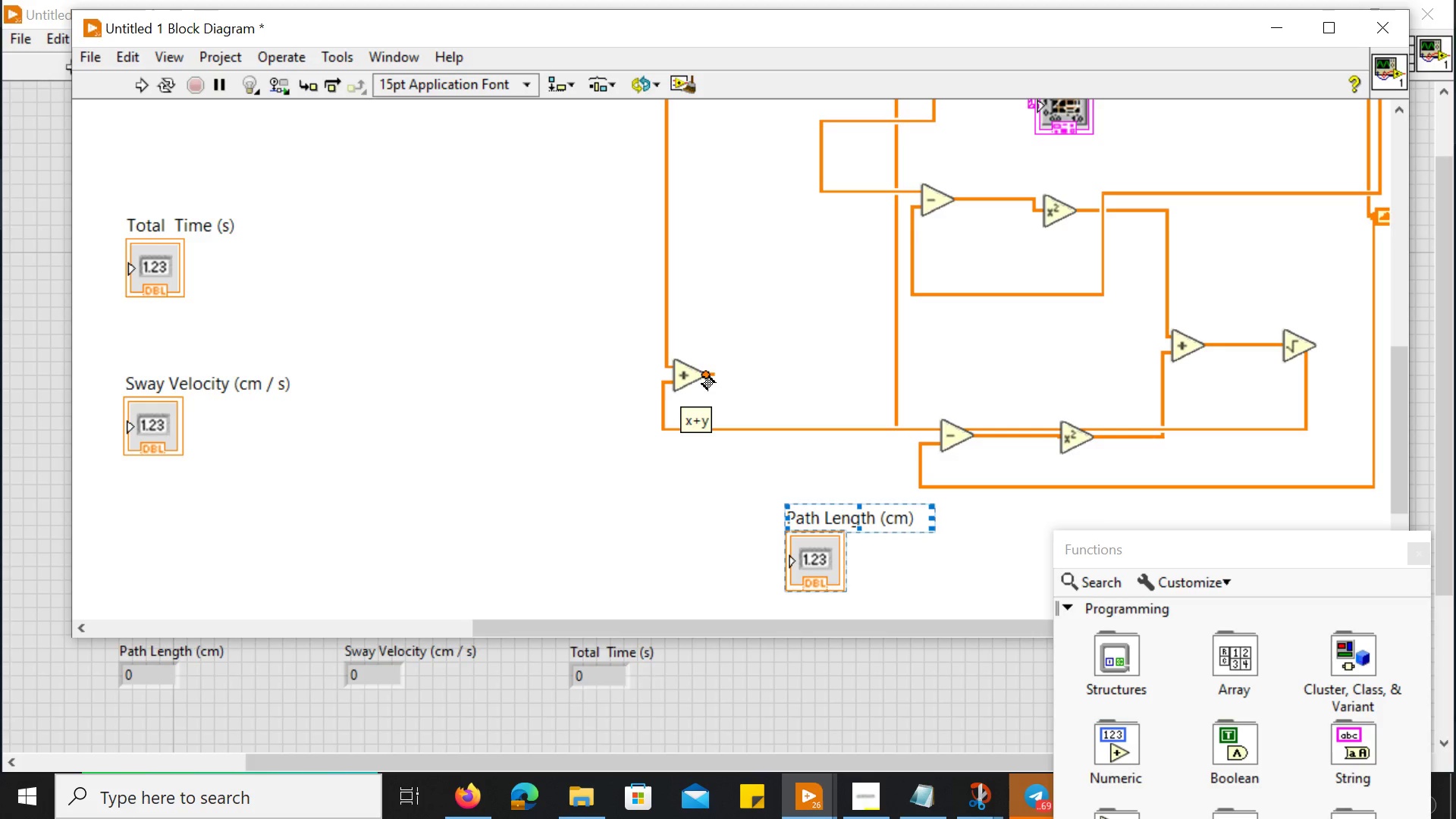 
left_click_drag(start_coordinate=[702, 377], to_coordinate=[786, 563])
 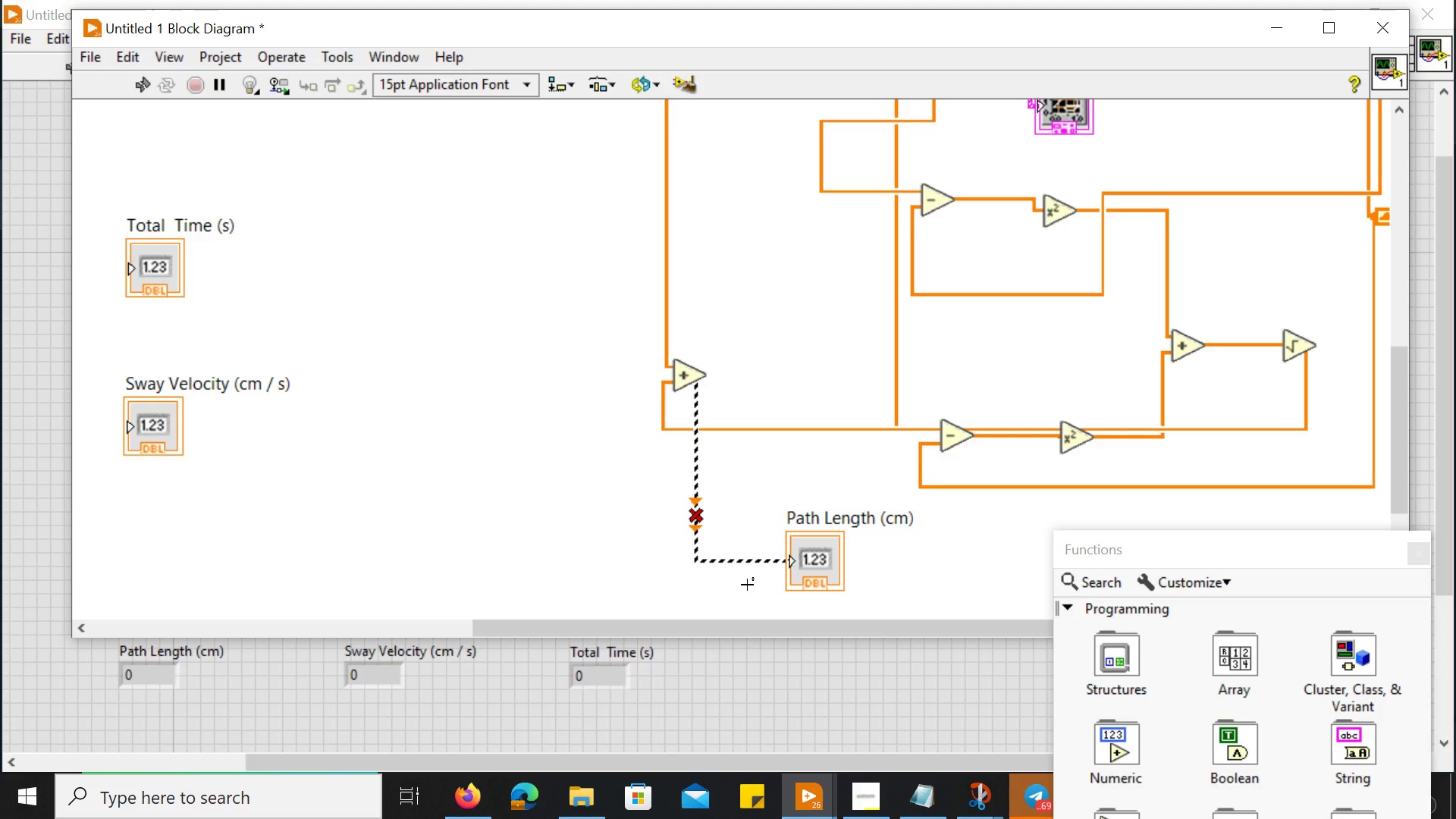 
scroll: coordinate [746, 582], scroll_direction: none, amount: 0.0
 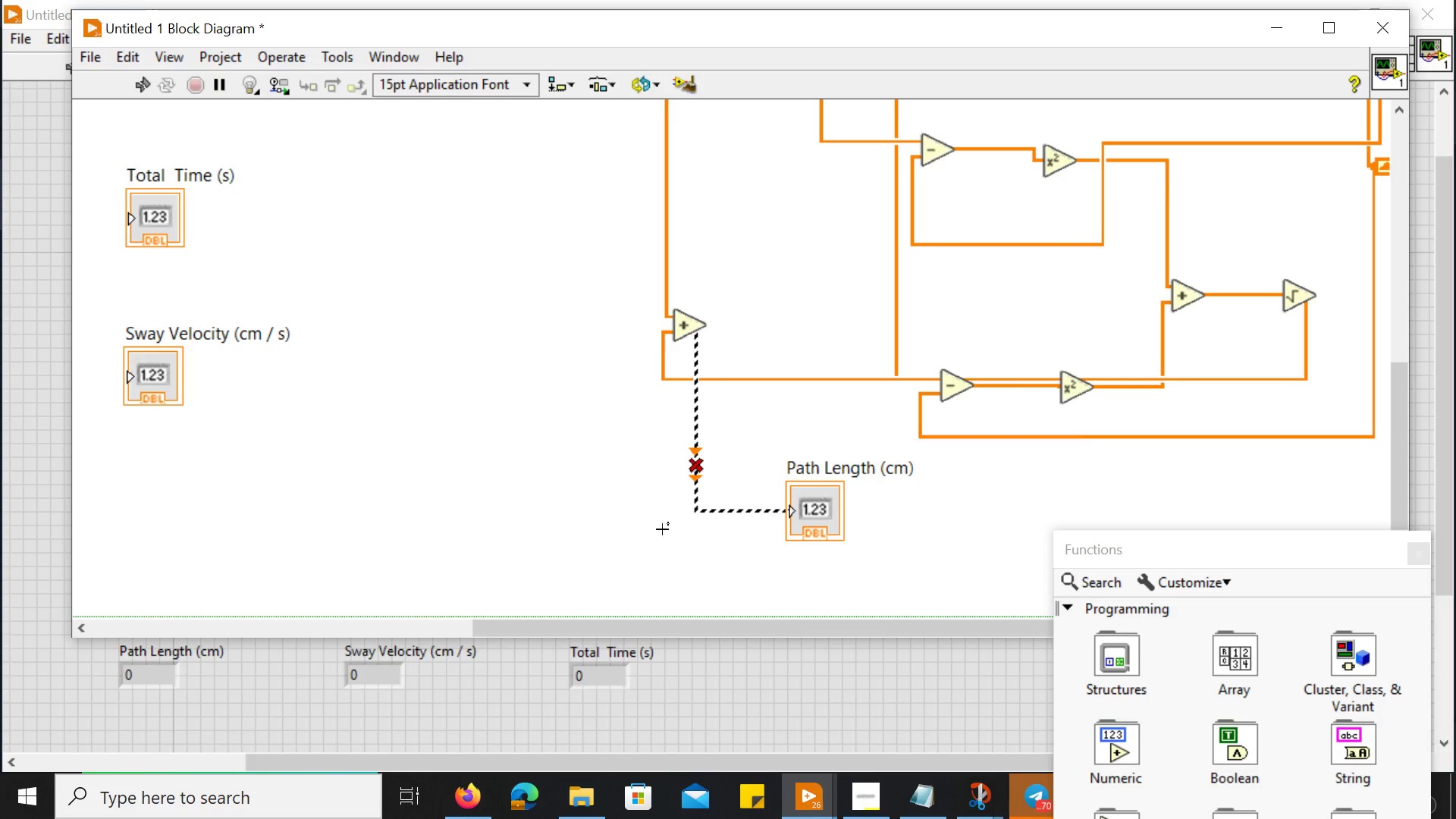 
key(Control+ControlLeft)
 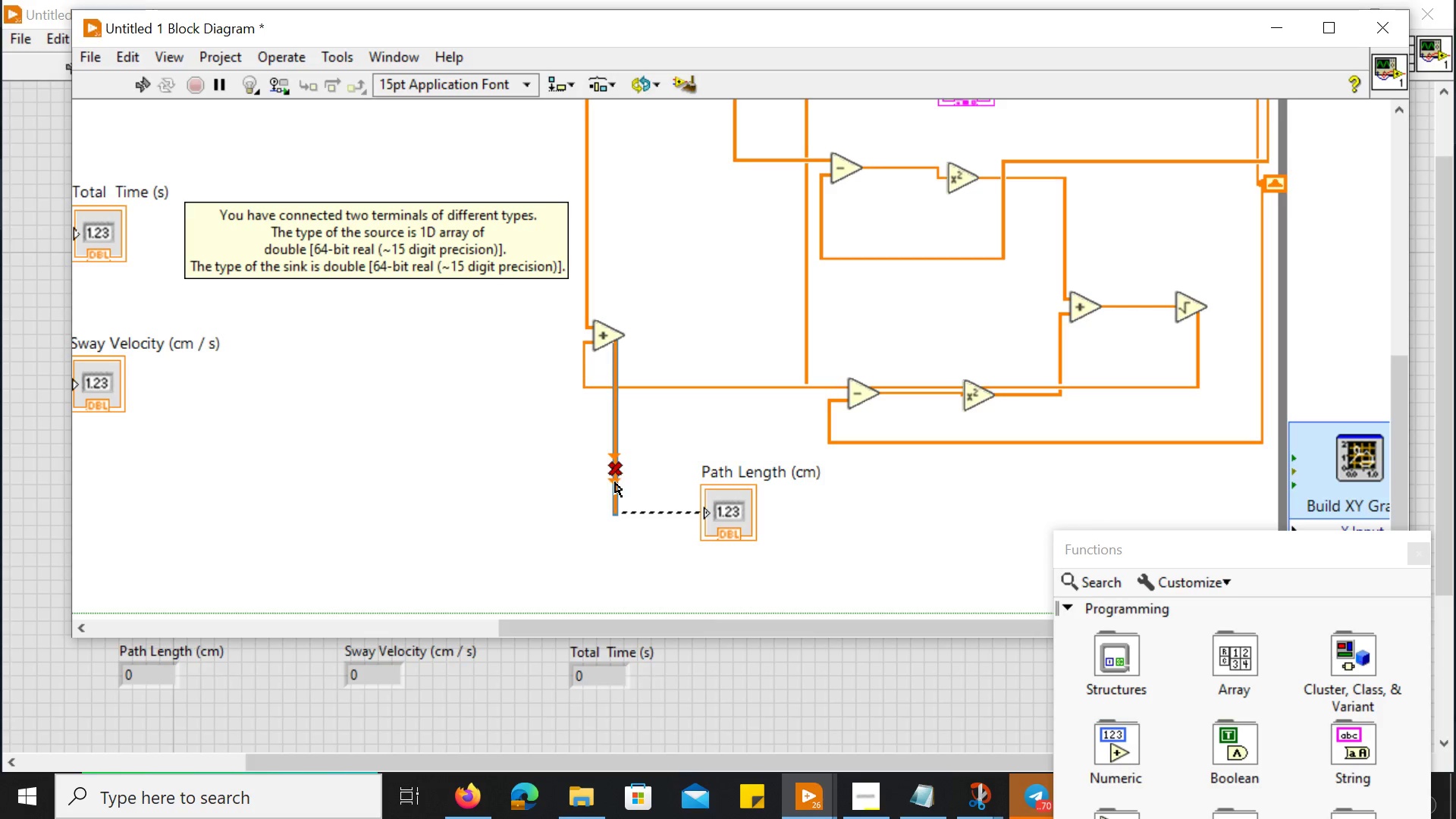 
scroll: coordinate [661, 554], scroll_direction: down, amount: 3.0
 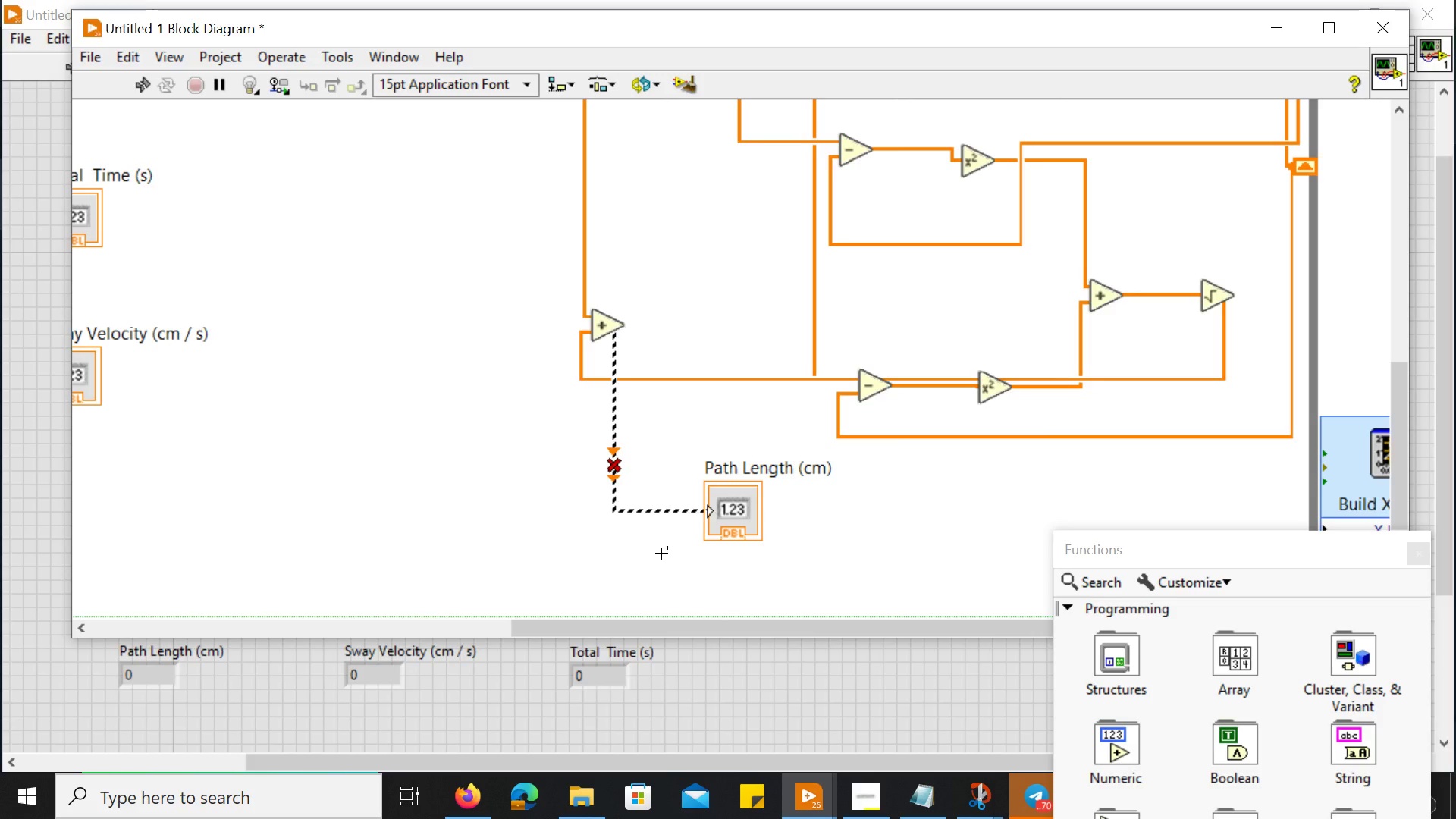 
wait(6.36)
 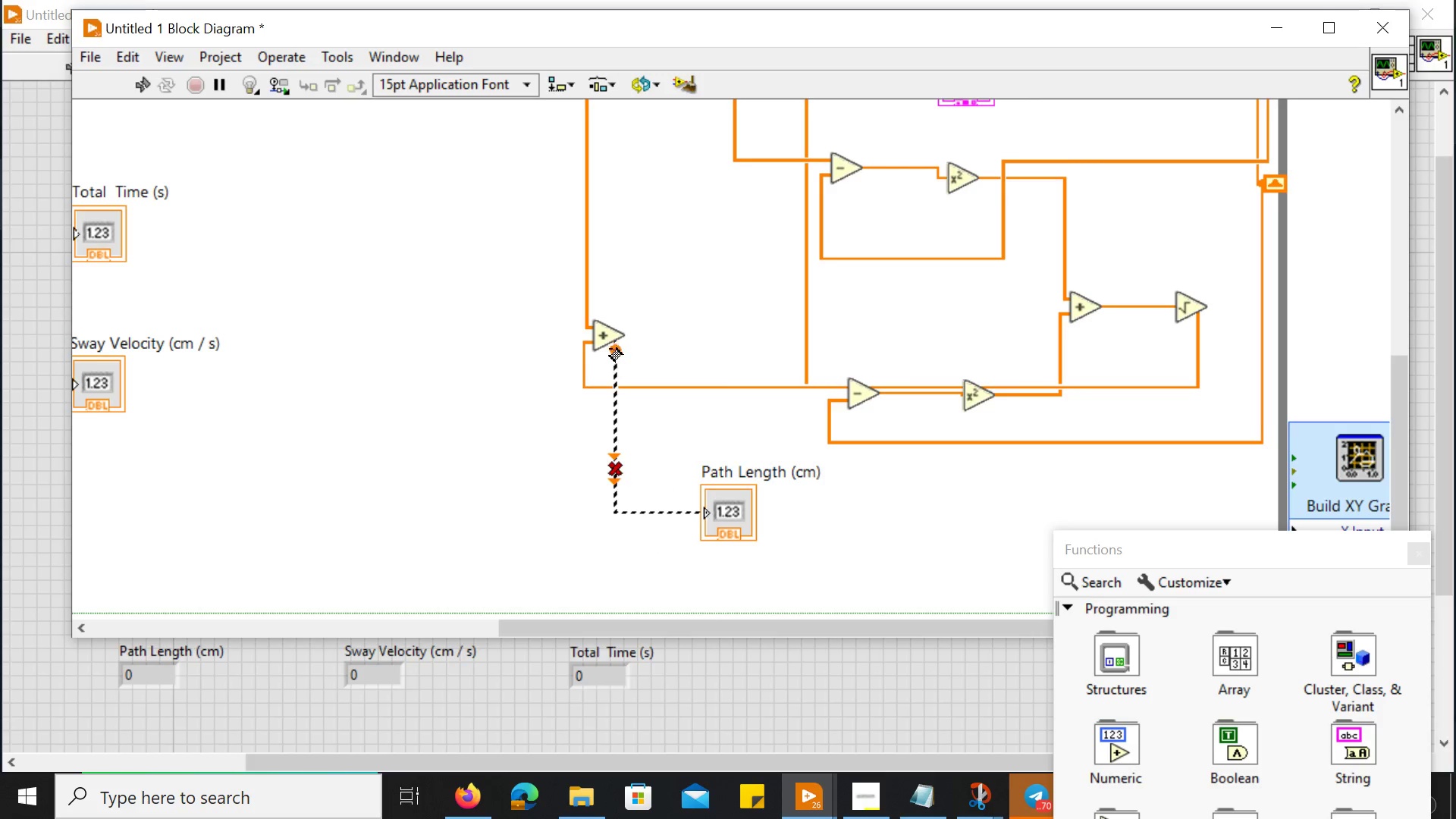 
left_click([615, 482])
 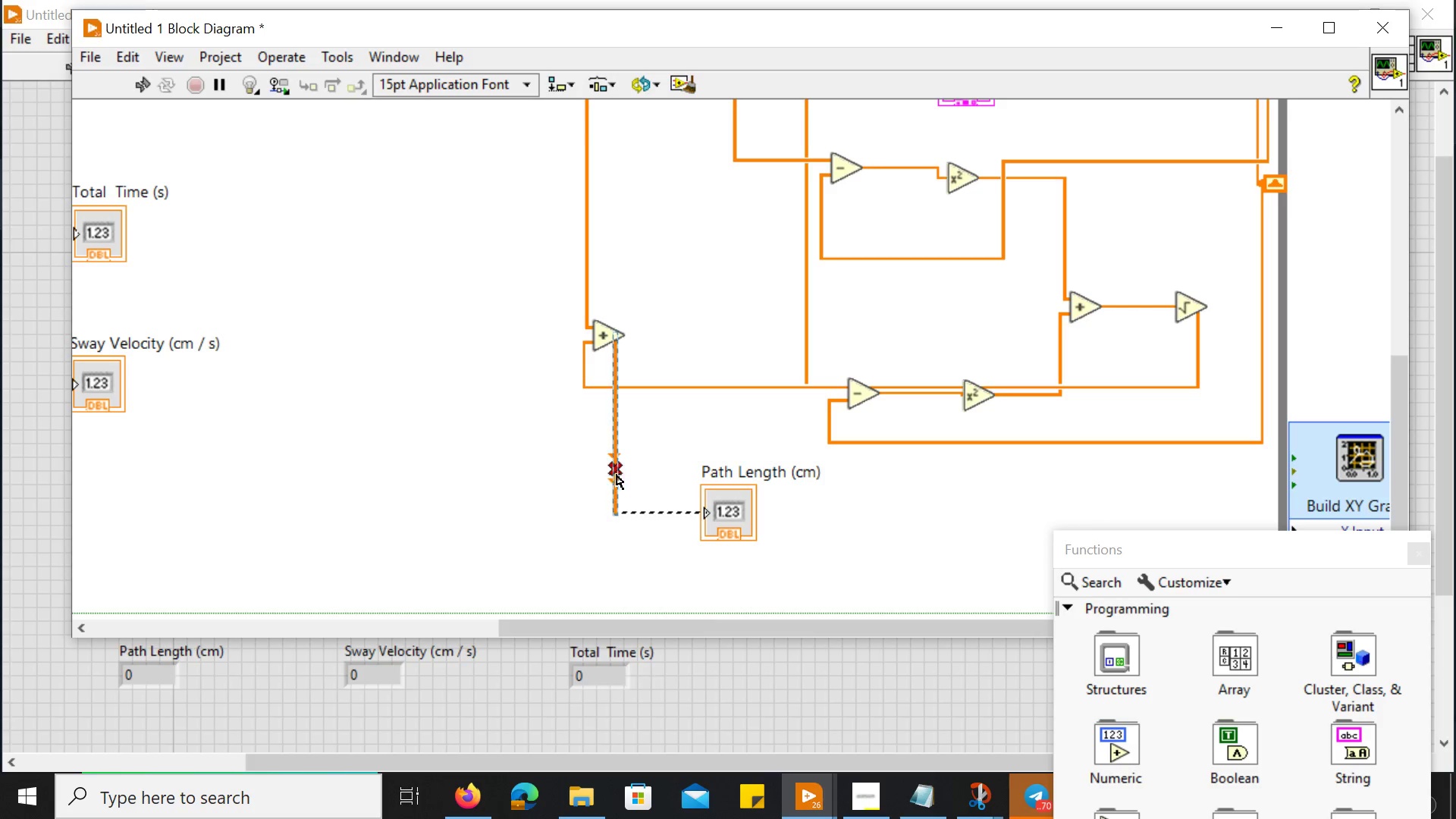 
left_click([617, 466])
 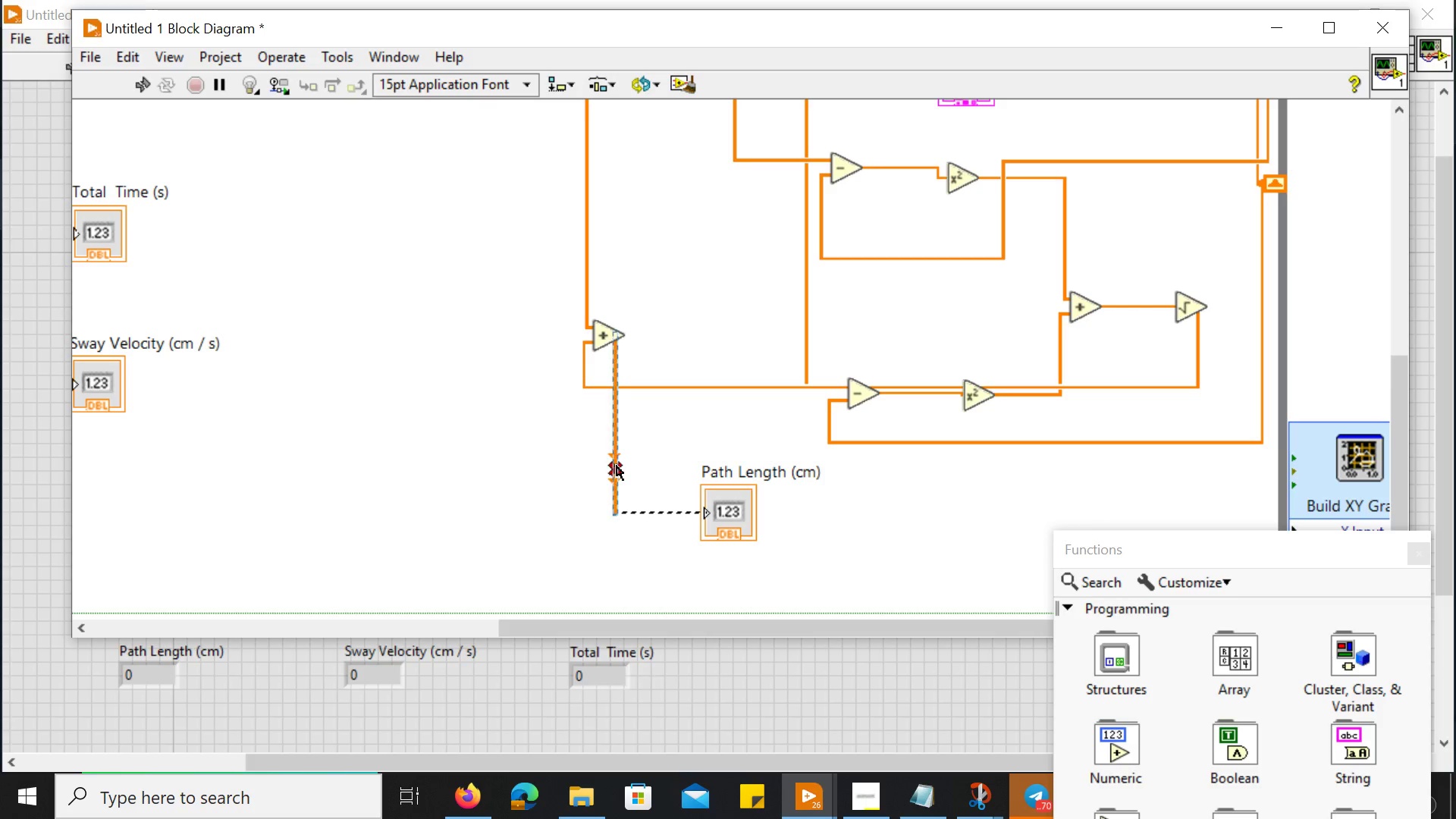 
key(Delete)
 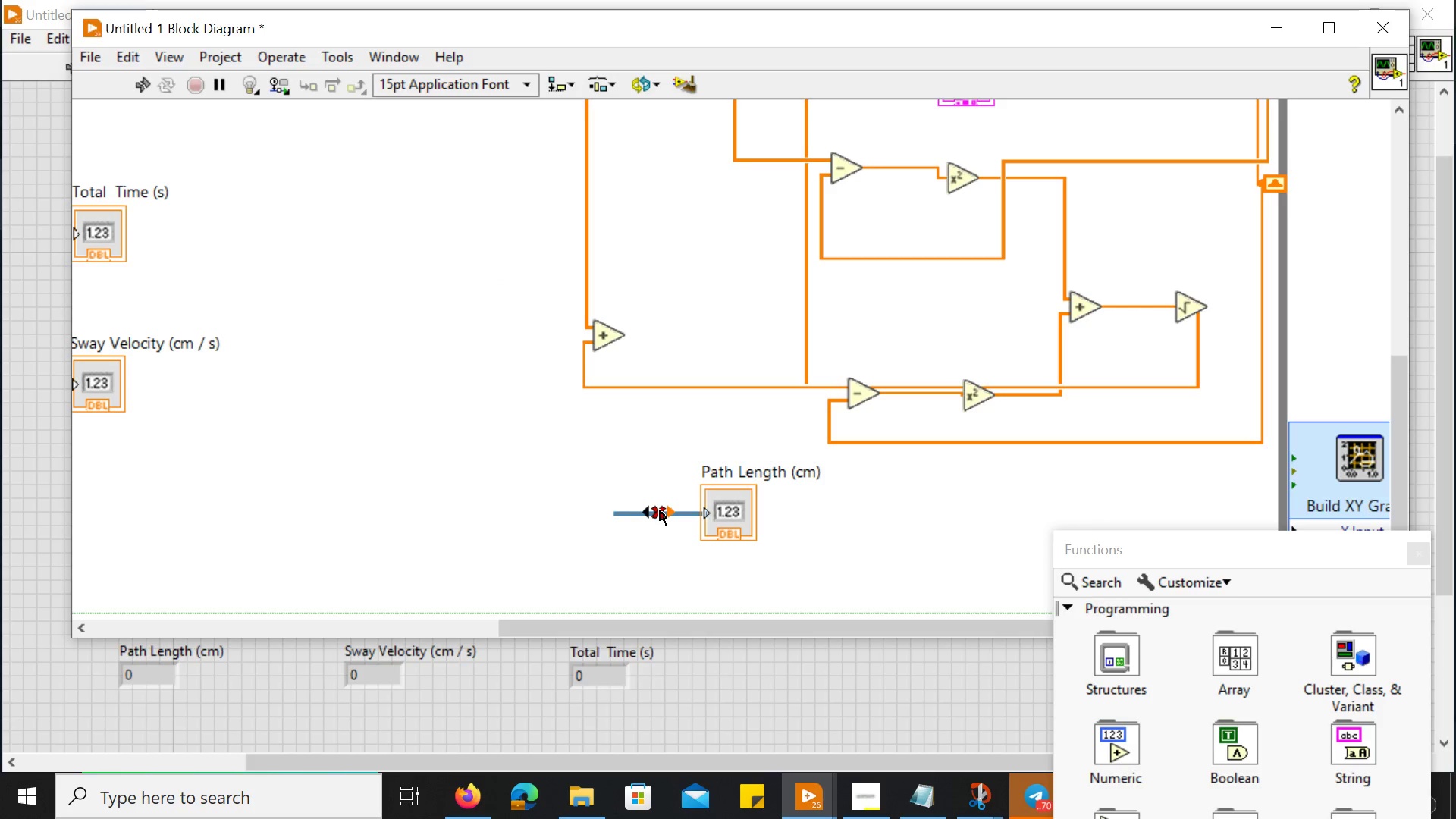 
left_click([660, 510])
 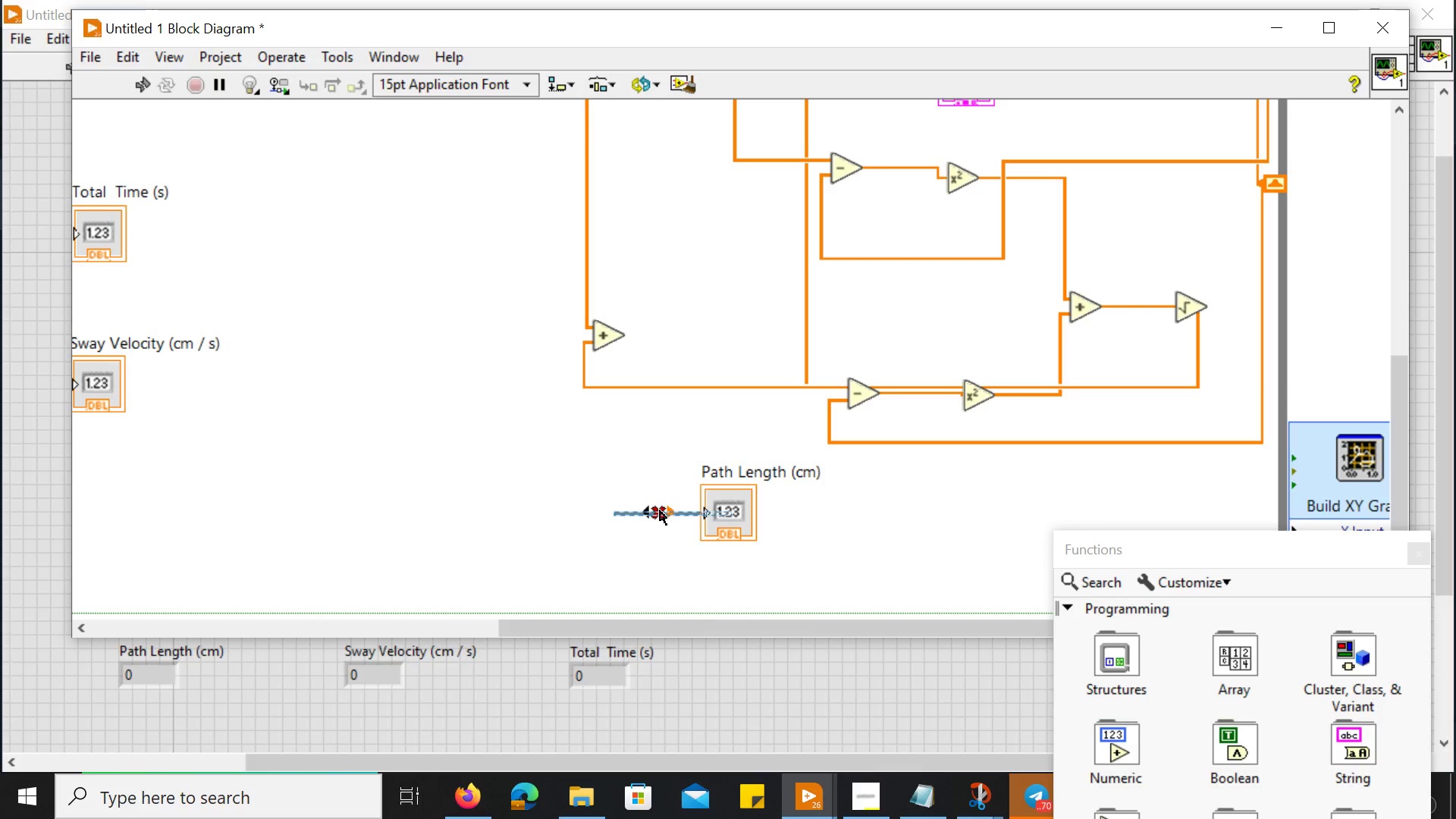 
left_click([660, 510])
 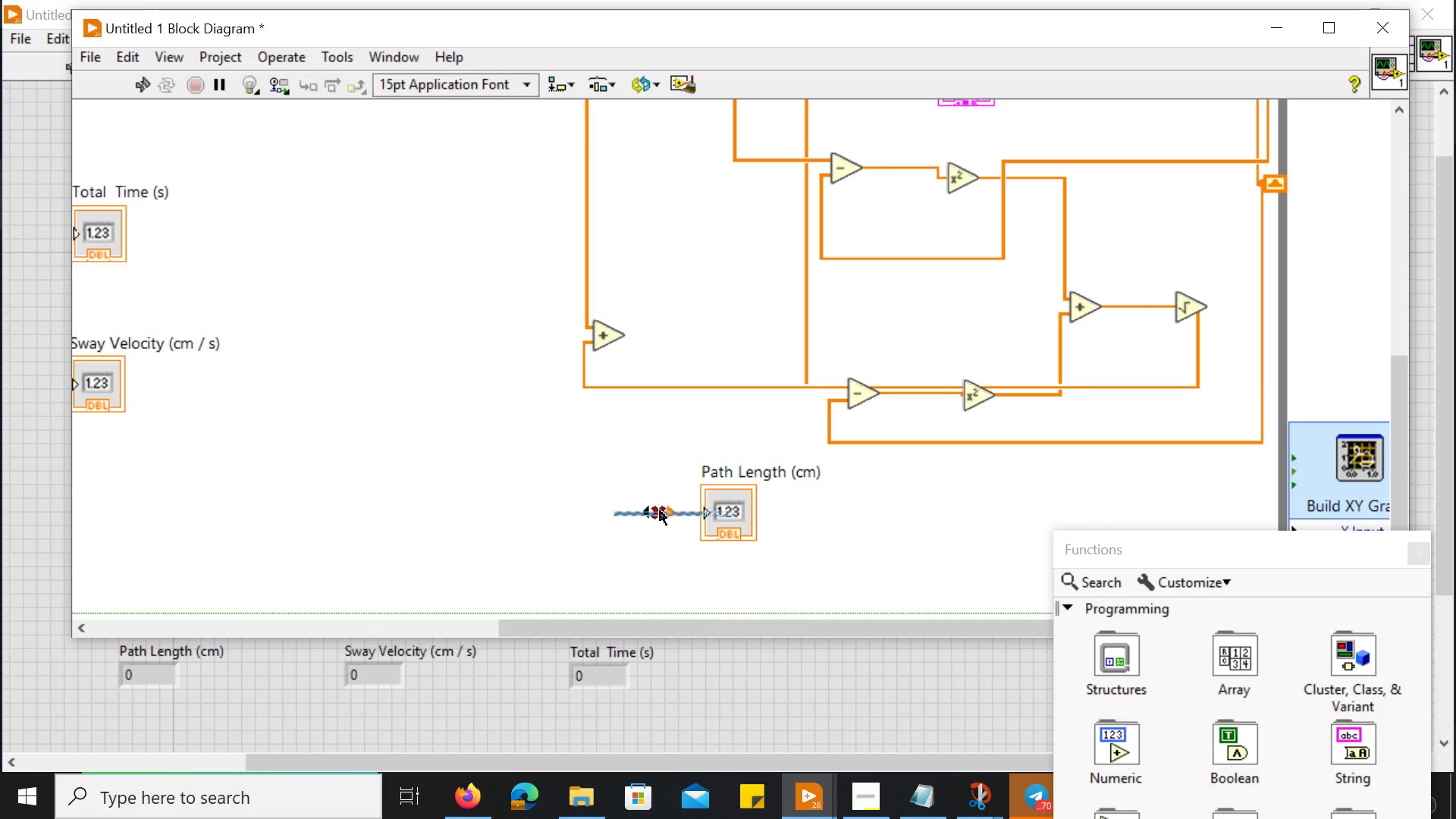 
key(Delete)
 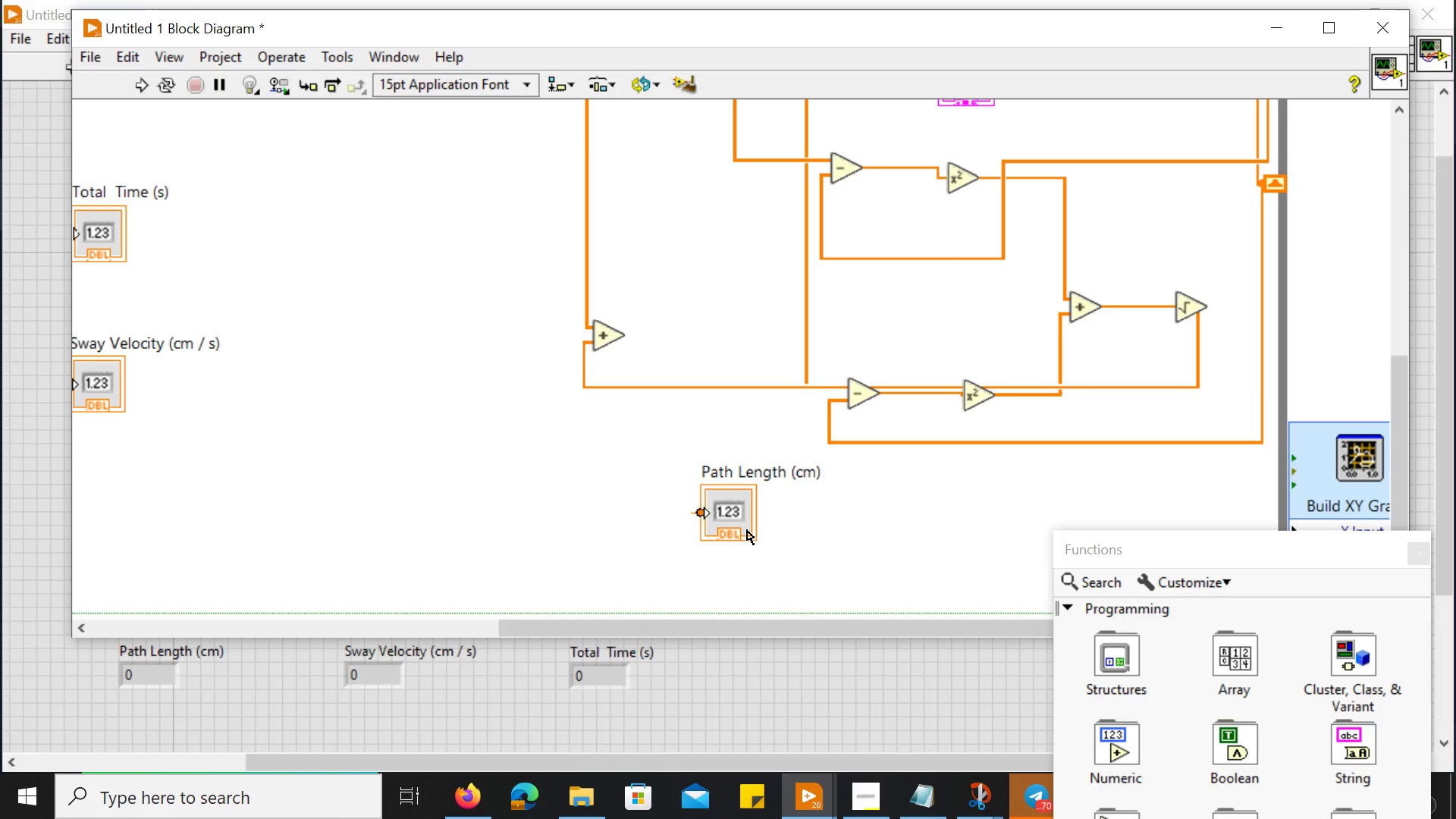 
wait(31.69)
 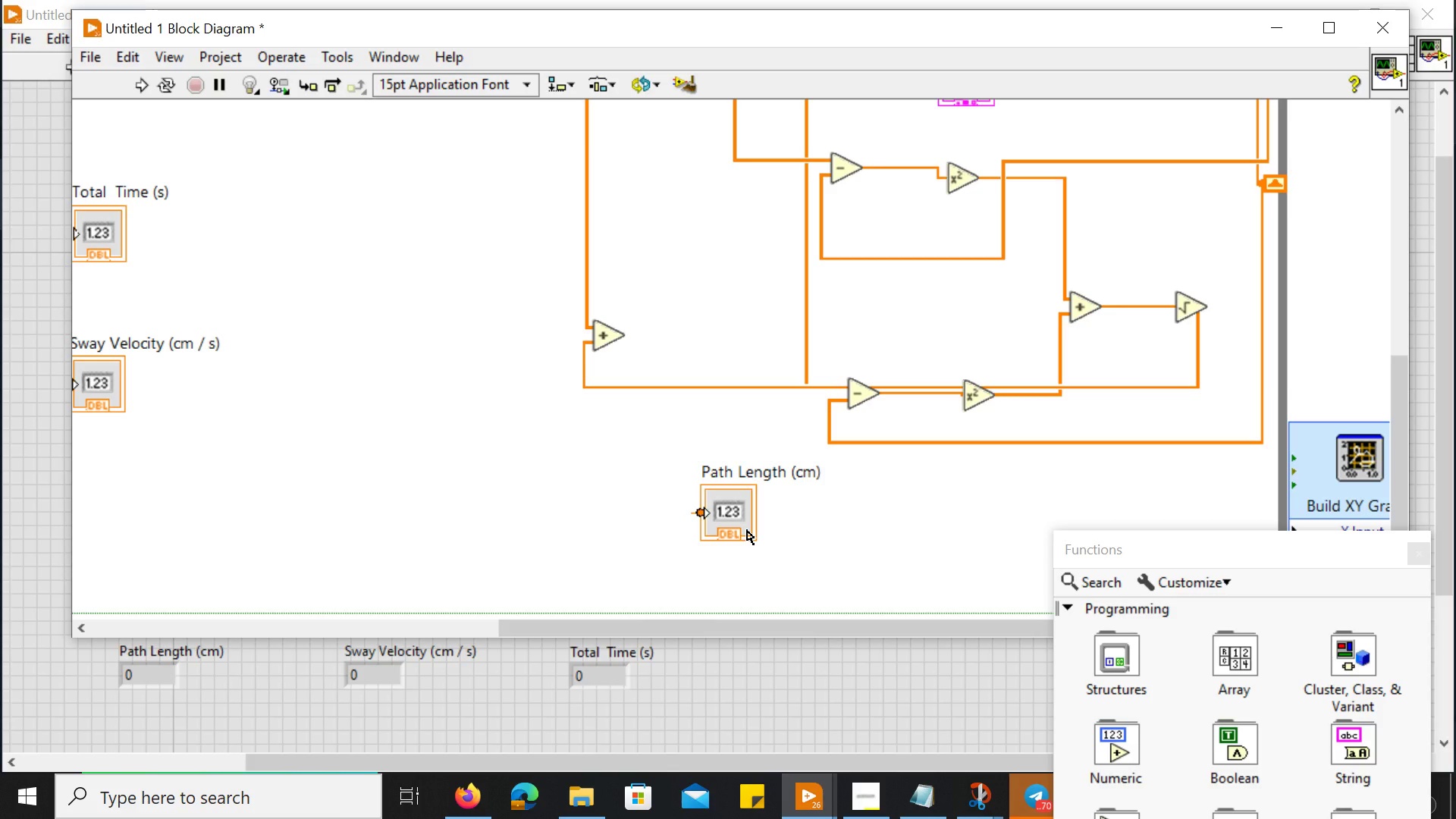 
scroll: coordinate [438, 464], scroll_direction: up, amount: 6.0
 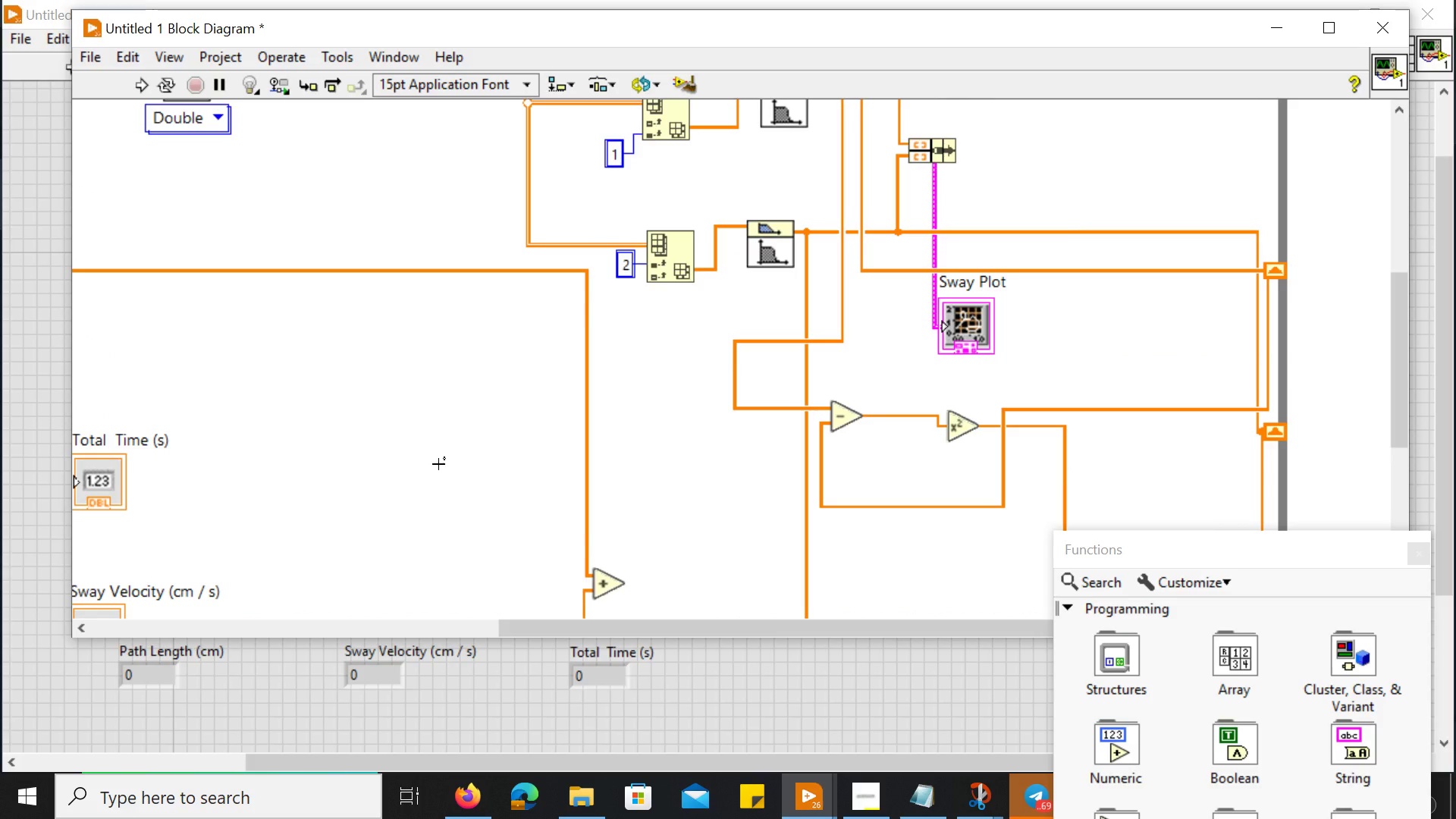 
scroll: coordinate [438, 464], scroll_direction: none, amount: 0.0
 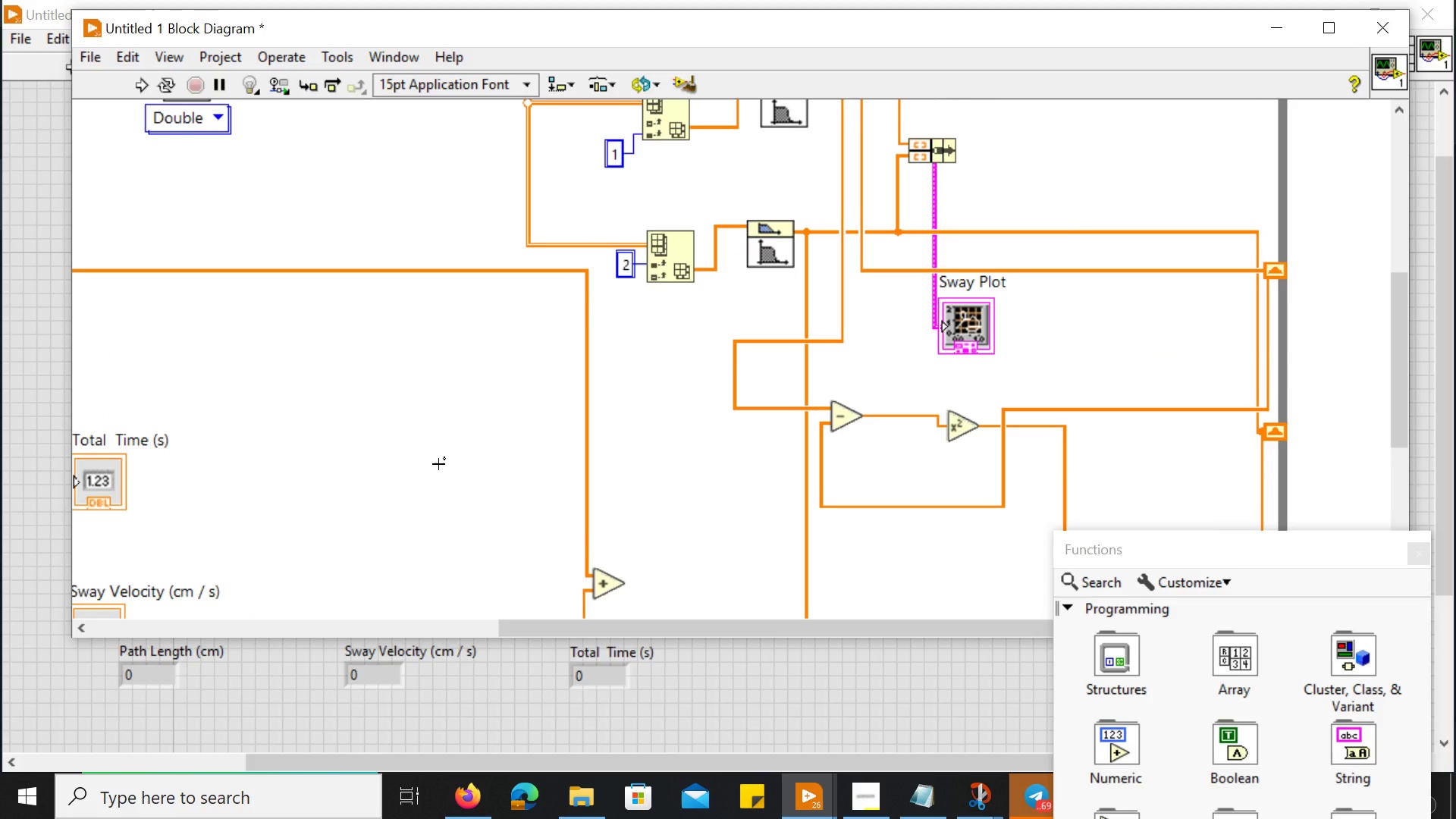 
scroll: coordinate [438, 464], scroll_direction: down, amount: 9.0
 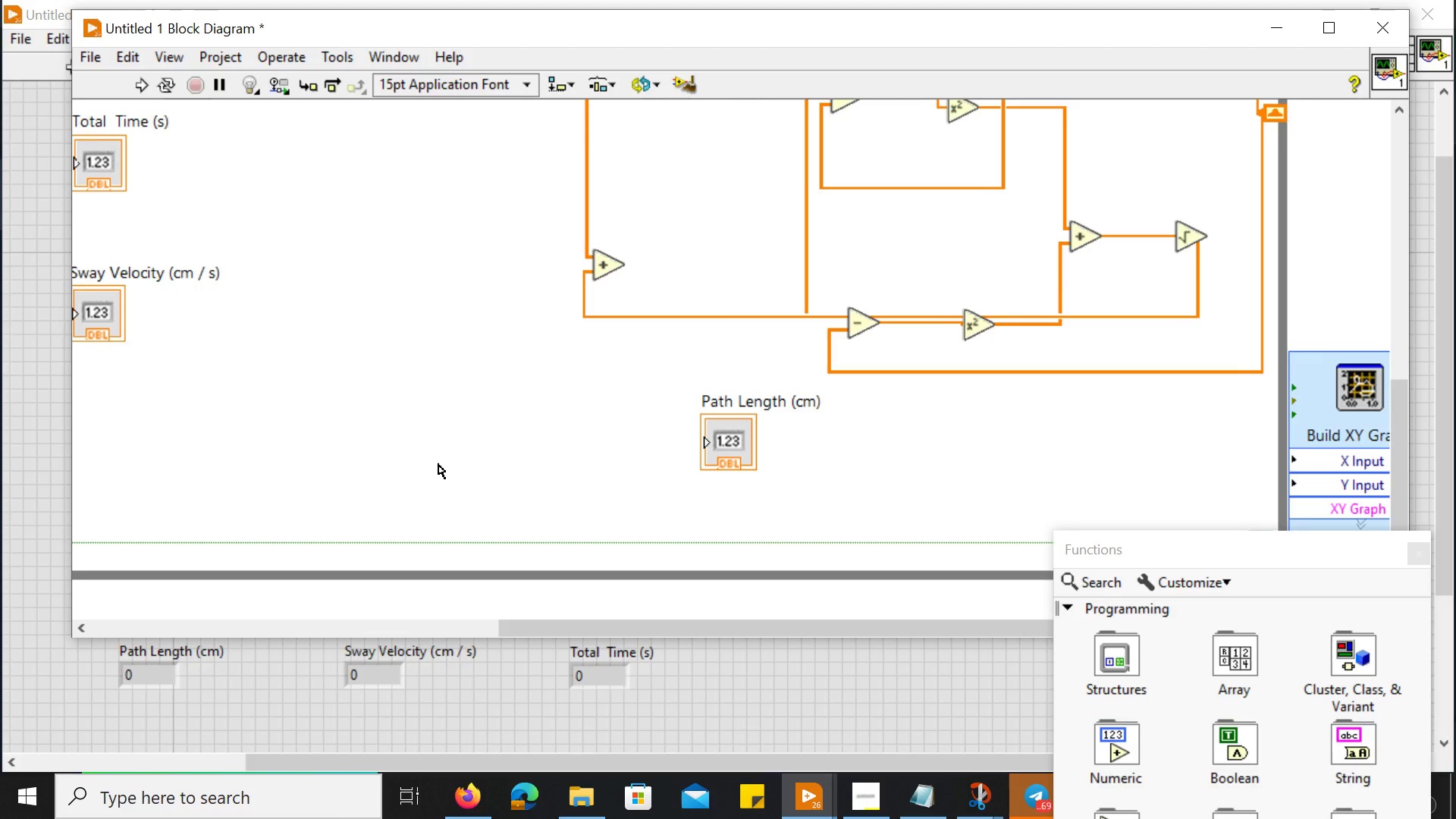 
key(Control+ControlLeft)
 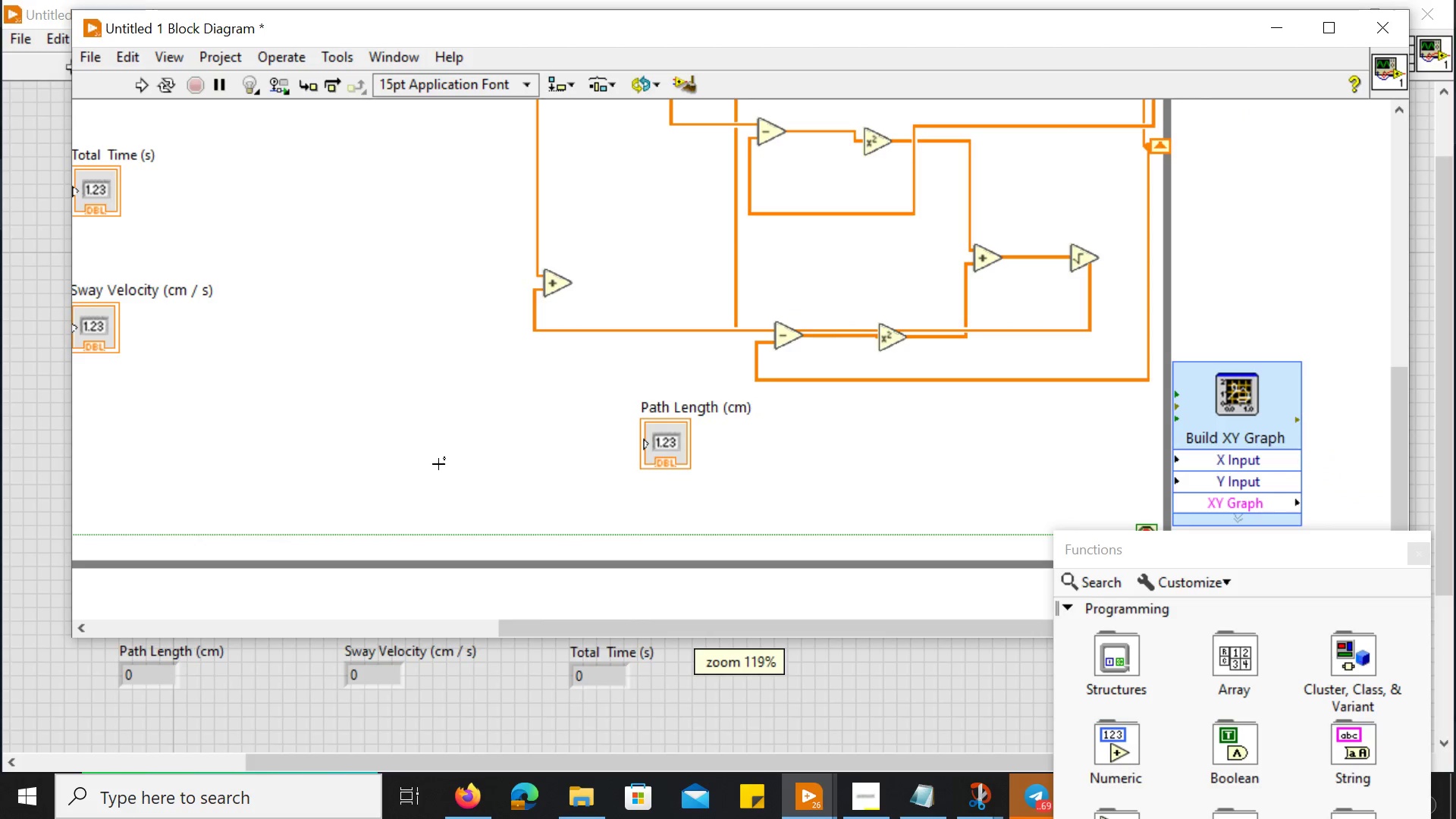 
key(Control+ControlLeft)
 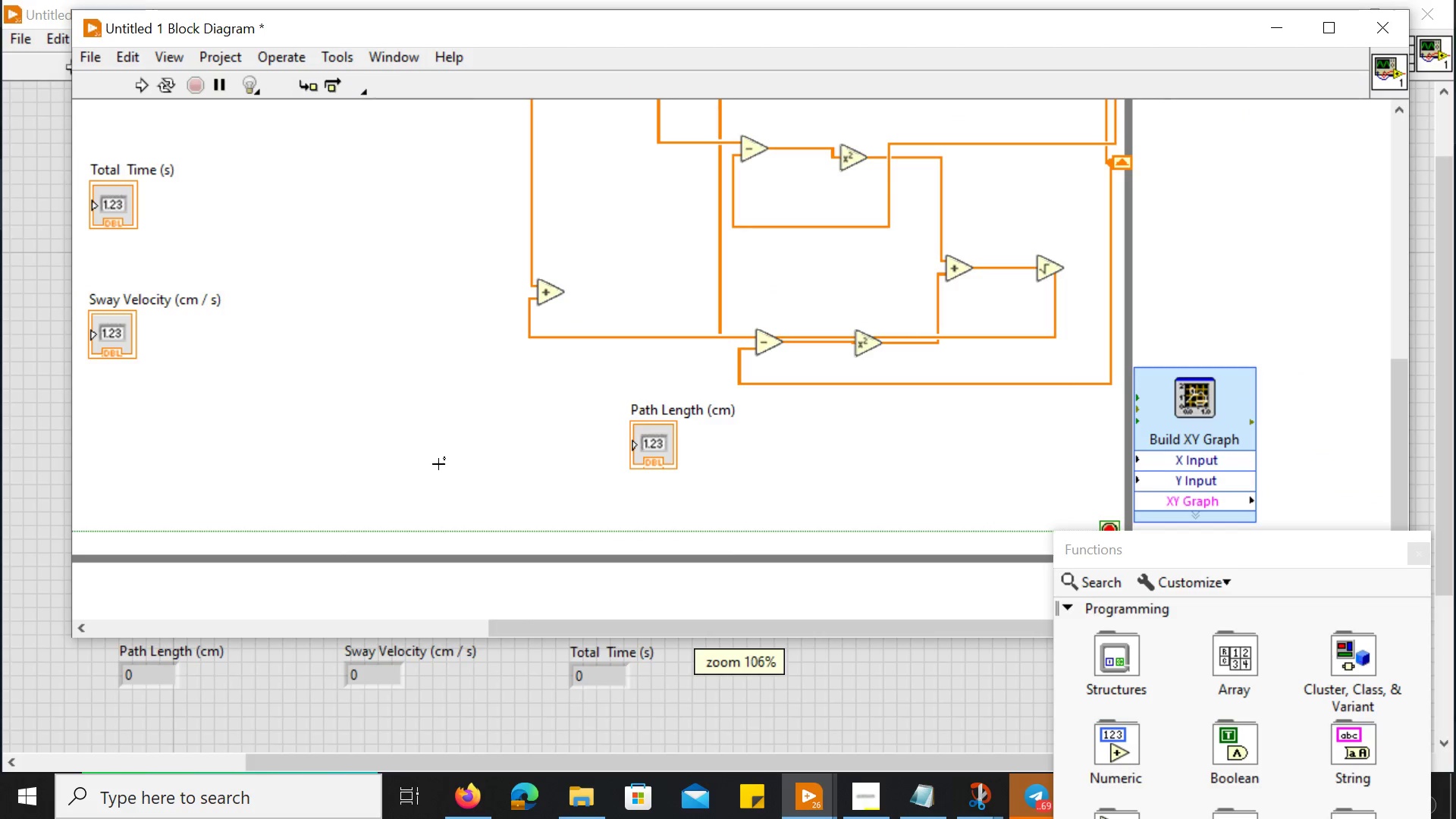 
key(Control+ControlLeft)
 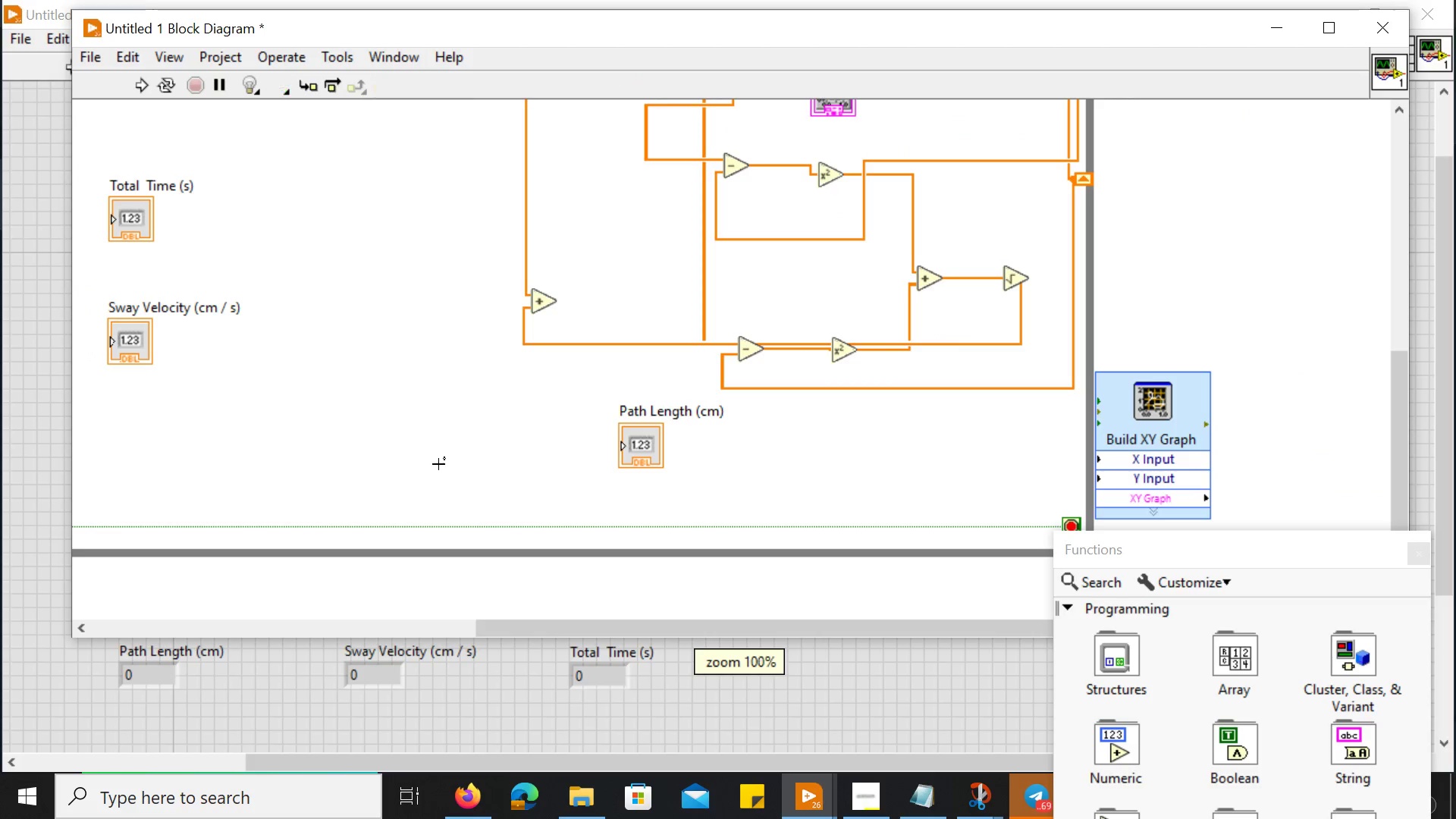 
key(Control+ControlLeft)
 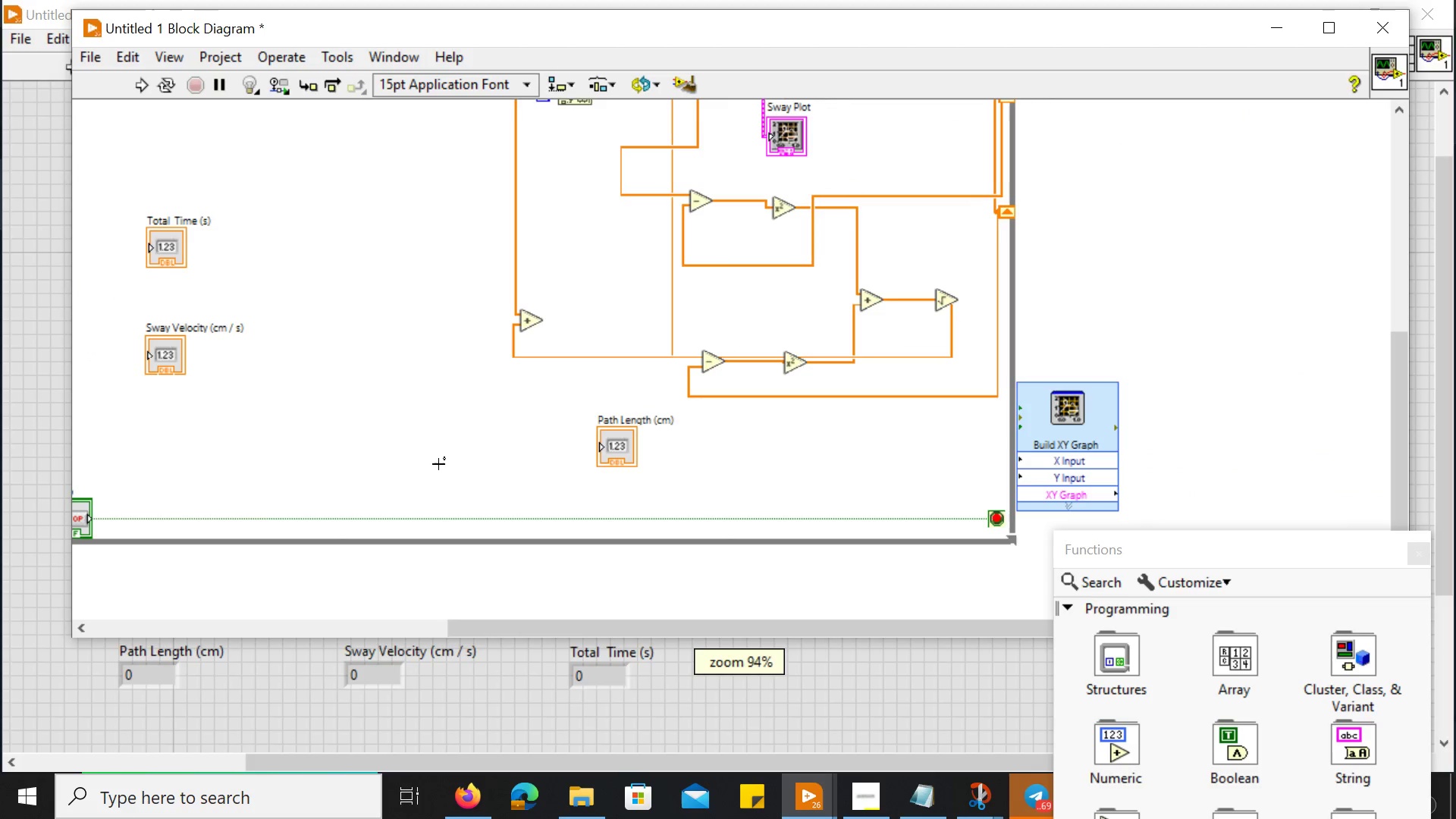 
key(Control+ControlLeft)
 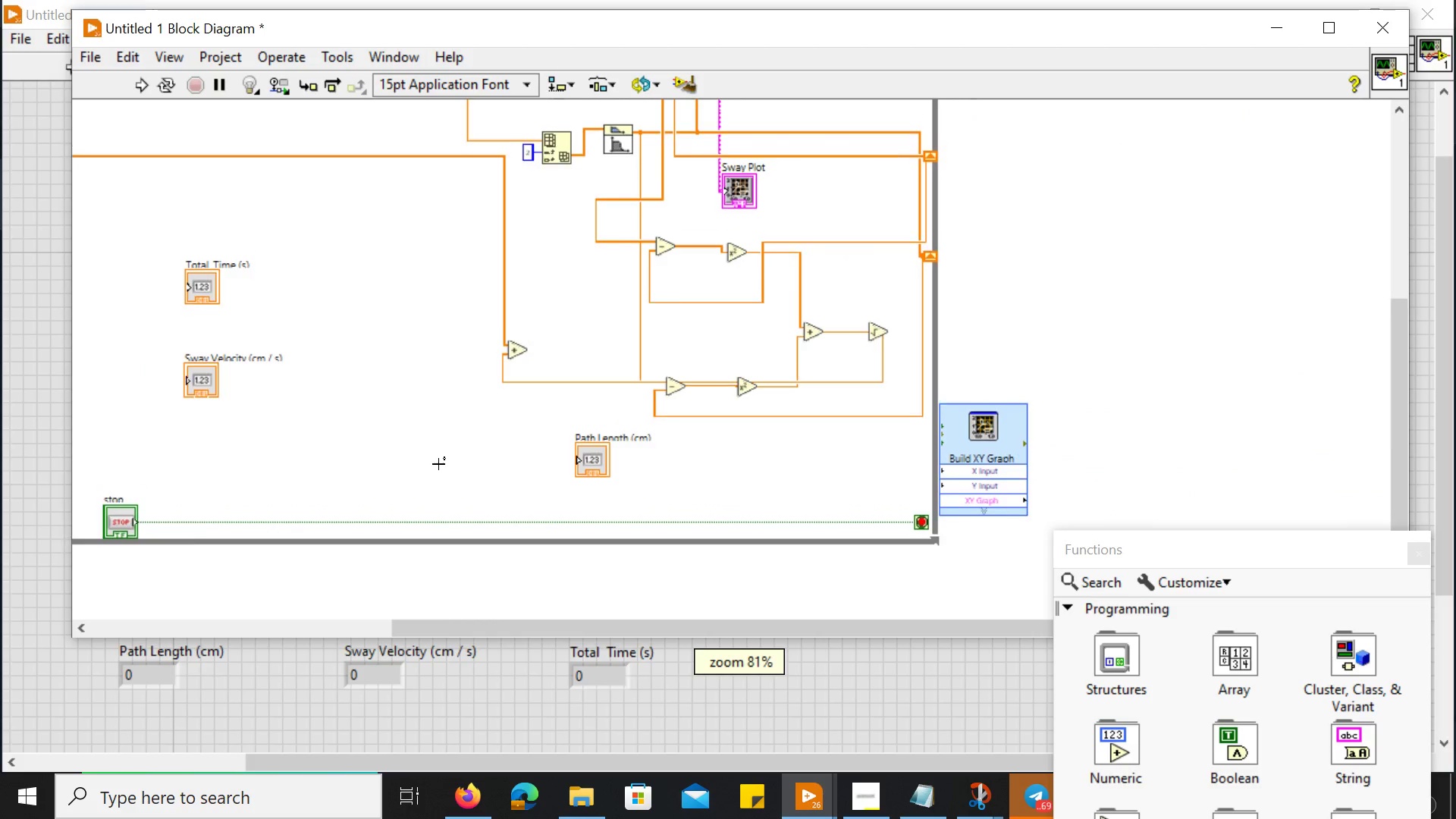 
scroll: coordinate [438, 464], scroll_direction: down, amount: 9.0
 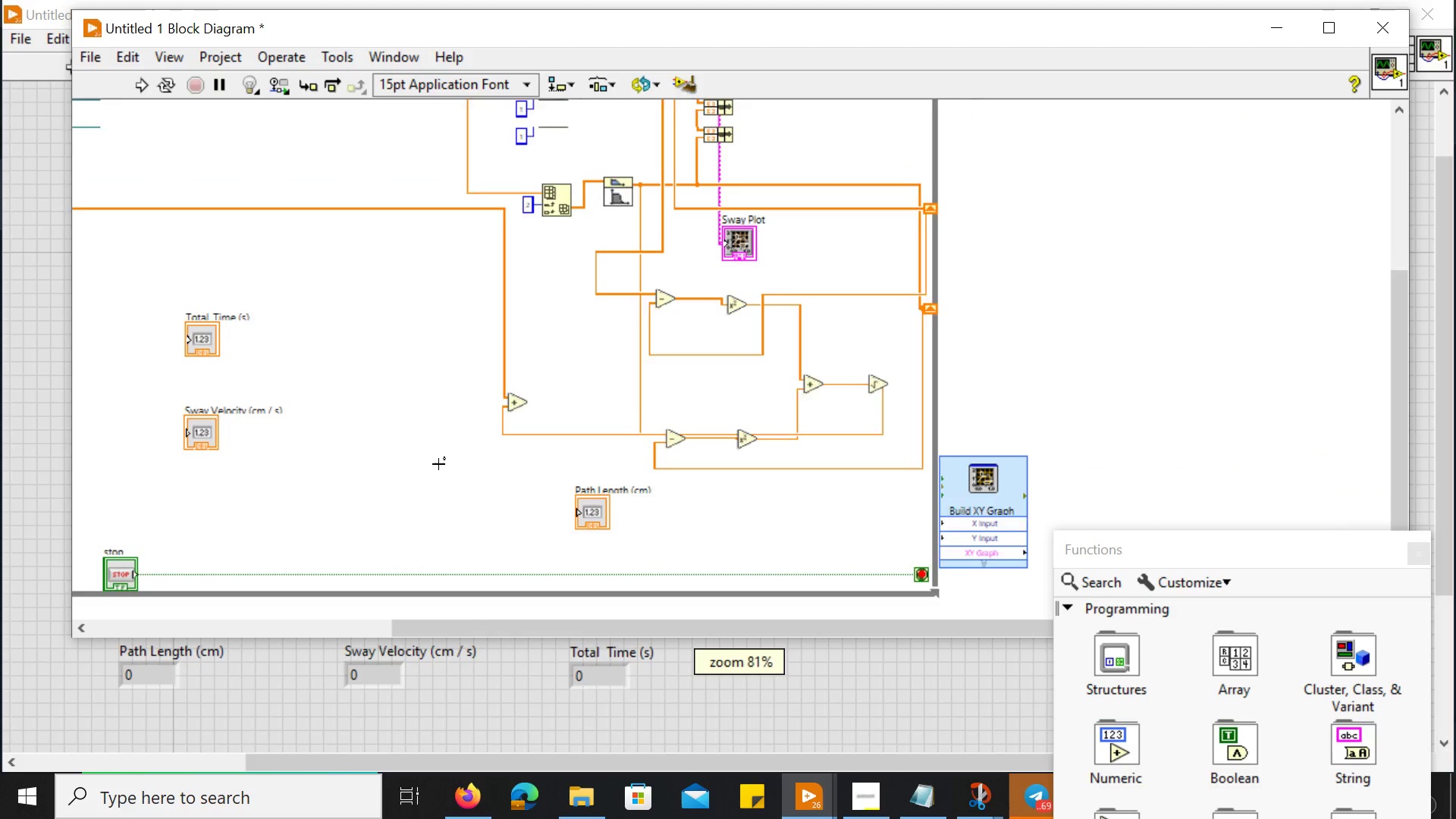 
key(Control+ControlLeft)
 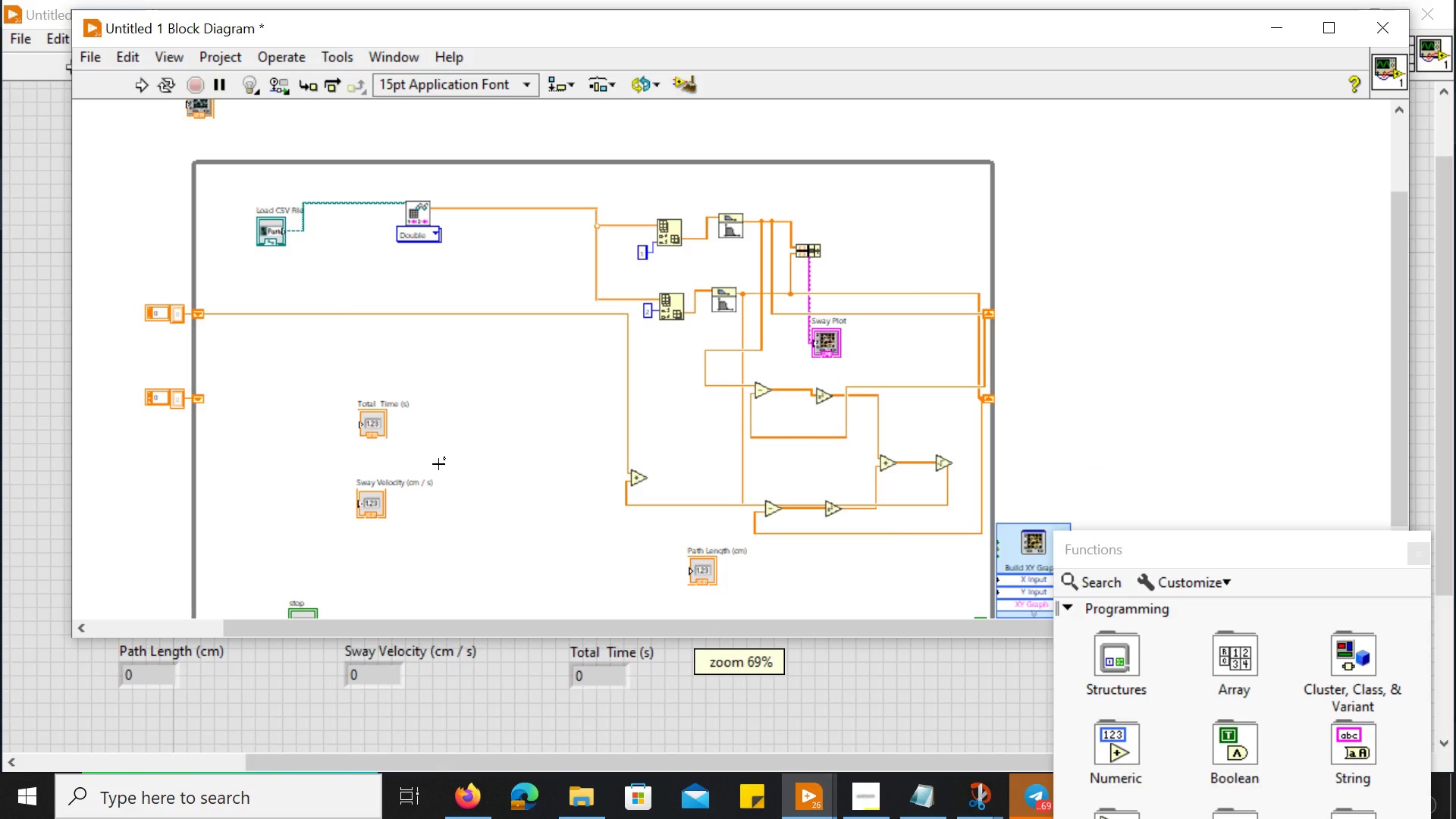 
scroll: coordinate [438, 464], scroll_direction: up, amount: 6.0
 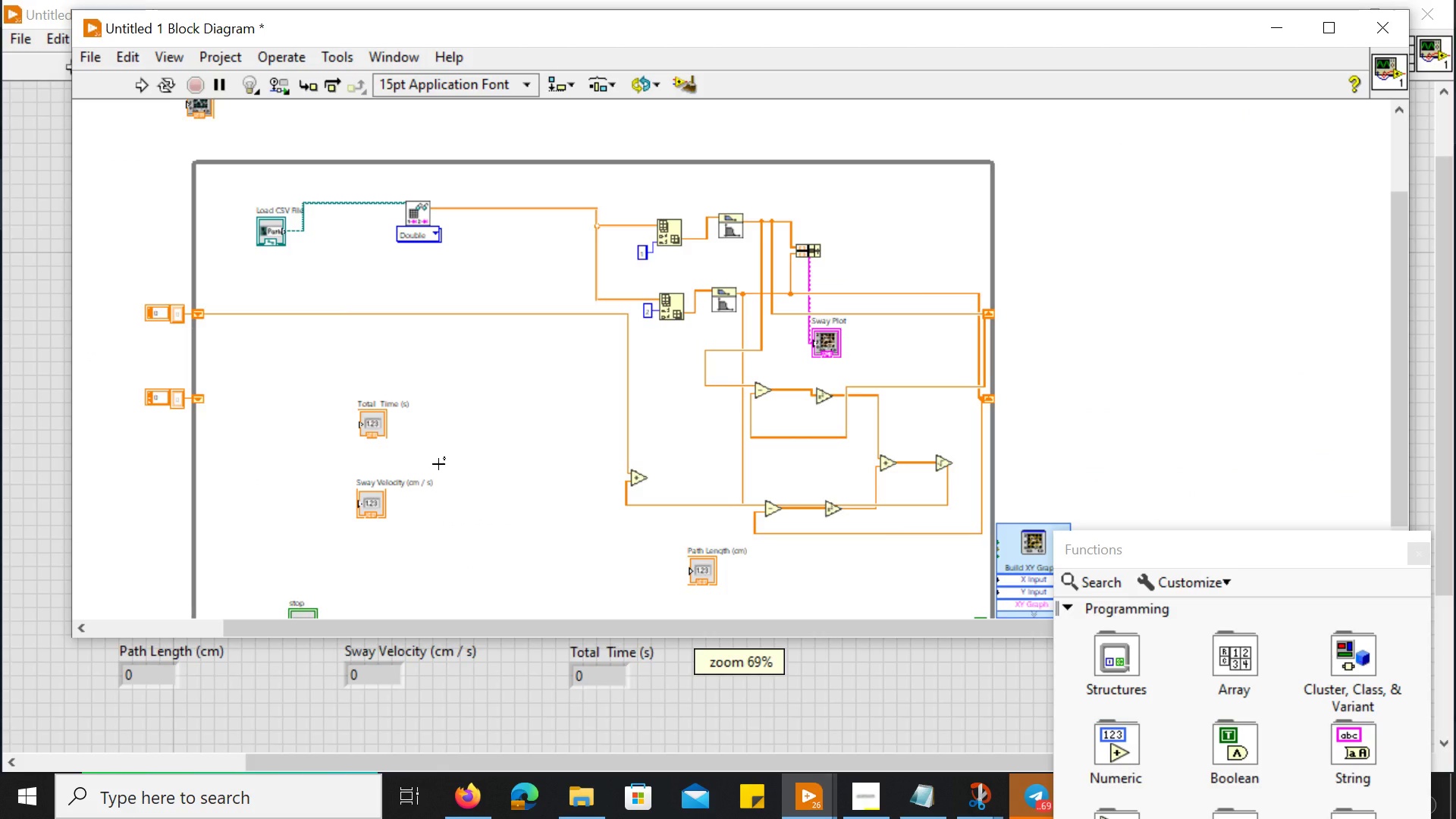 
wait(22.58)
 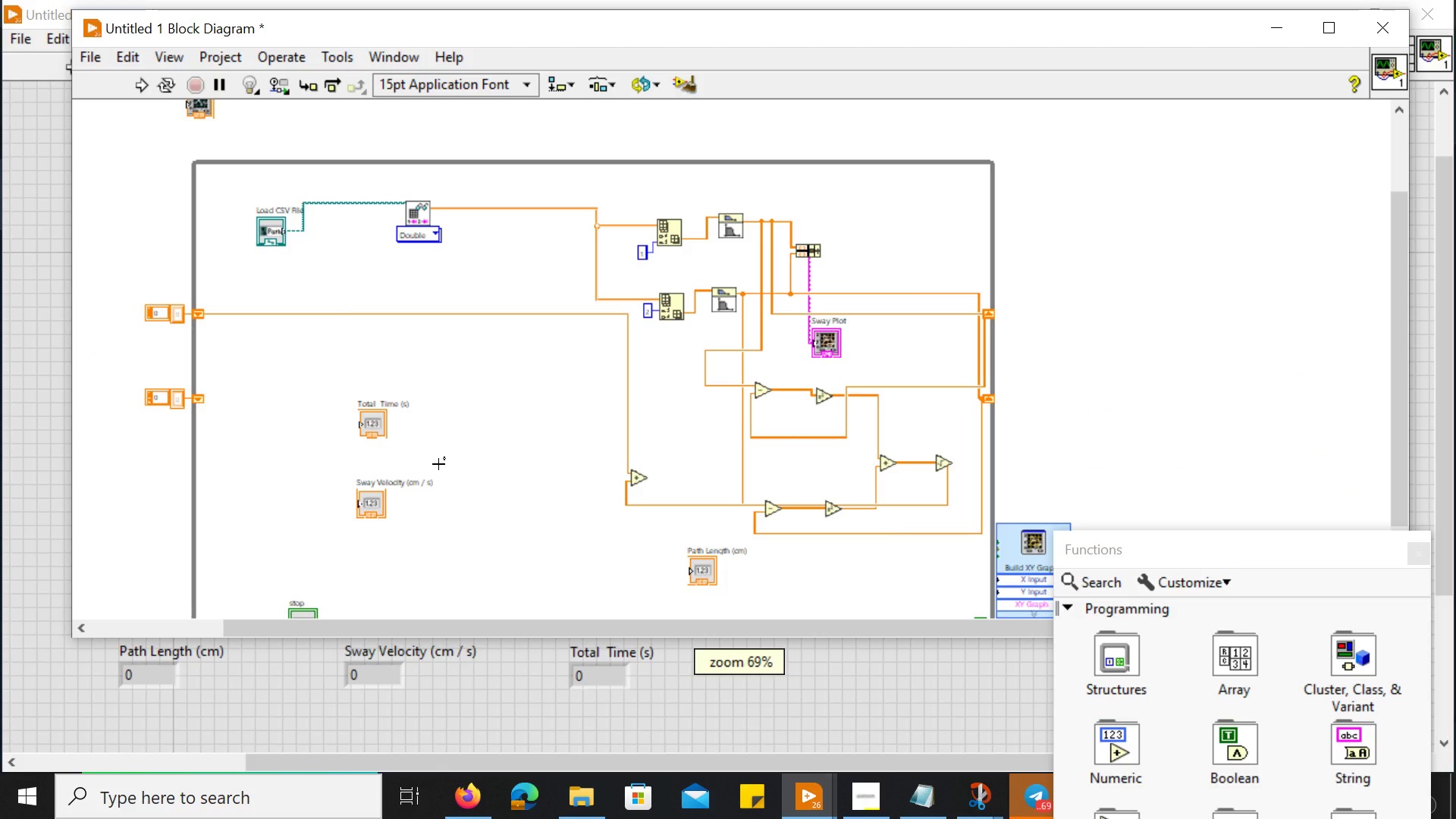 
left_click([883, 797])